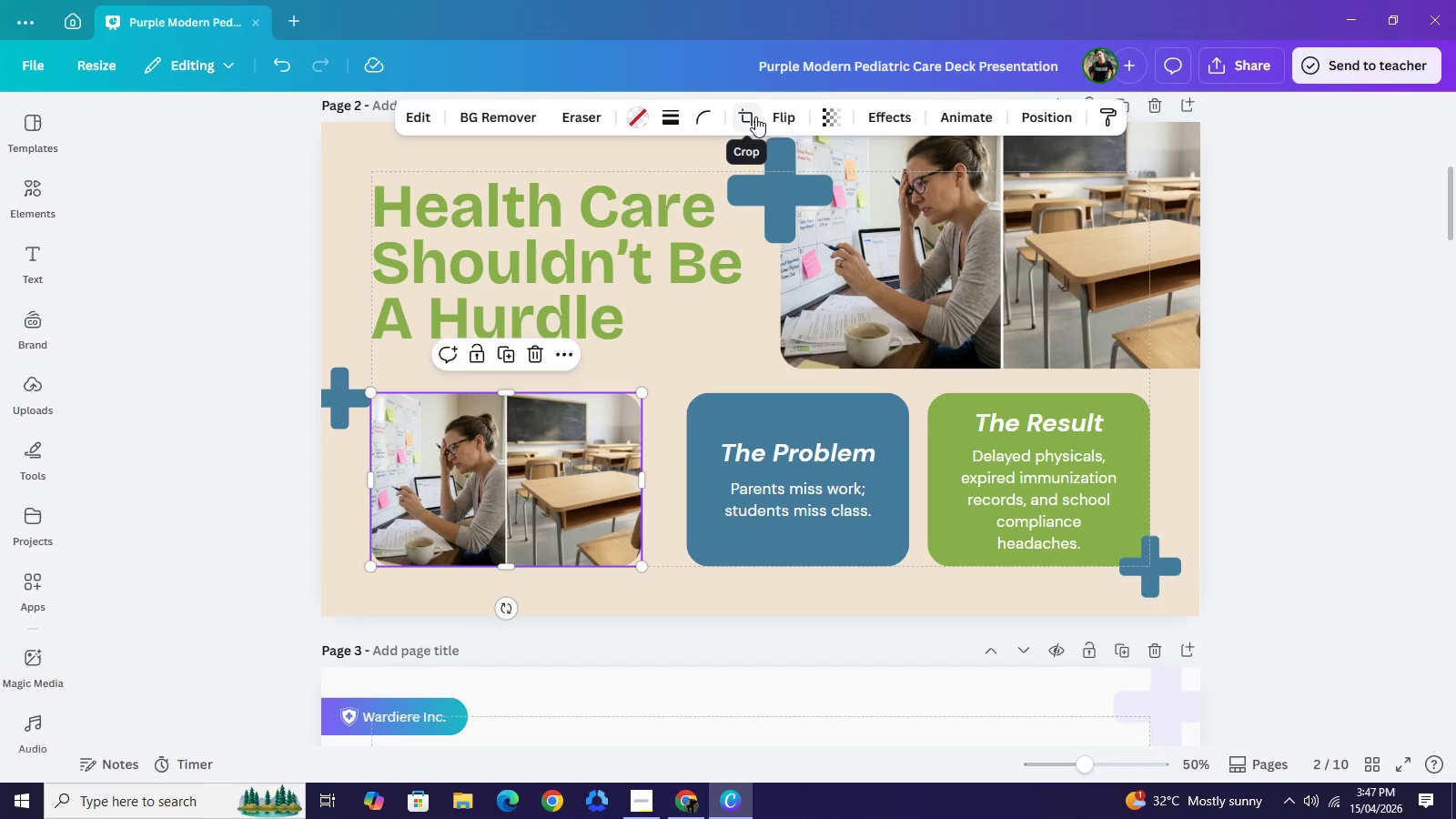 
left_click([755, 116])
 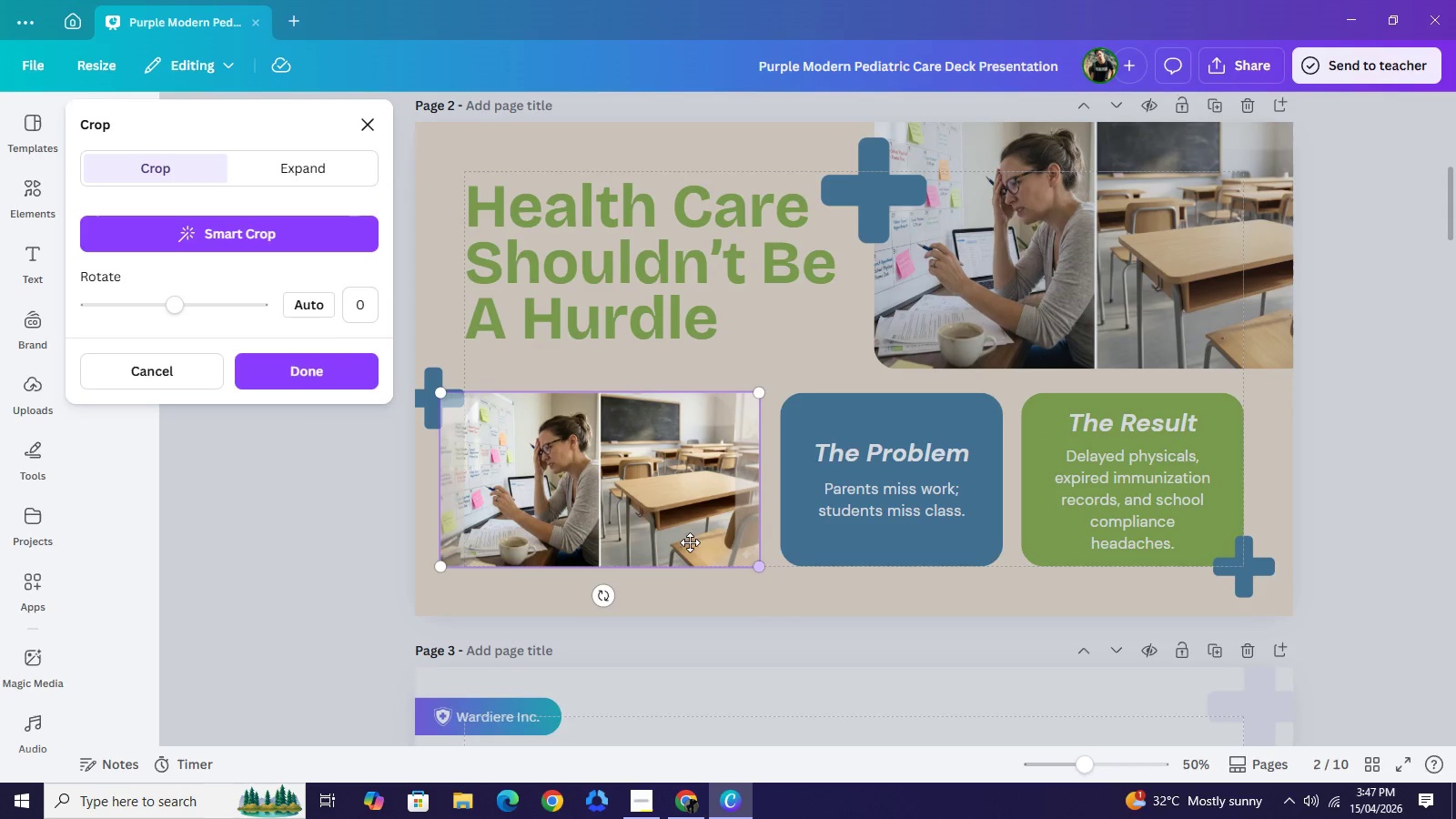 
left_click_drag(start_coordinate=[652, 508], to_coordinate=[715, 506])
 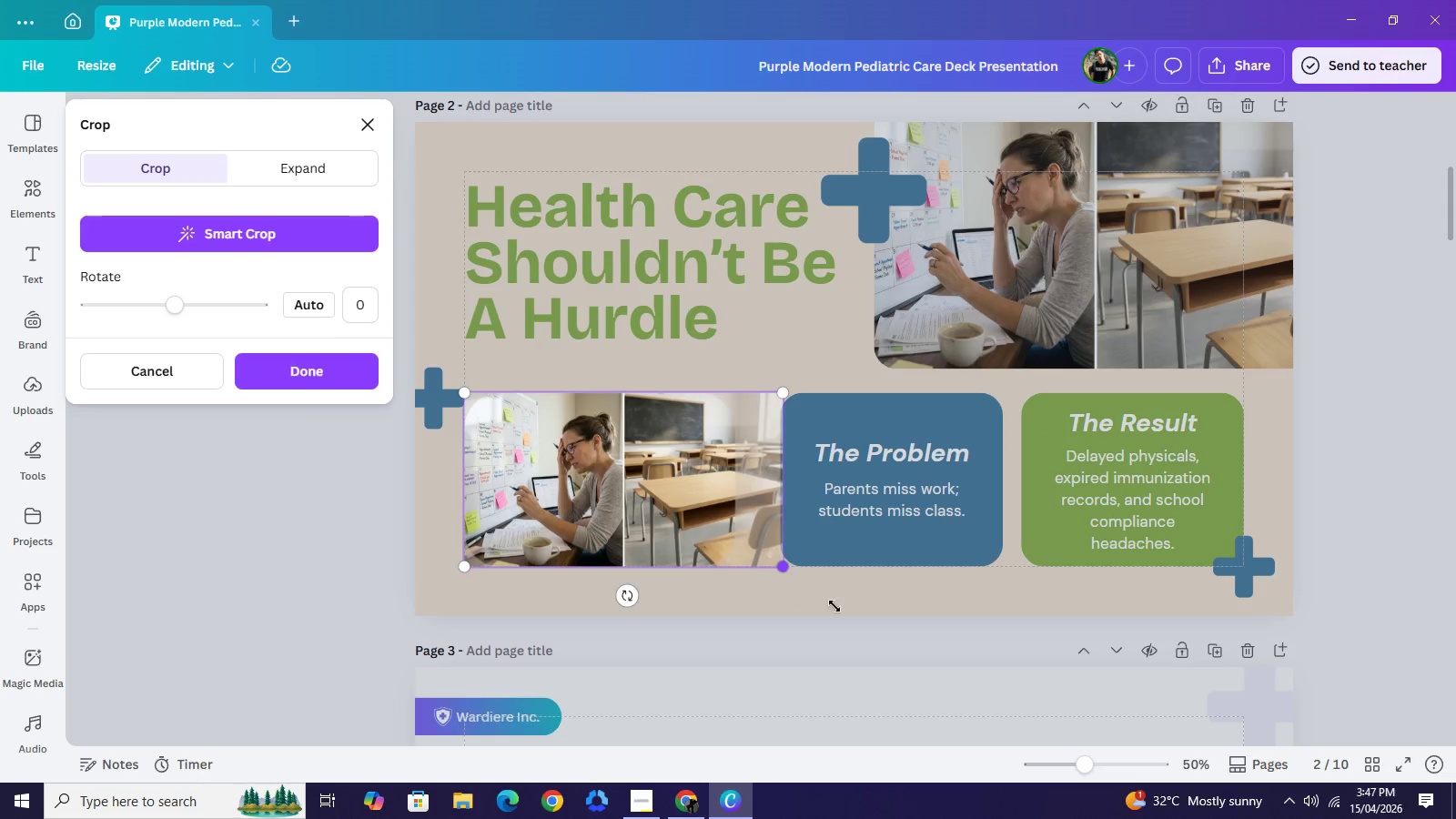 
left_click_drag(start_coordinate=[784, 573], to_coordinate=[1003, 724])
 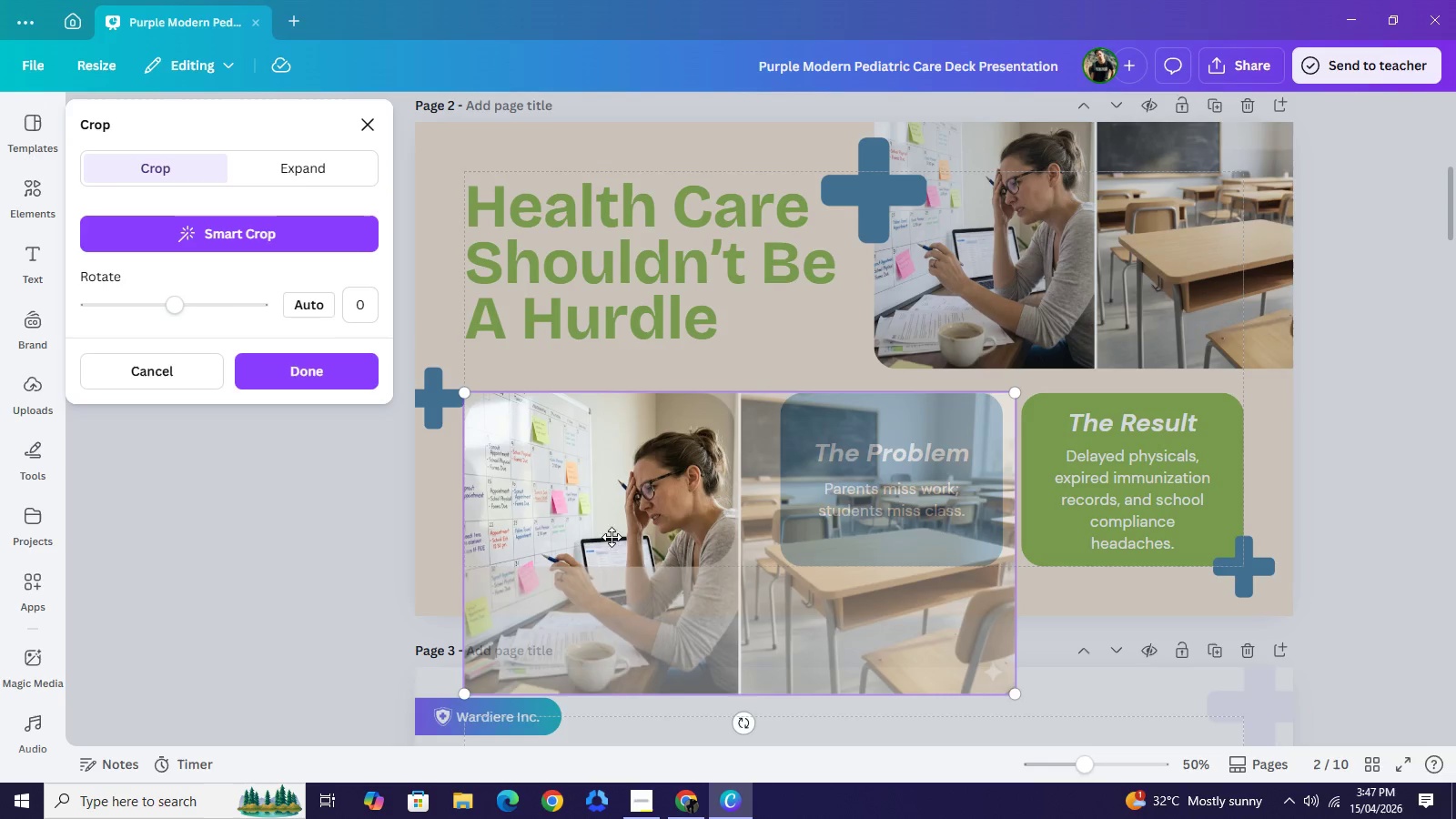 
left_click_drag(start_coordinate=[612, 548], to_coordinate=[616, 484])
 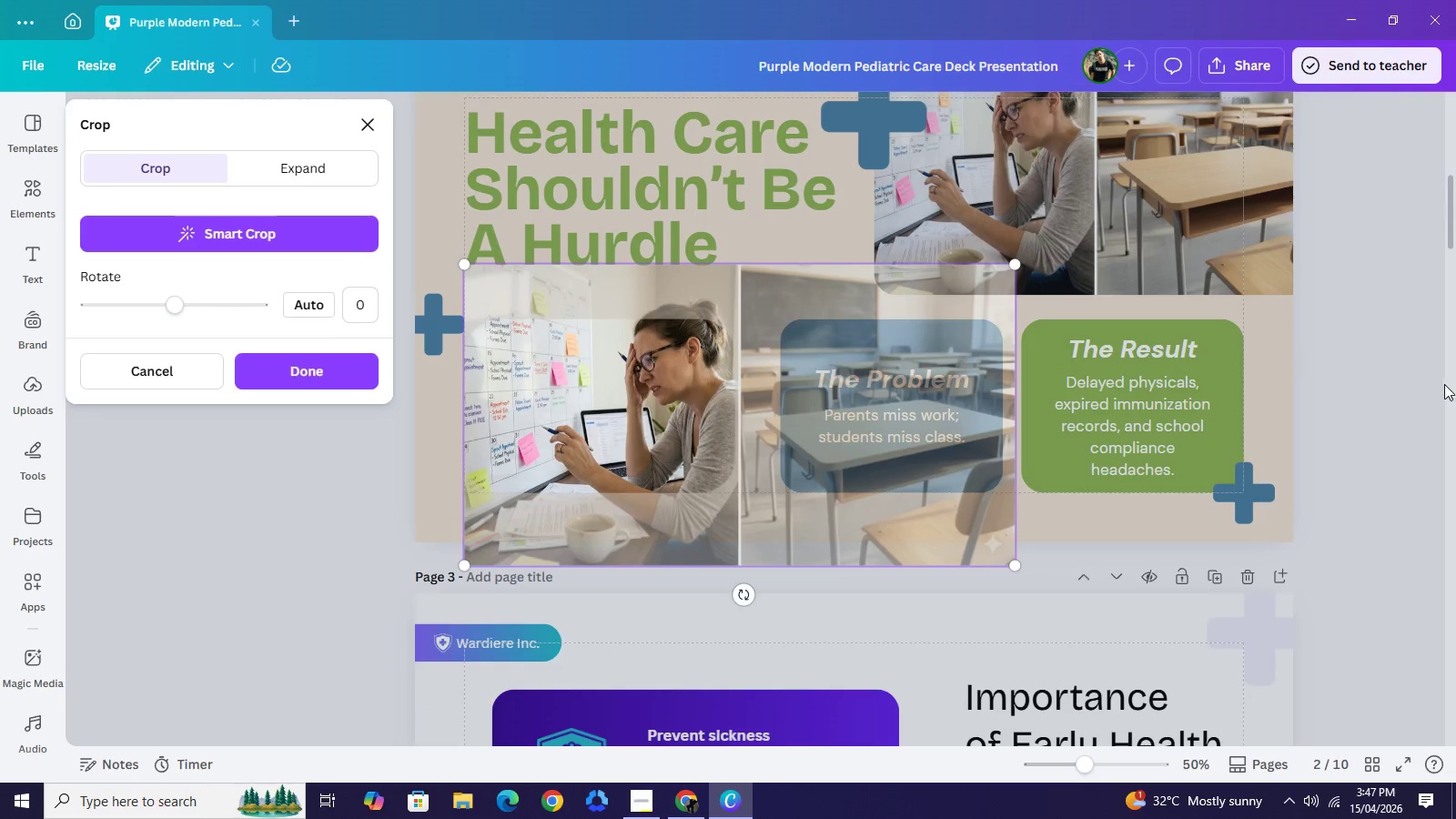 
left_click([1447, 385])
 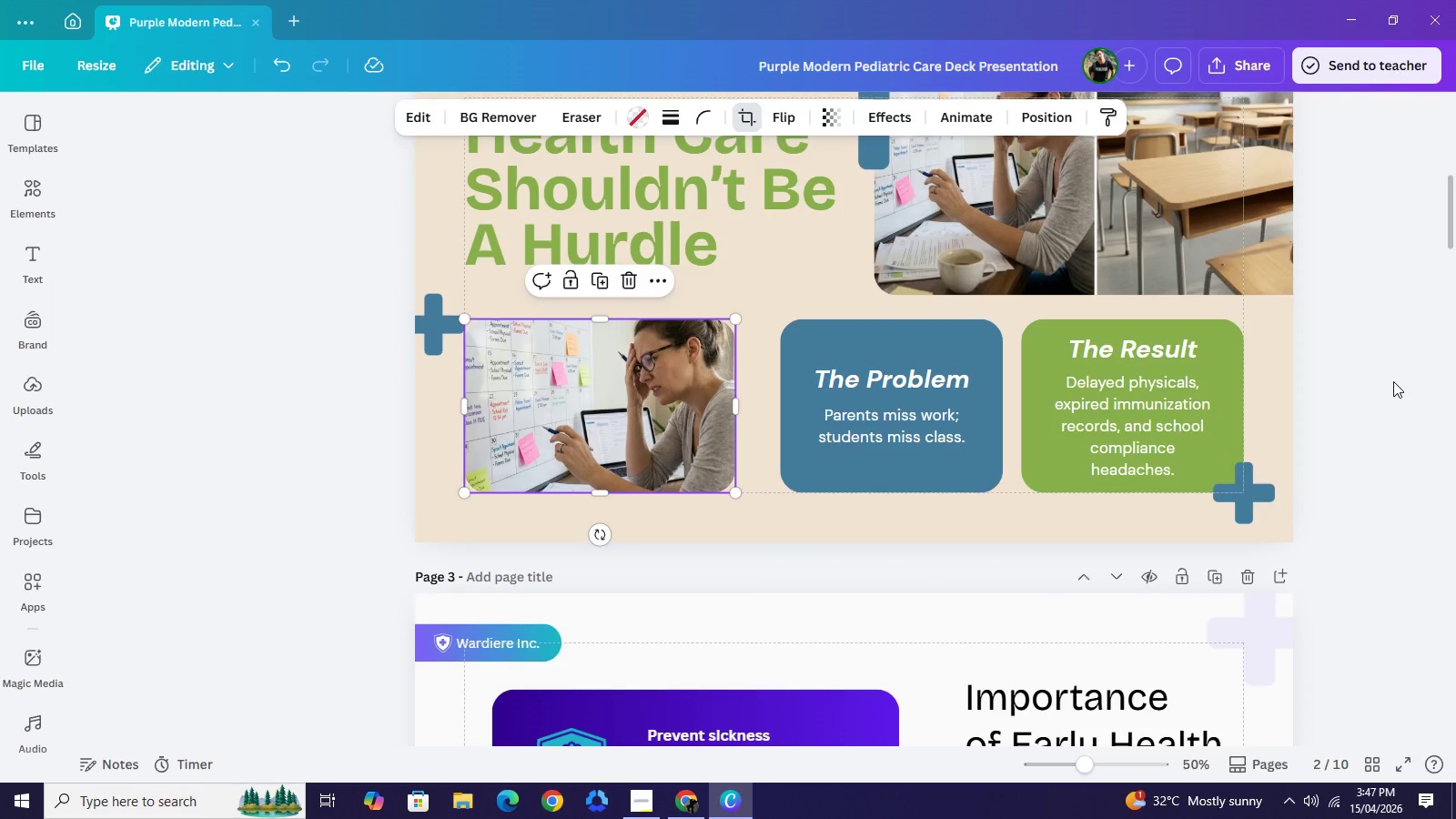 
left_click([1393, 381])
 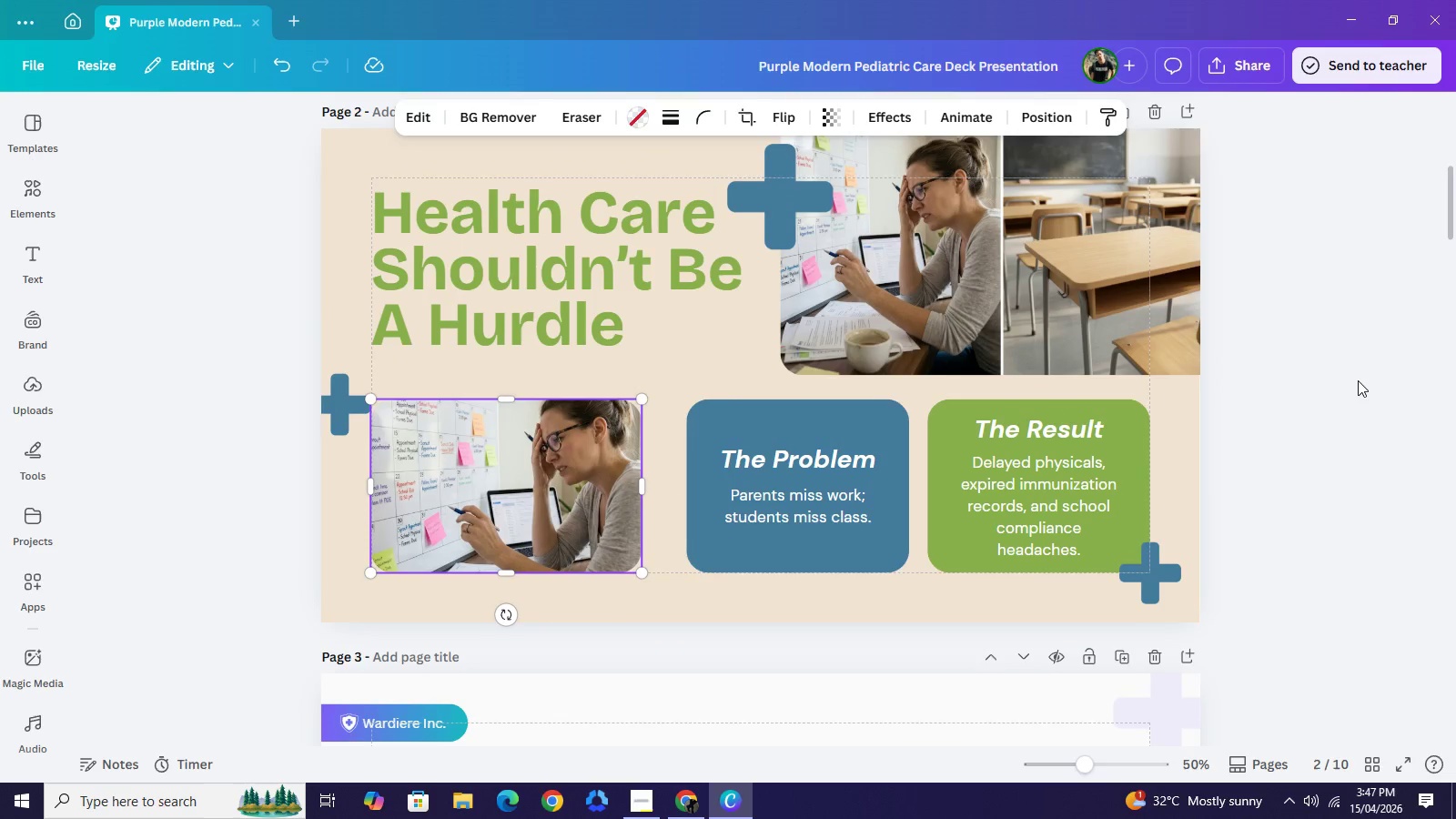 
scroll: coordinate [1393, 381], scroll_direction: up, amount: 1.0
 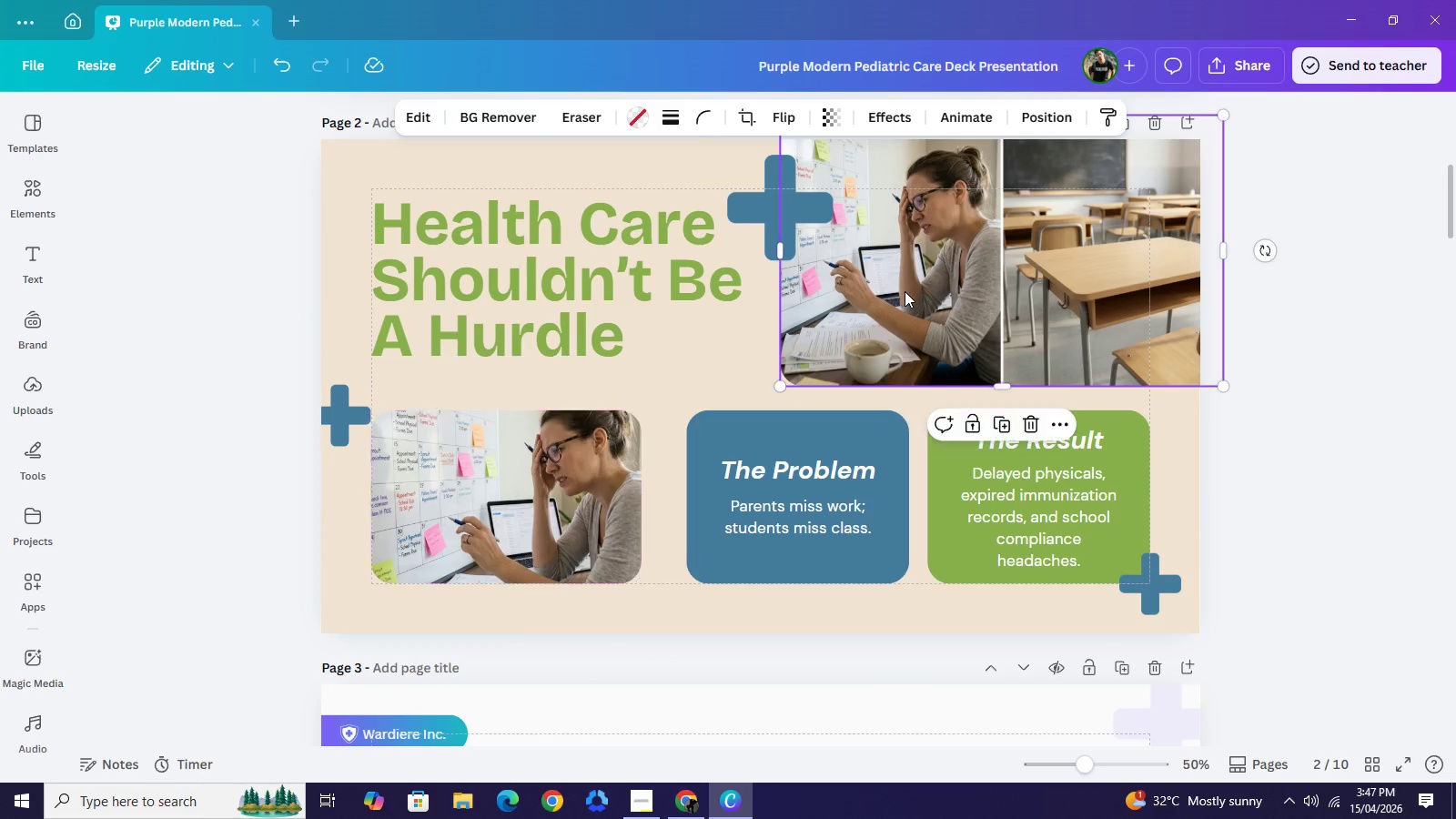 
left_click([905, 291])
 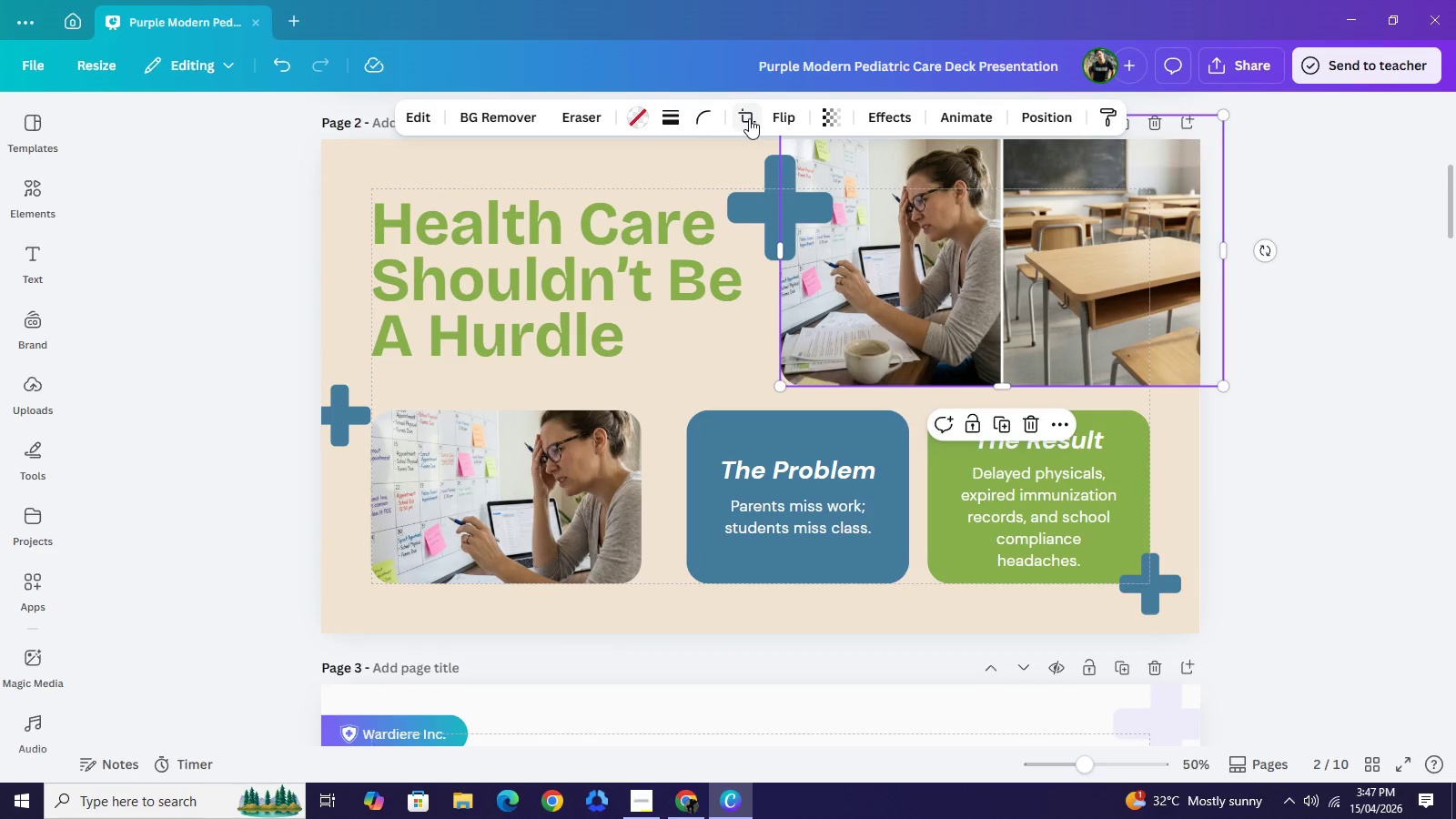 
left_click([749, 118])
 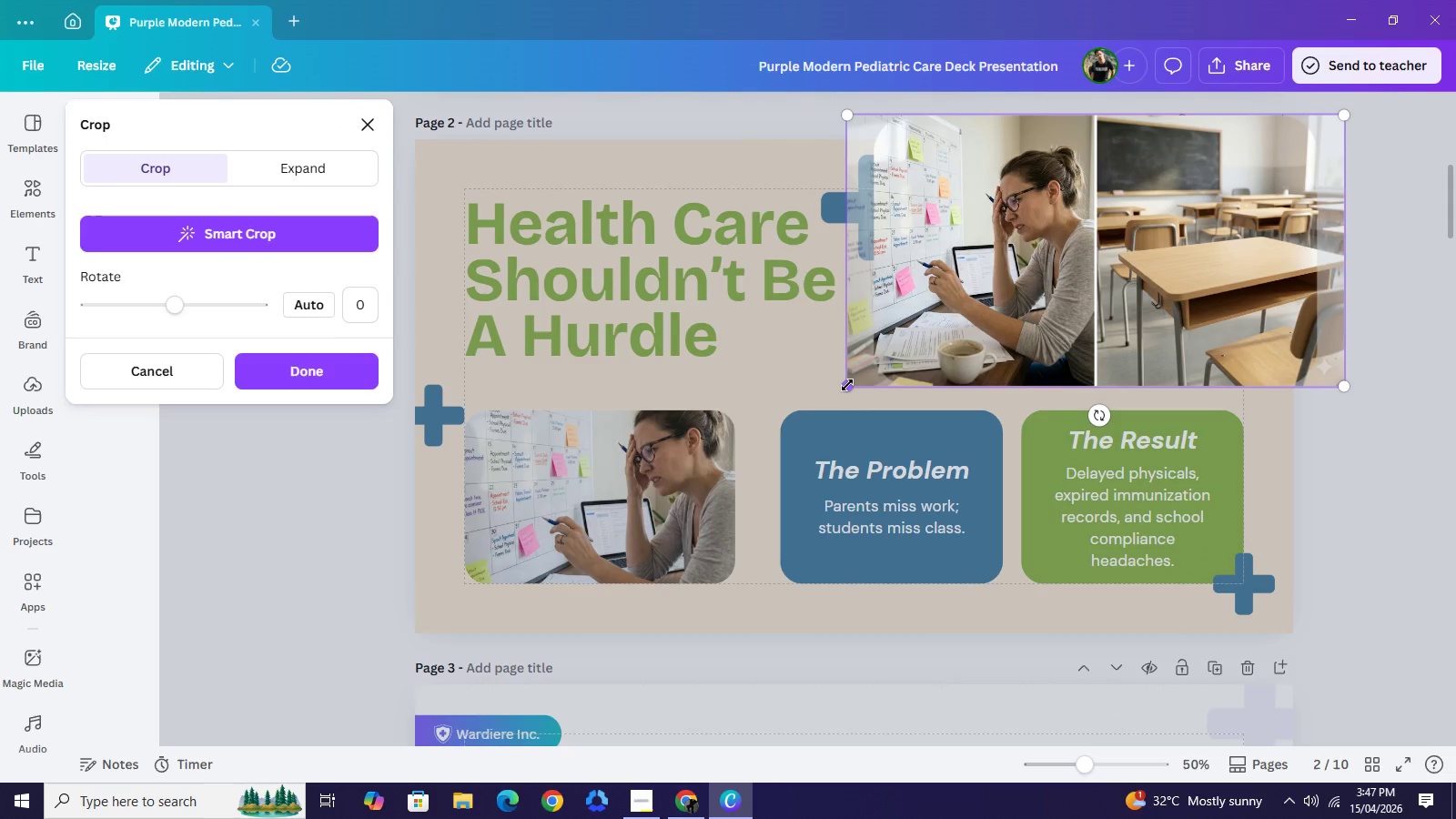 
left_click_drag(start_coordinate=[847, 385], to_coordinate=[440, 719])
 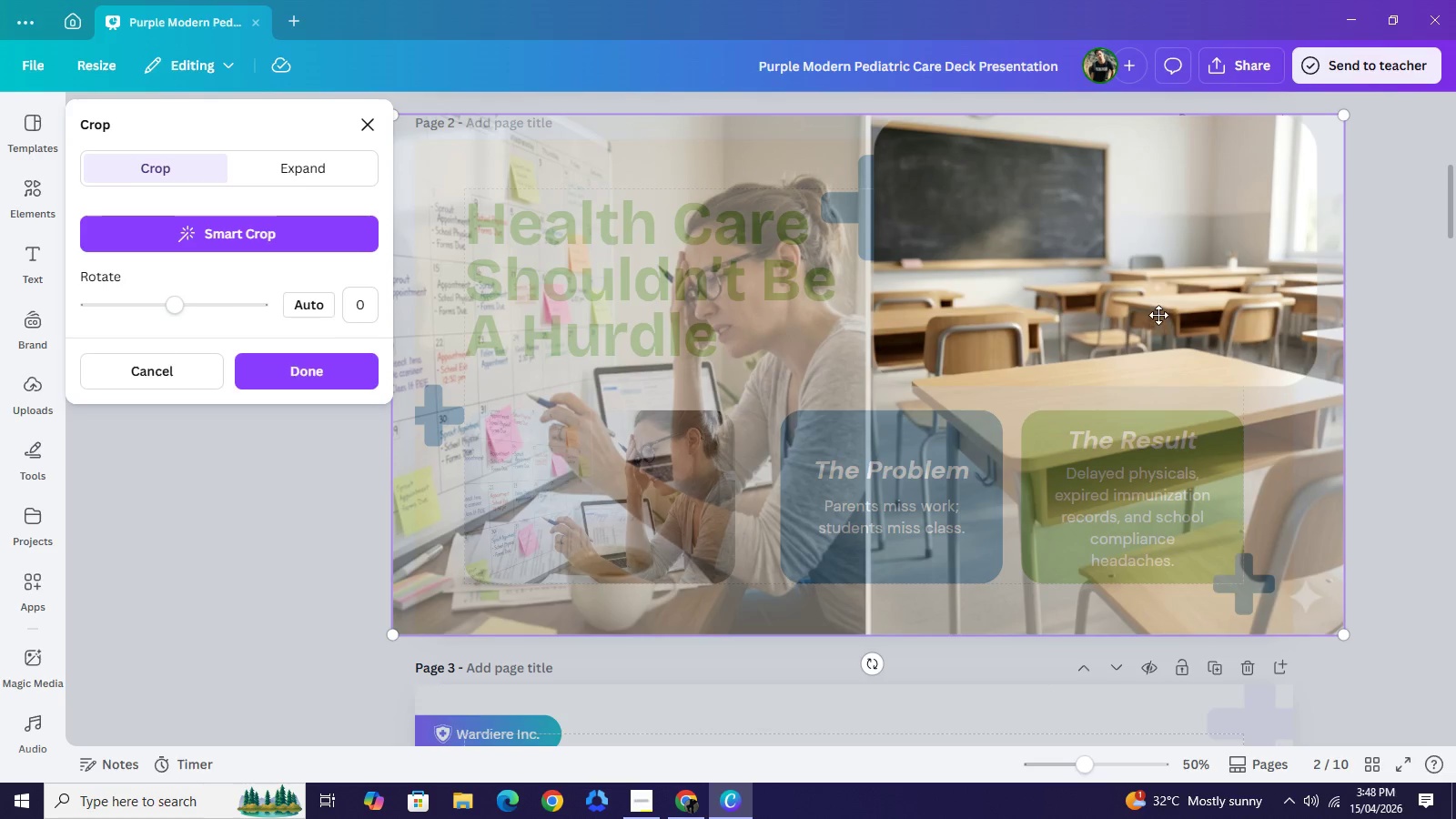 
left_click_drag(start_coordinate=[1158, 322], to_coordinate=[1148, 177])
 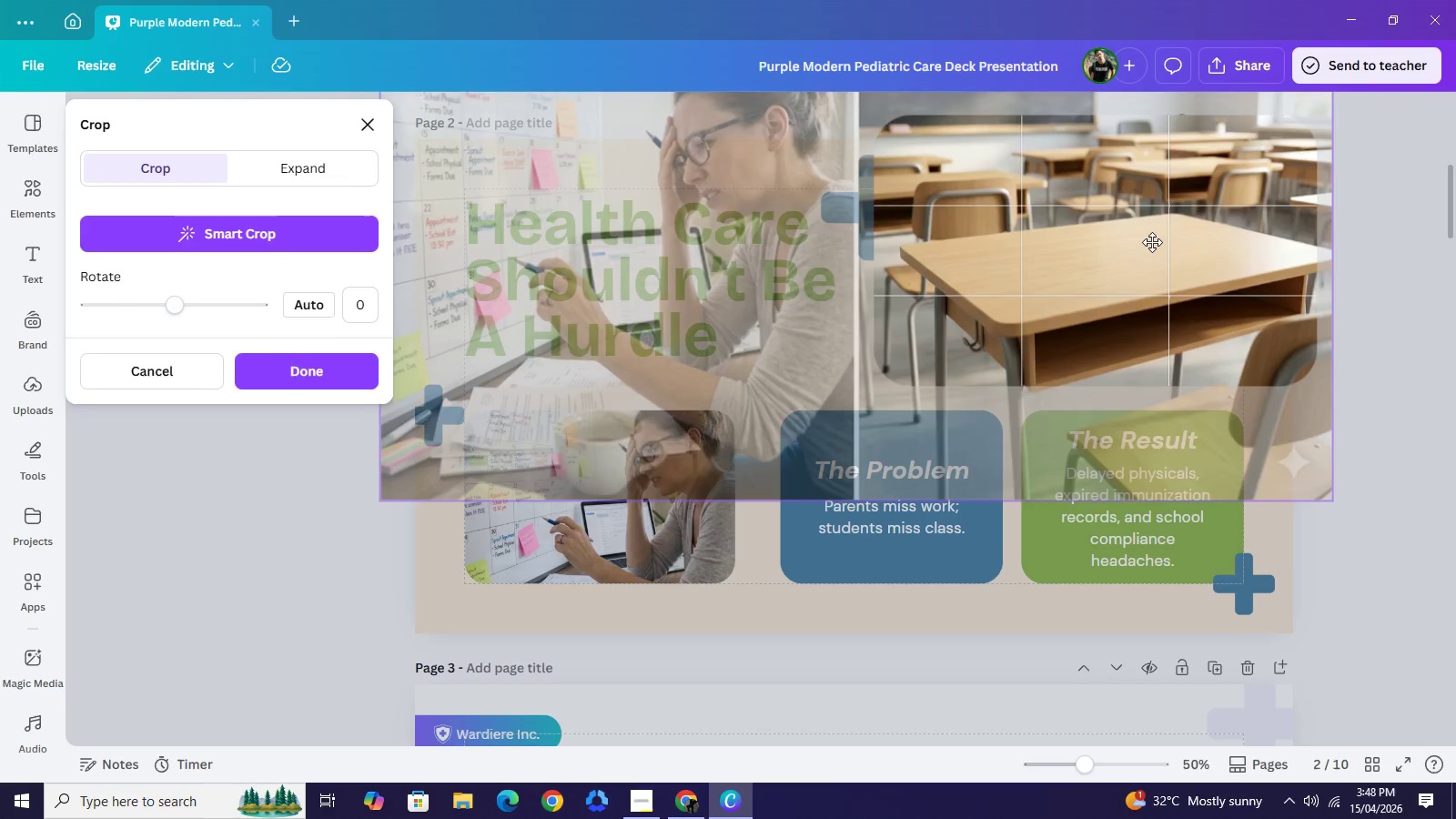 
left_click_drag(start_coordinate=[1159, 255], to_coordinate=[1107, 241])
 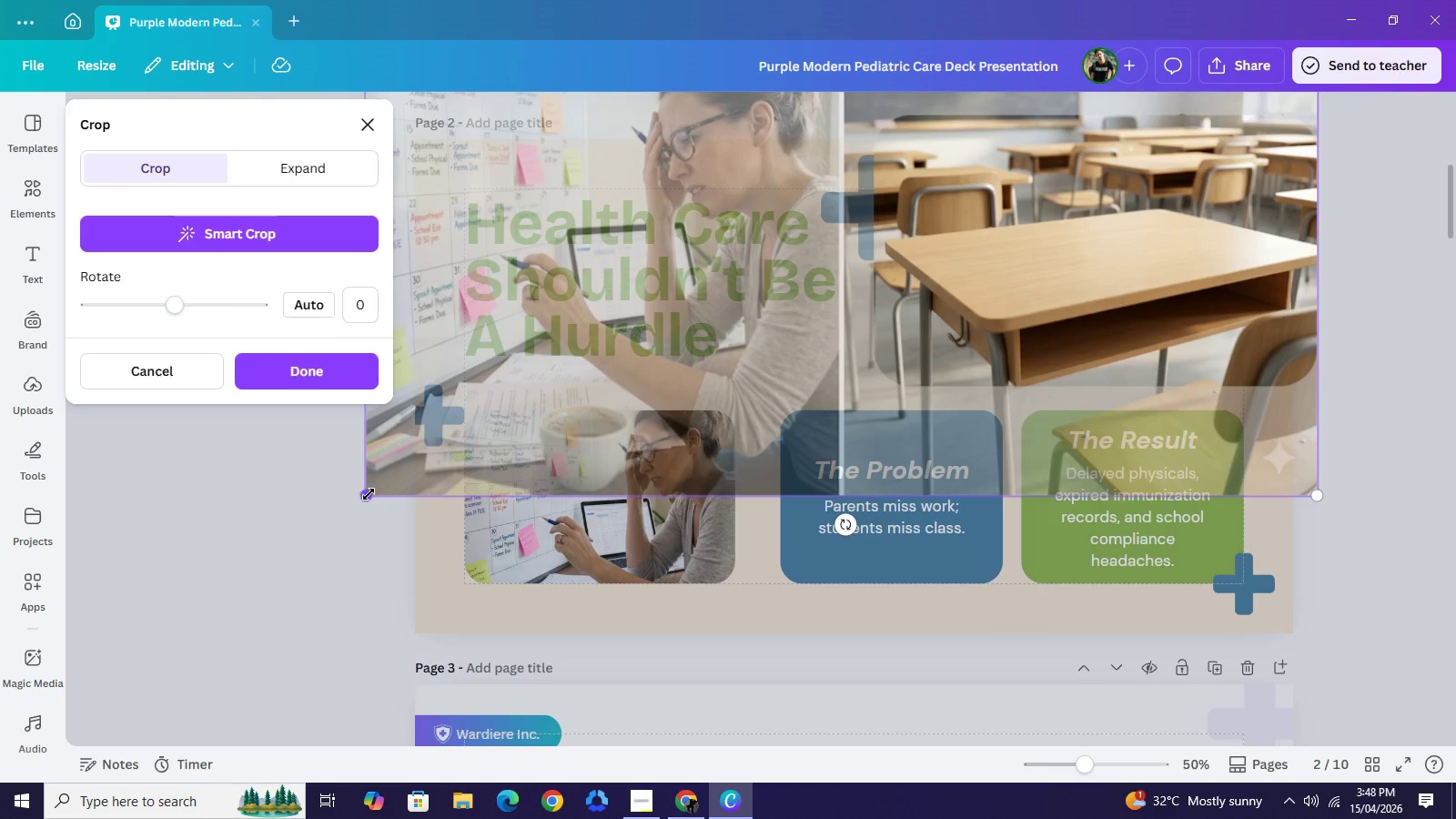 
left_click_drag(start_coordinate=[364, 496], to_coordinate=[397, 476])
 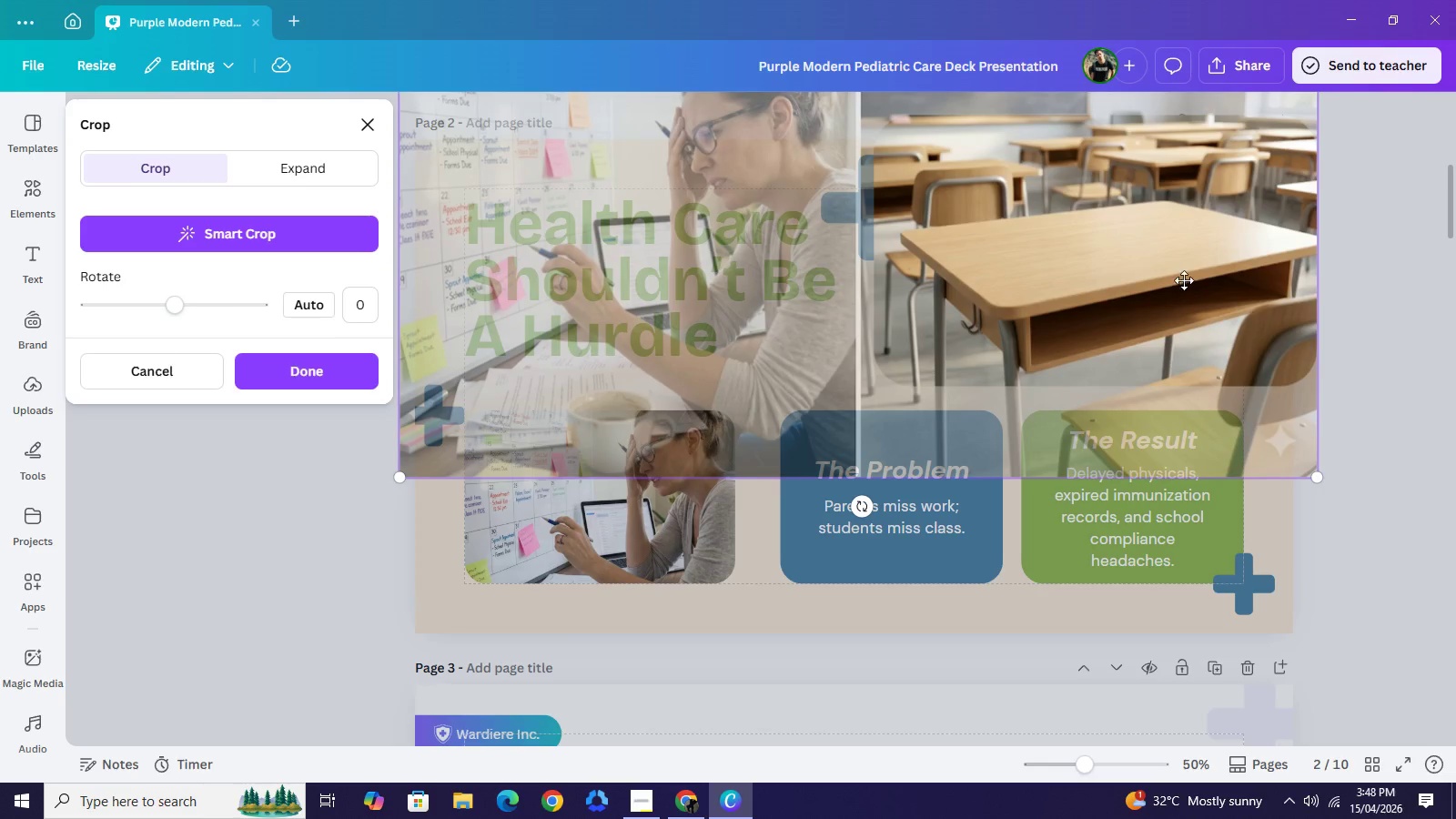 
left_click_drag(start_coordinate=[1181, 289], to_coordinate=[1185, 278])
 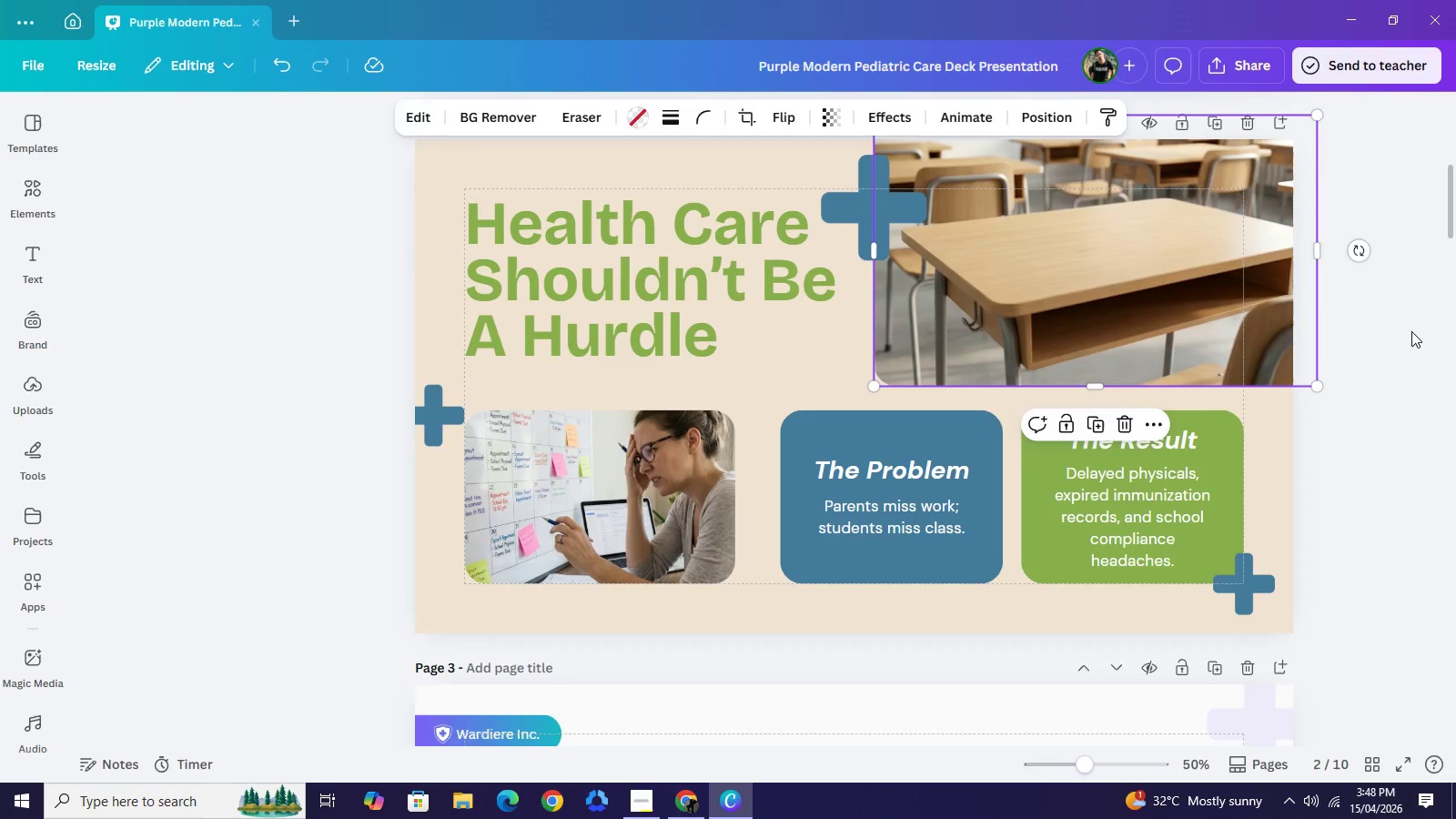 
left_click([1411, 331])
 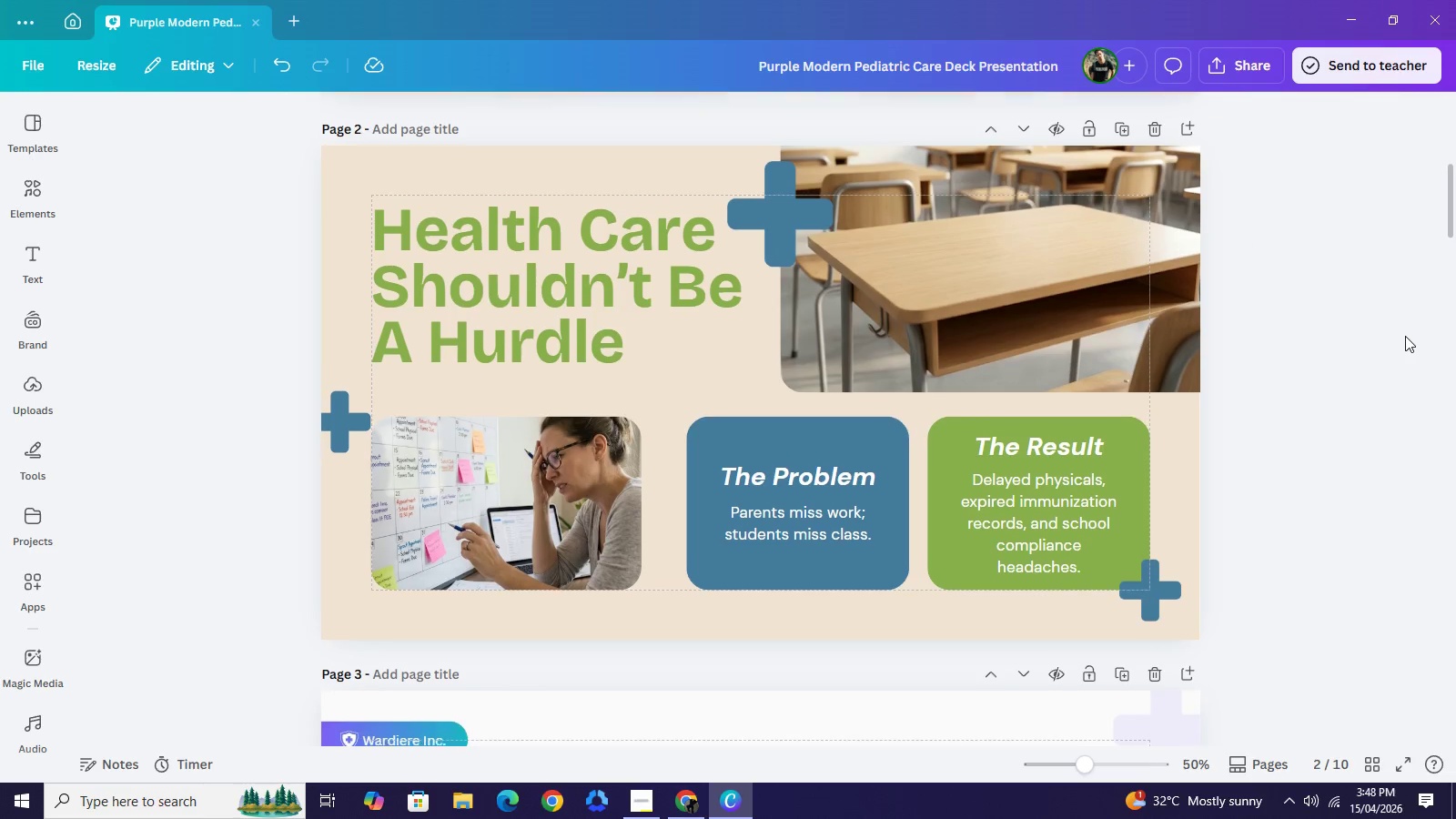 
scroll: coordinate [1405, 336], scroll_direction: up, amount: 2.0
 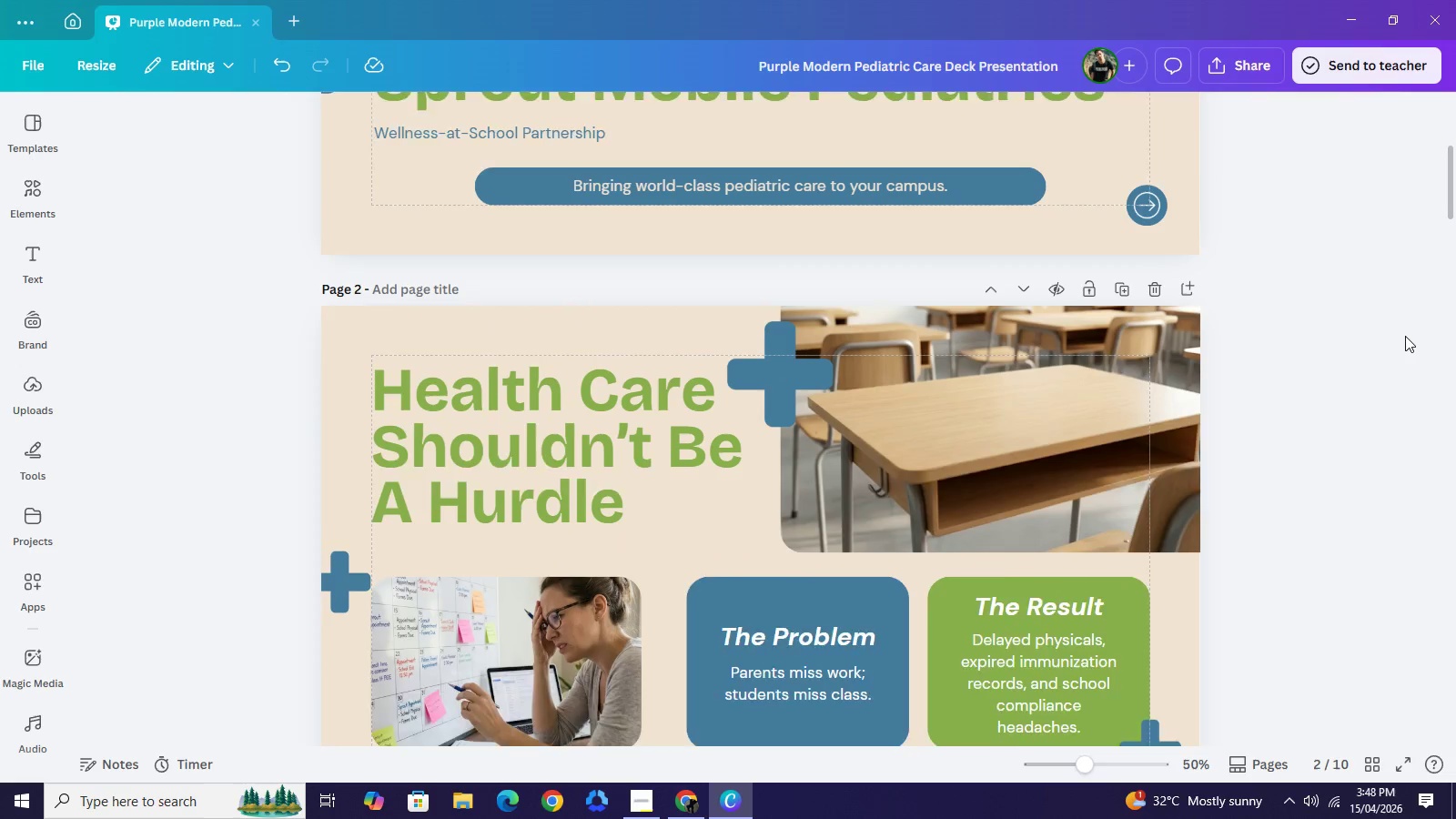 
scroll: coordinate [1405, 336], scroll_direction: down, amount: 1.0
 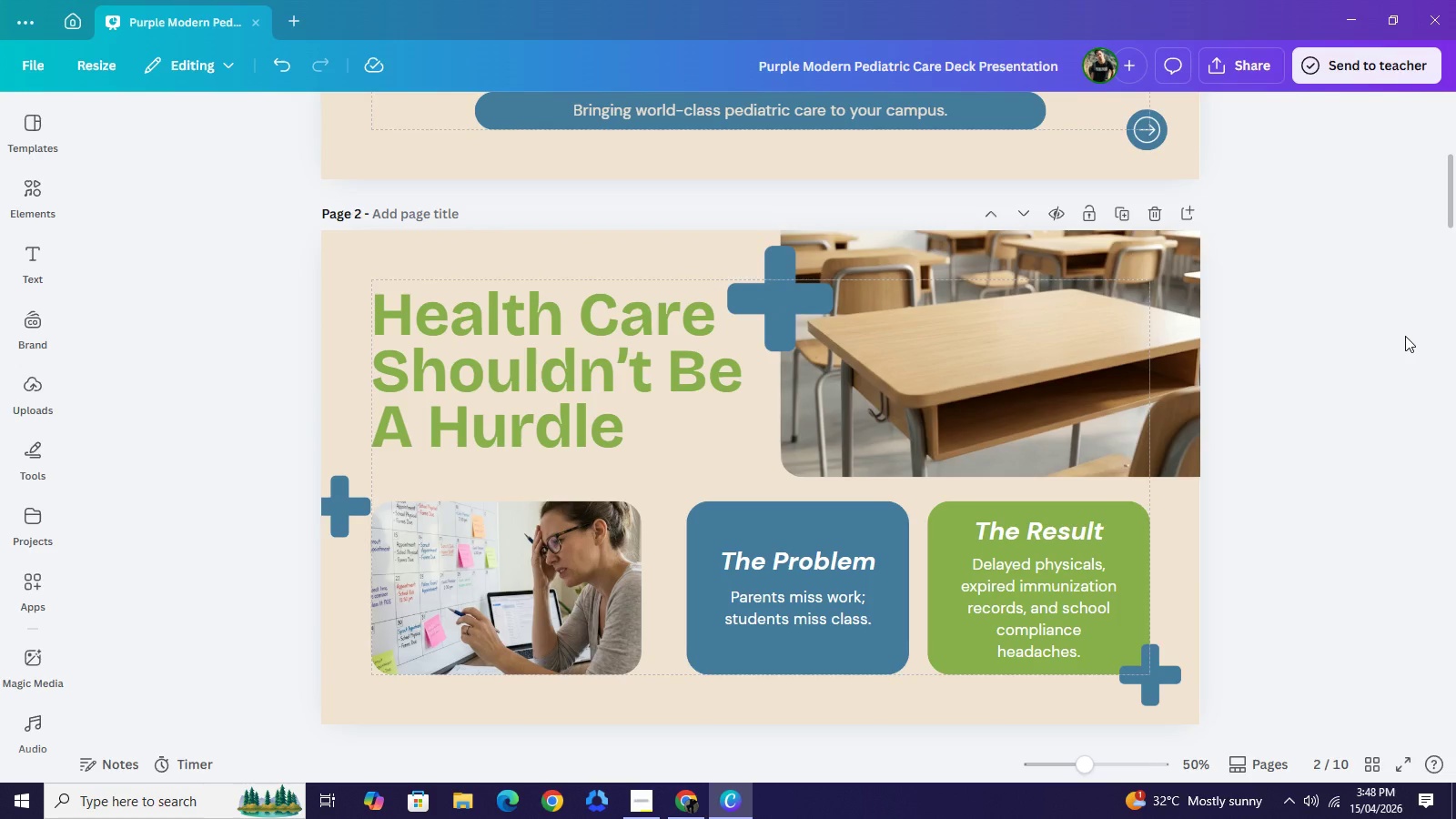 
wait(9.99)
 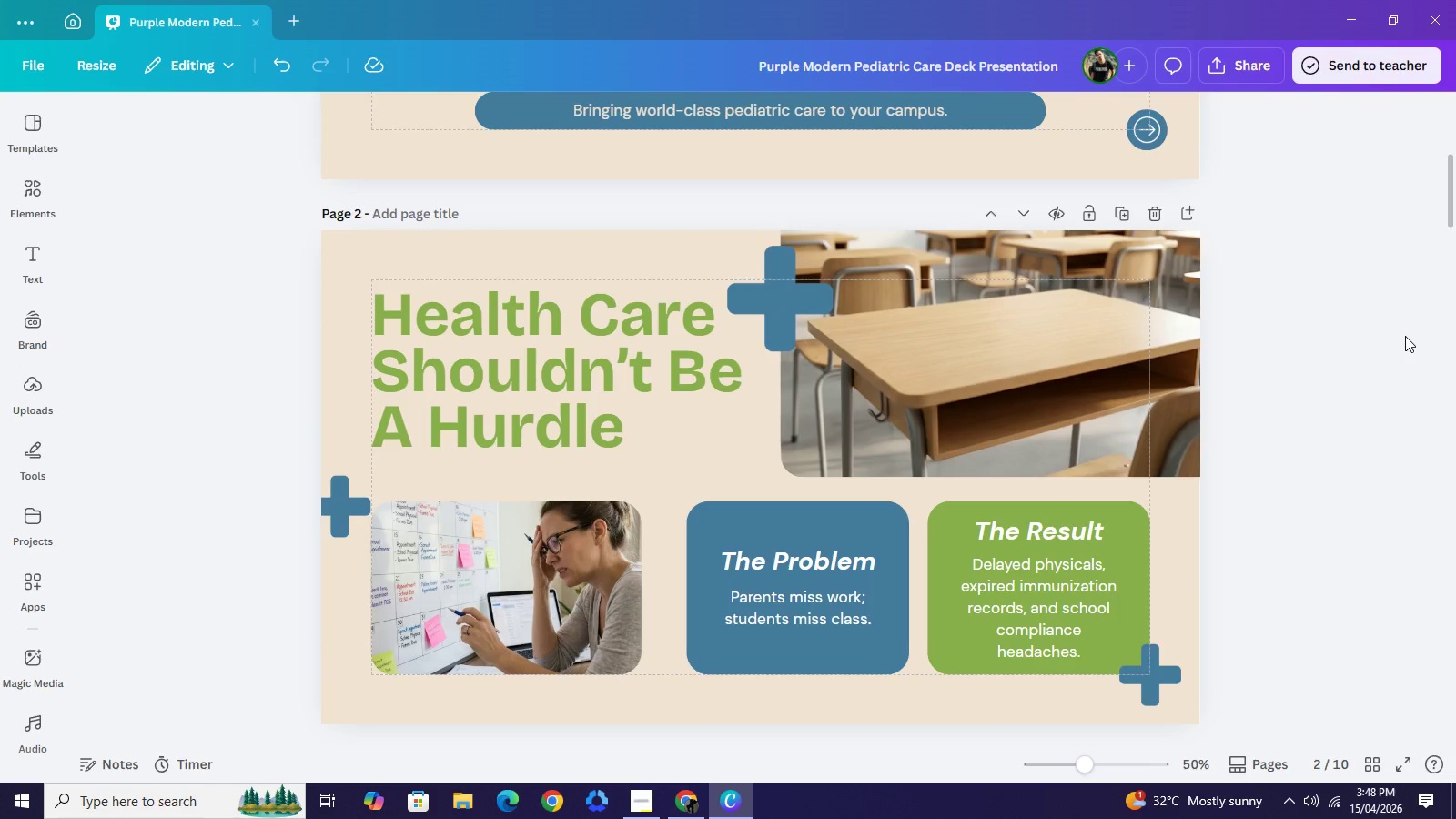 
left_click([682, 805])
 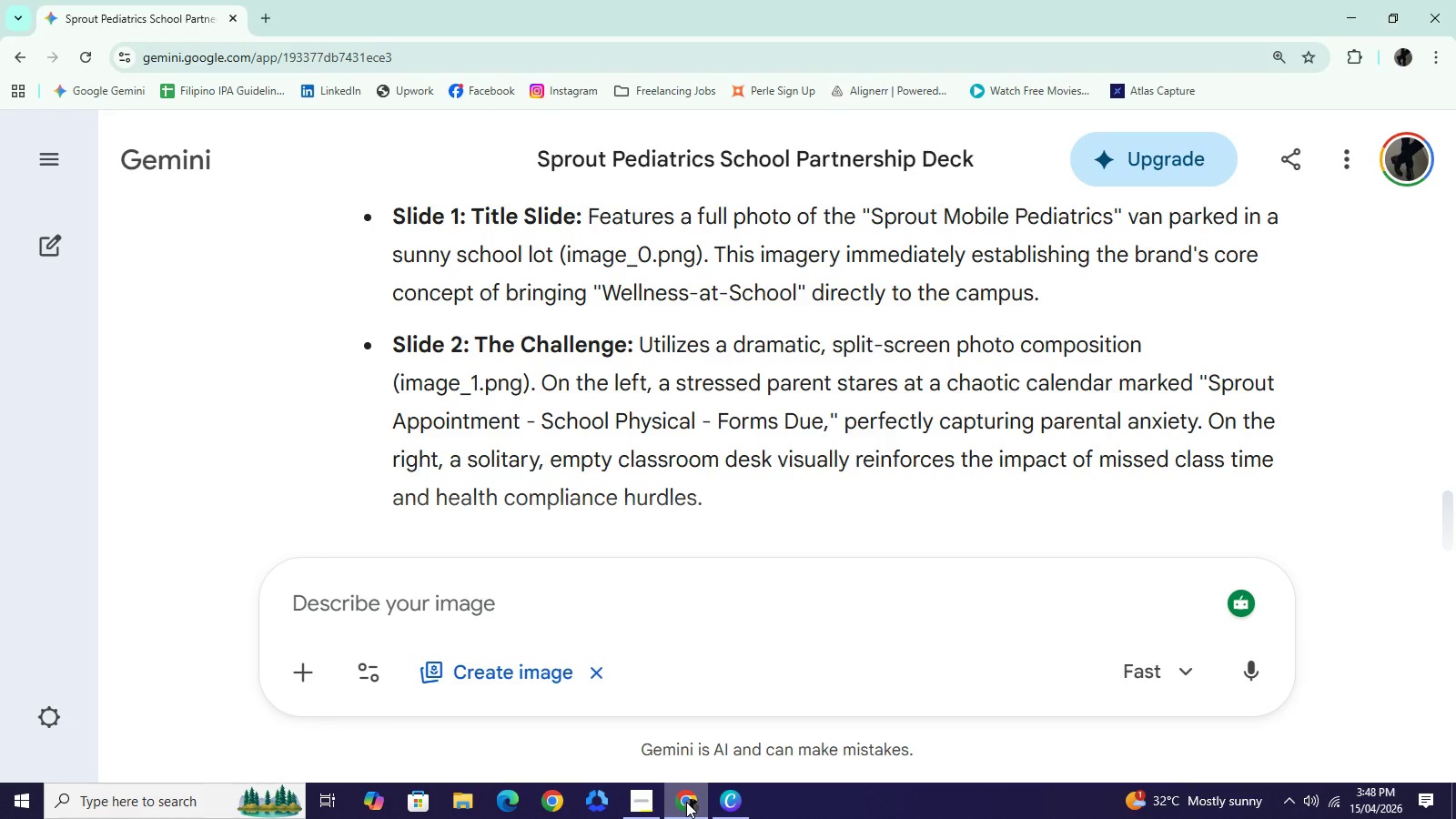 
left_click([686, 802])
 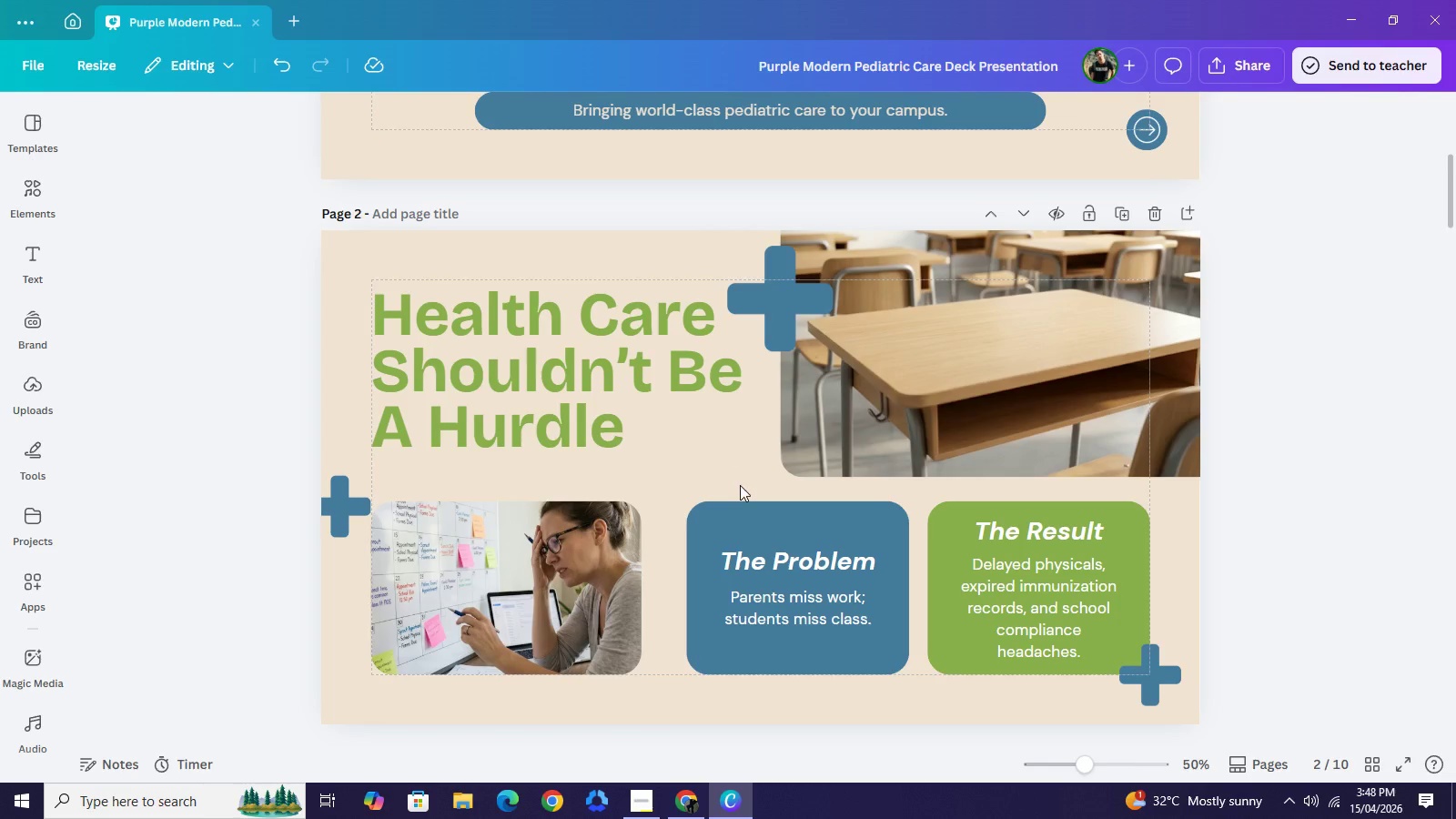 
left_click([693, 804])
 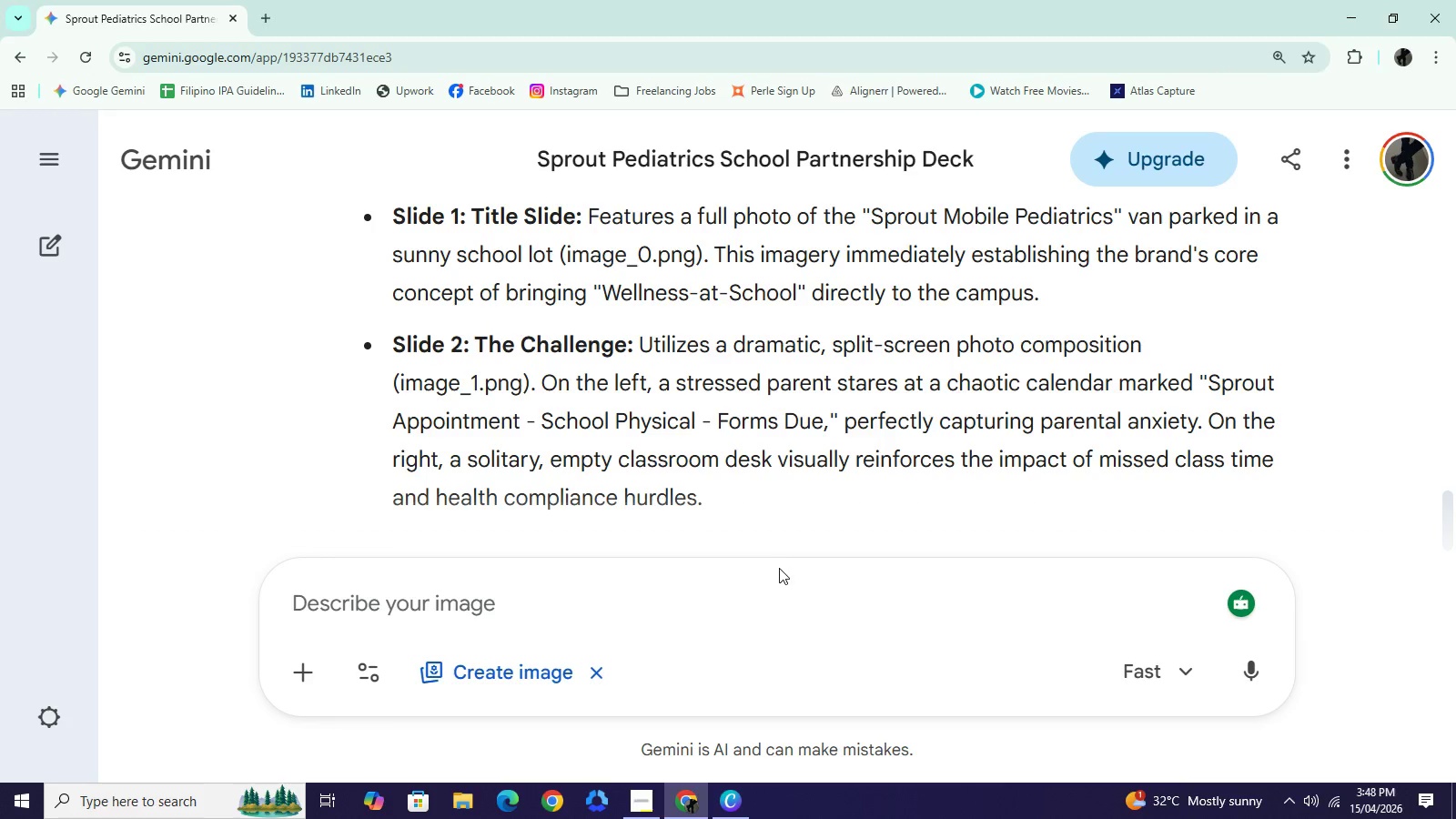 
scroll: coordinate [729, 440], scroll_direction: none, amount: 0.0
 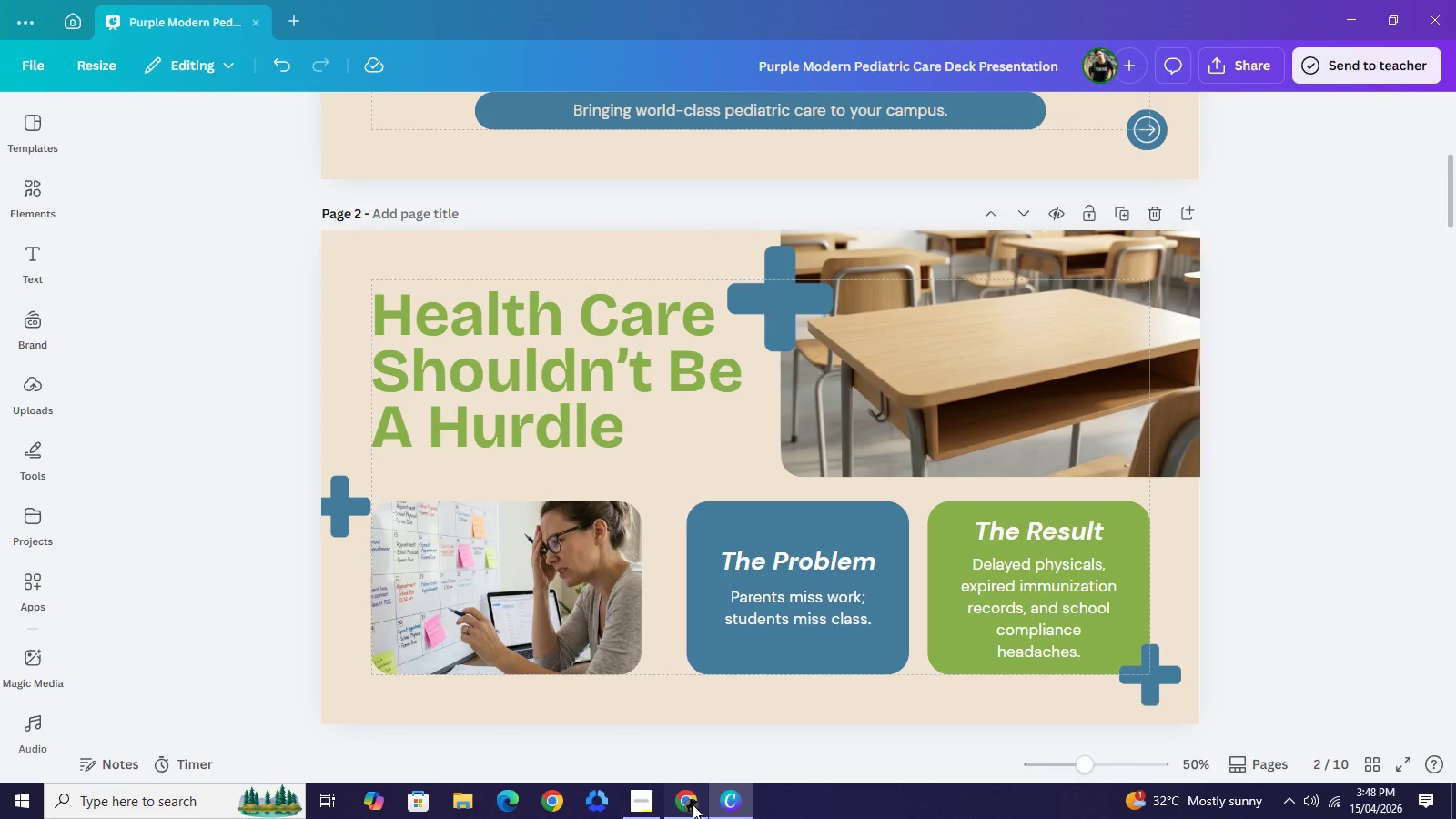 
scroll: coordinate [806, 462], scroll_direction: down, amount: 5.0
 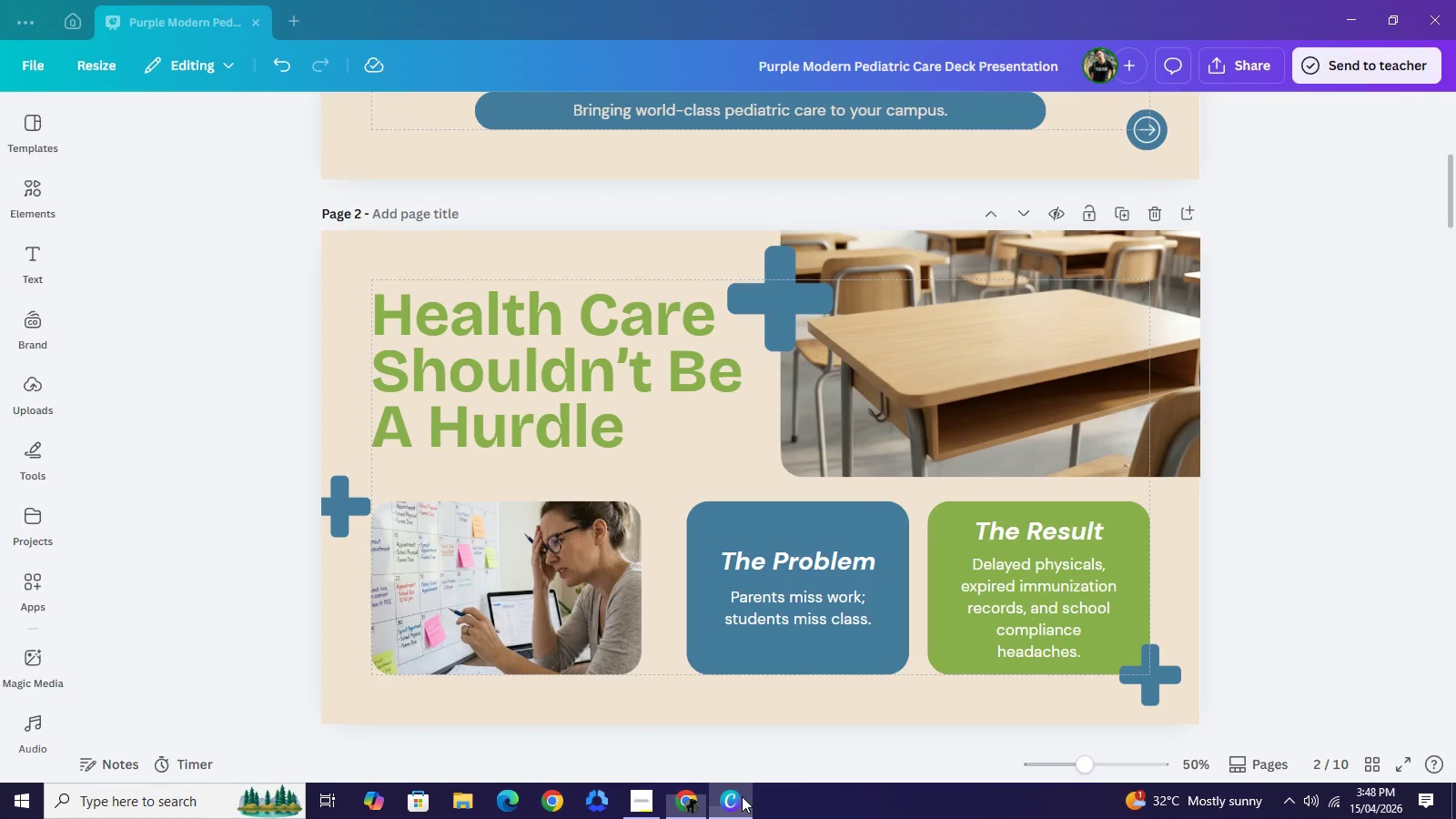 
left_click([742, 796])
 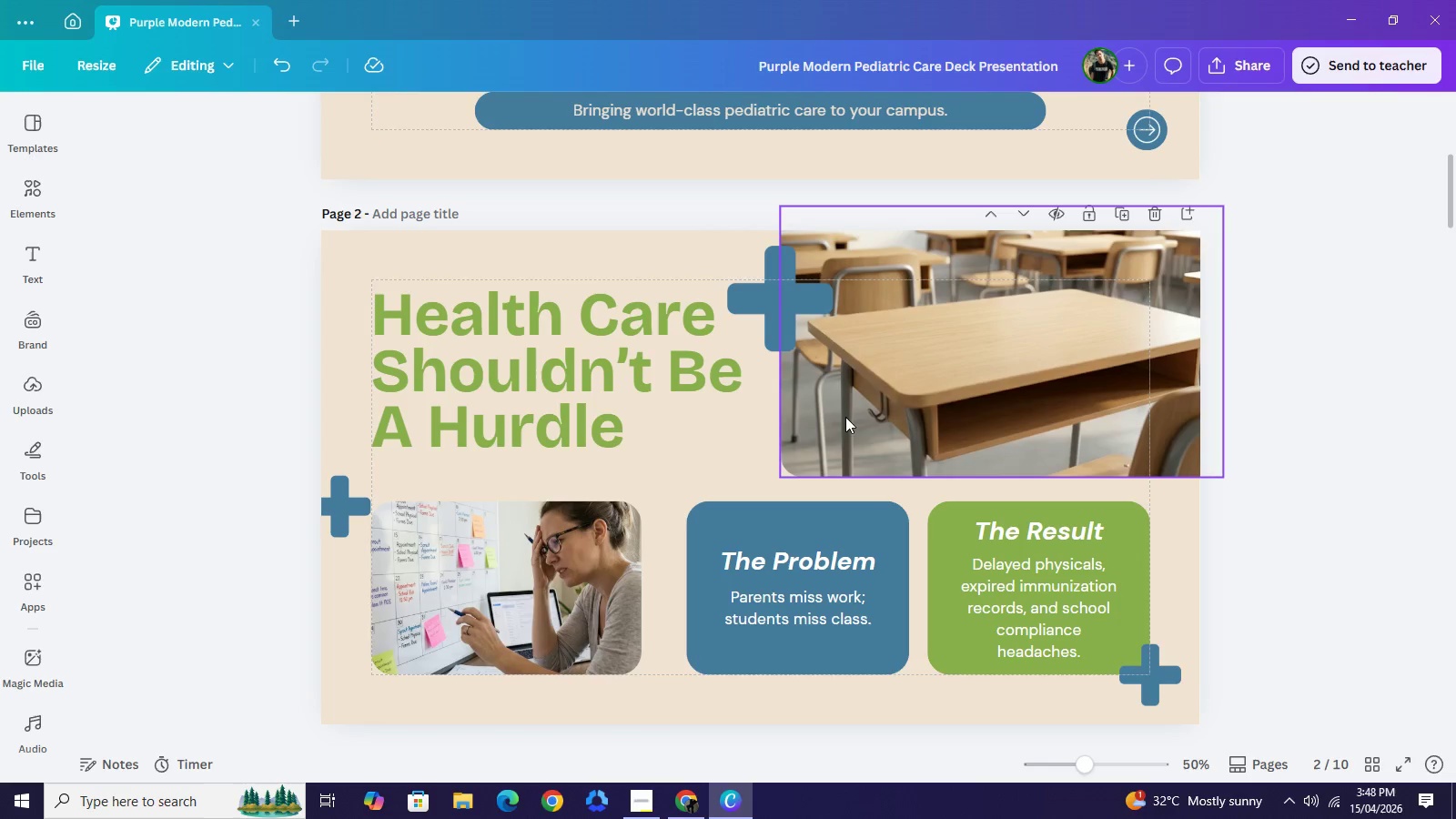 
scroll: coordinate [845, 417], scroll_direction: up, amount: 2.0
 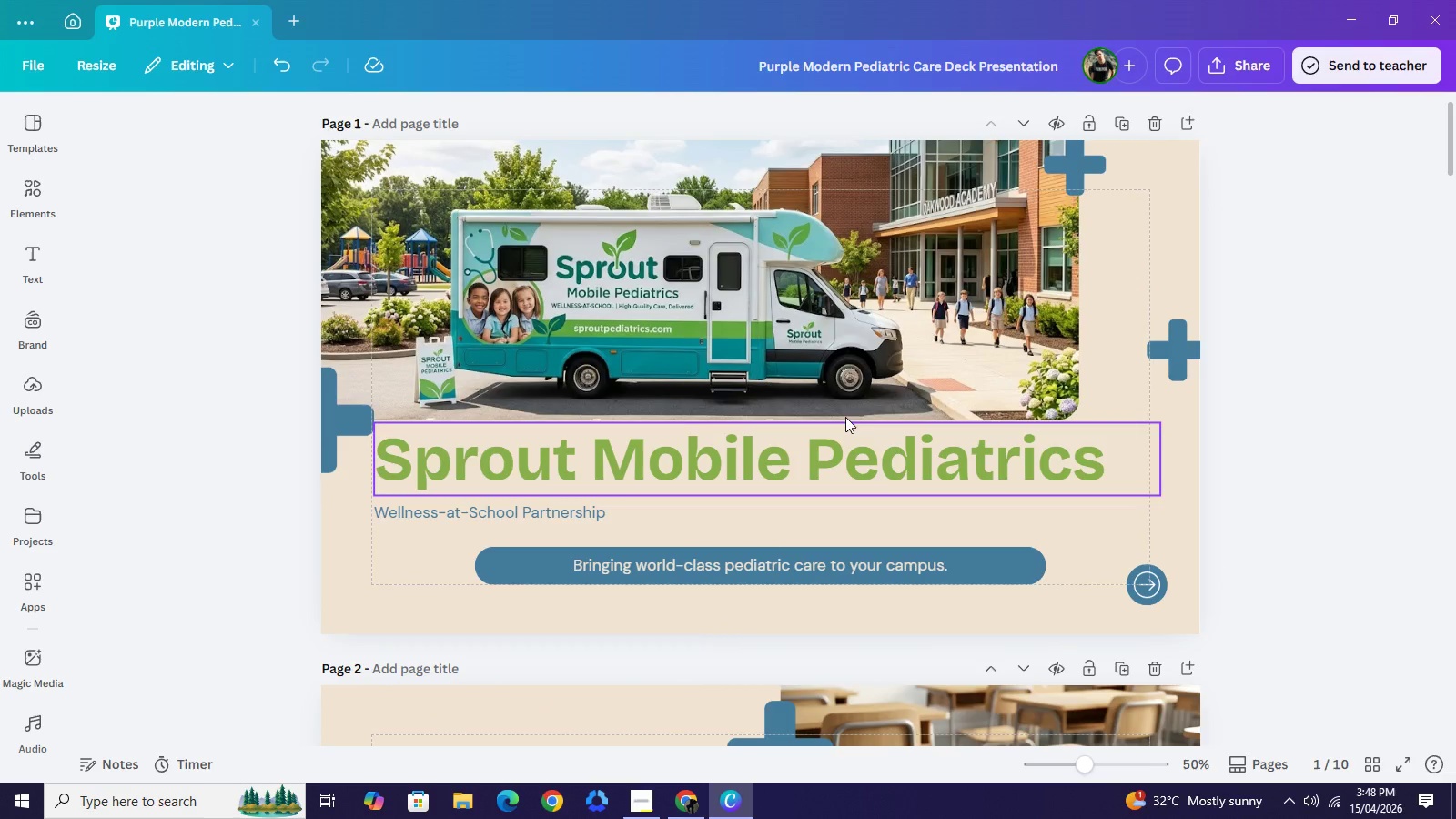 
scroll: coordinate [845, 424], scroll_direction: down, amount: 1.0
 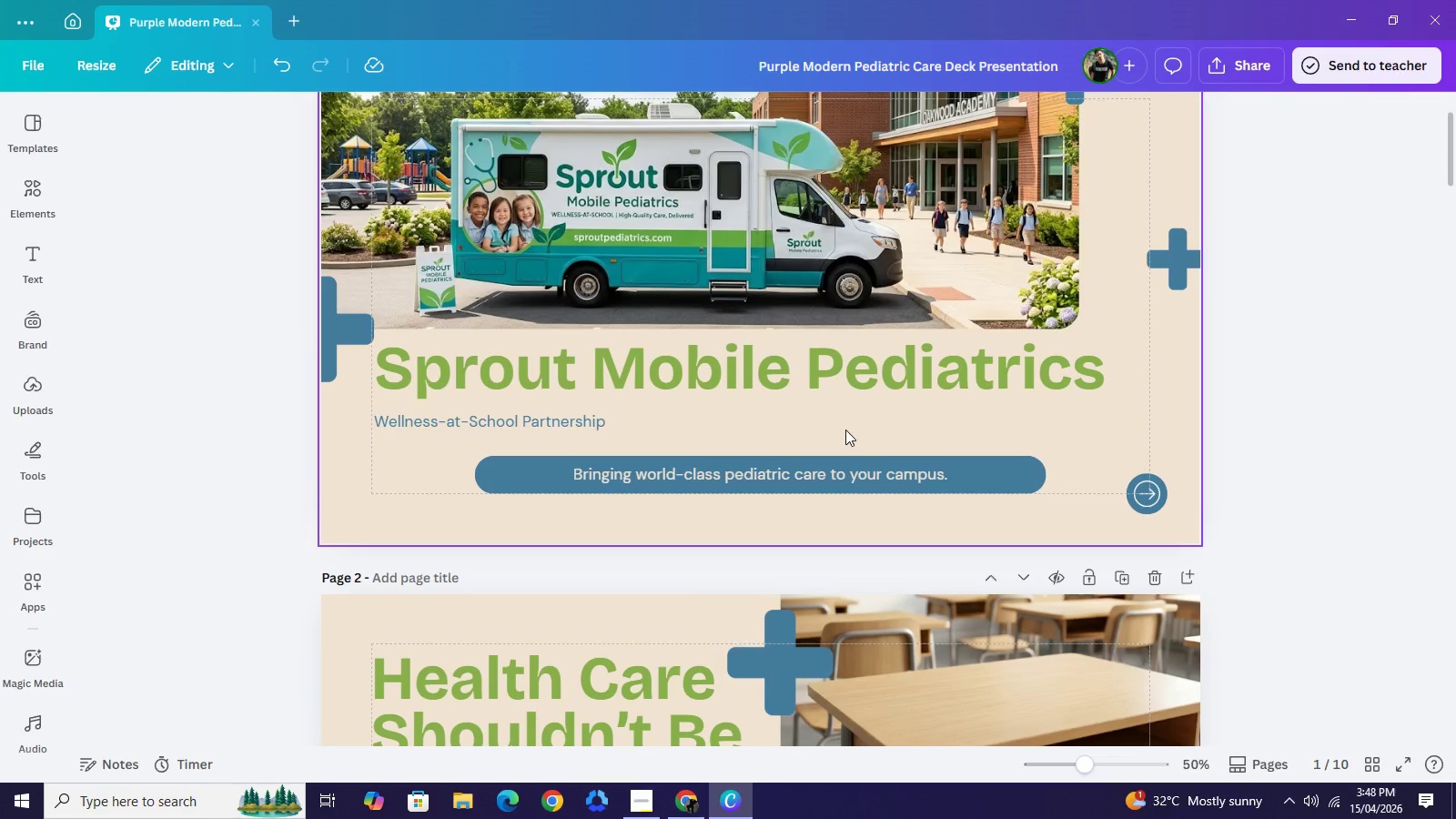 
wait(5.81)
 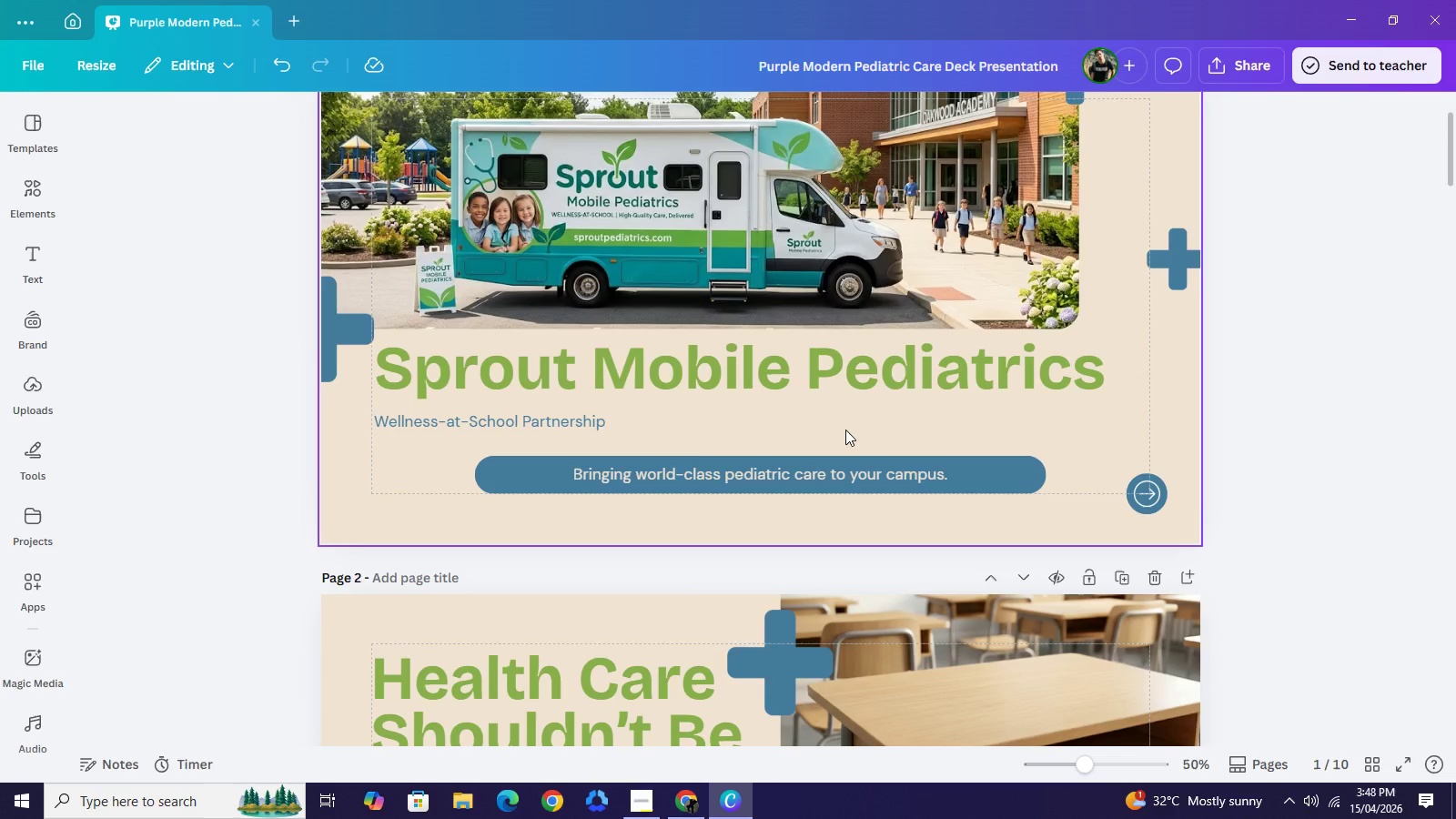 
scroll: coordinate [845, 437], scroll_direction: up, amount: 2.0
 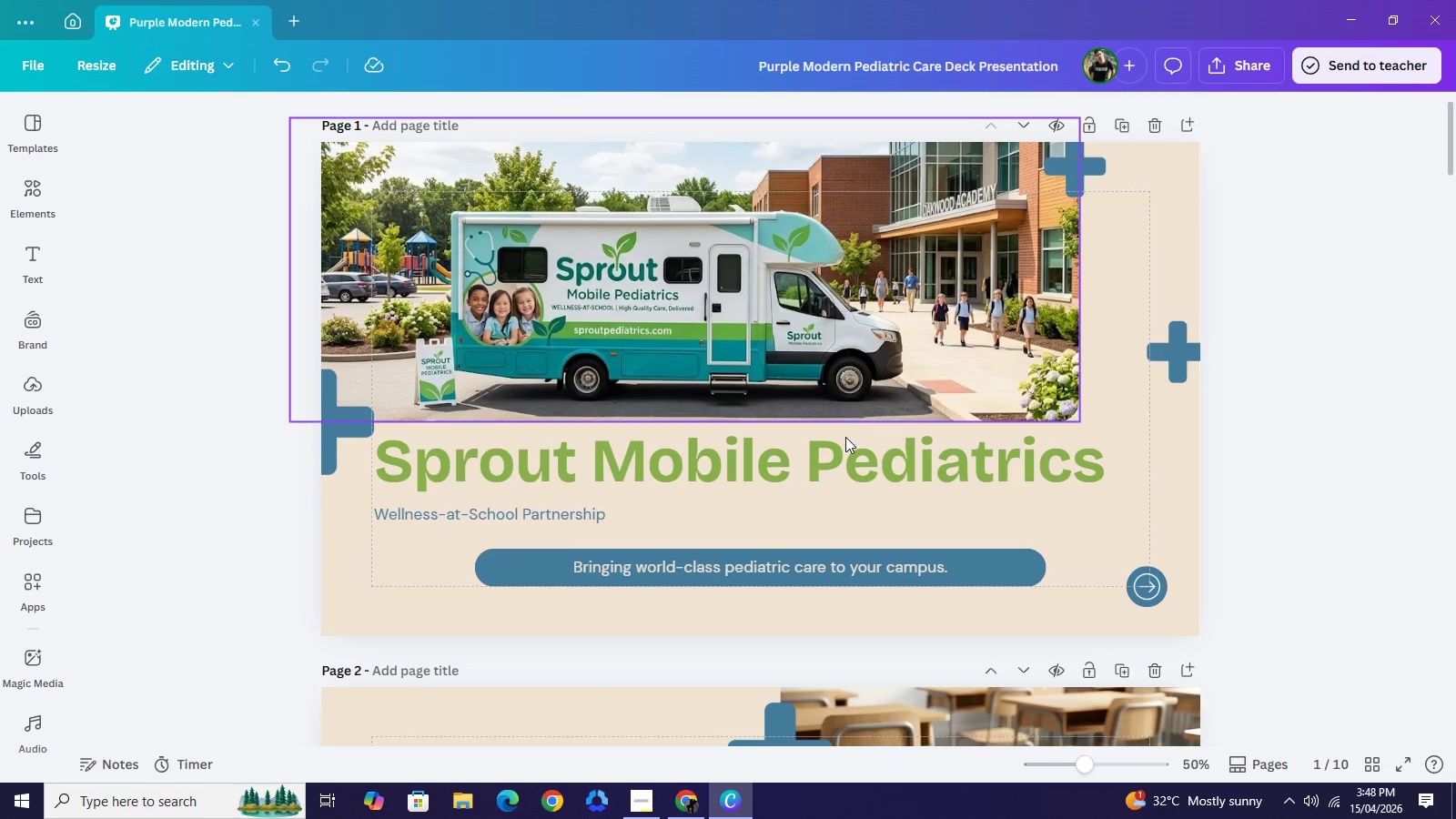 
scroll: coordinate [845, 437], scroll_direction: down, amount: 4.0
 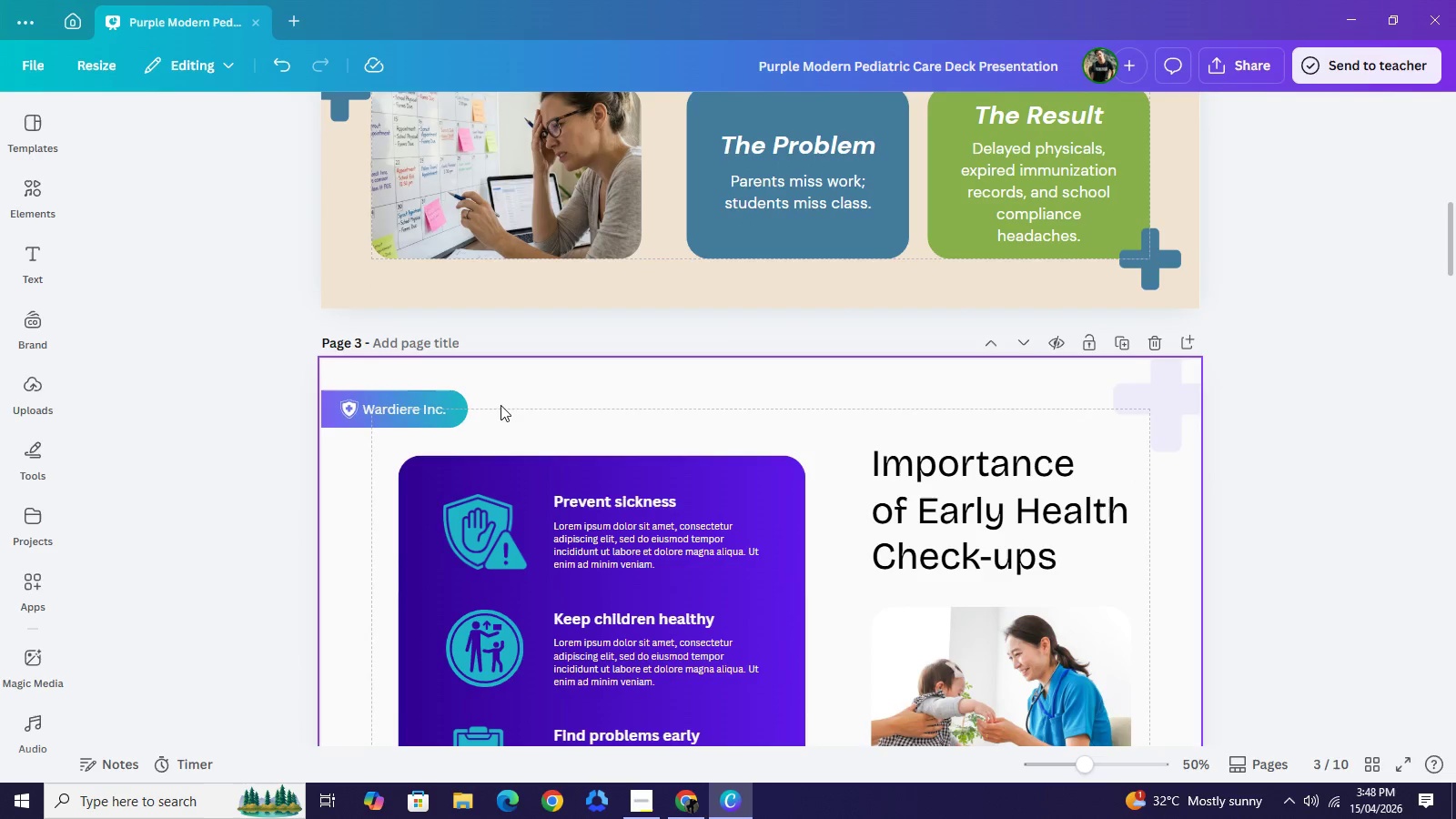 
left_click_drag(start_coordinate=[503, 400], to_coordinate=[339, 416])
 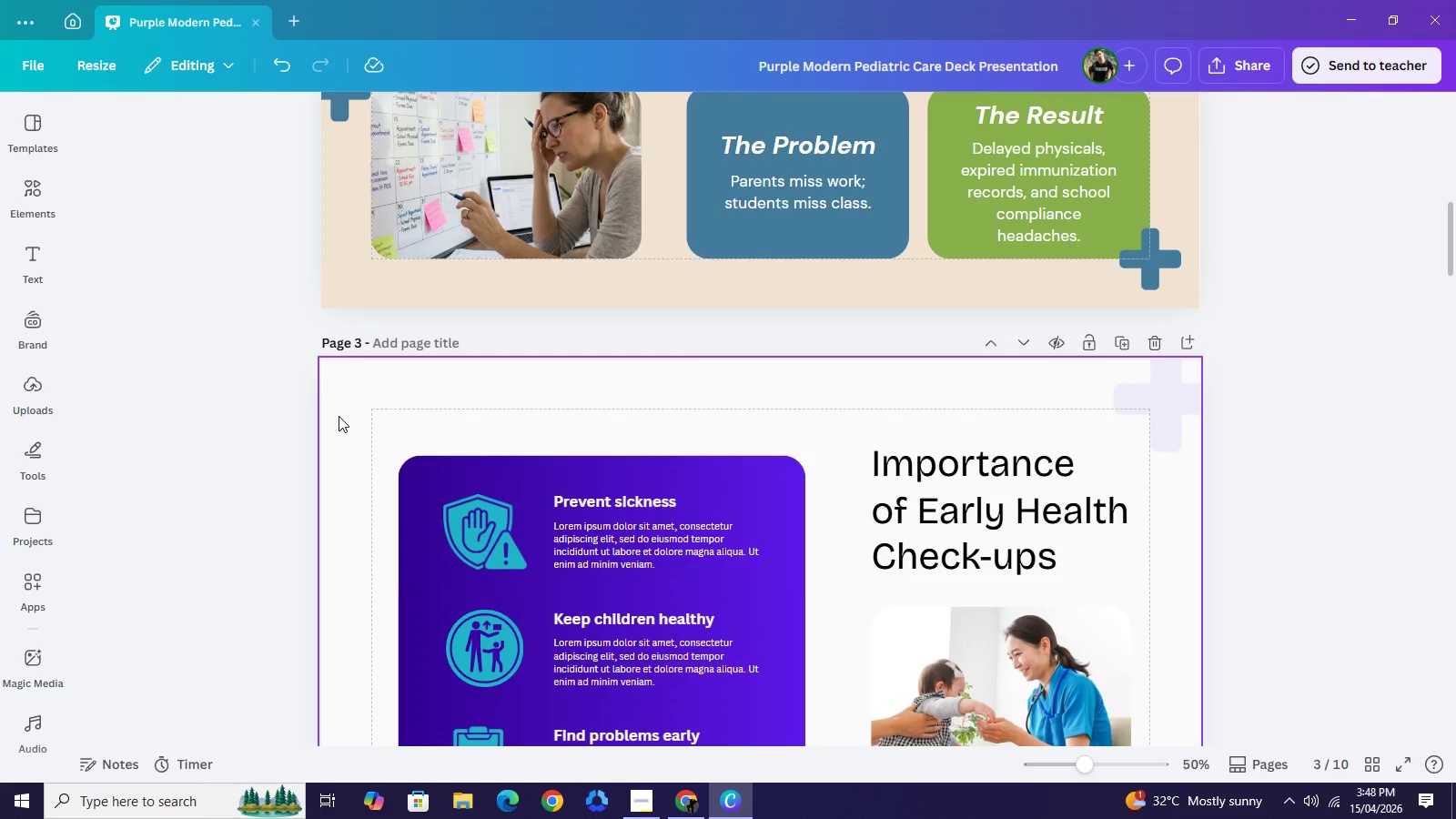 
key(Backspace)
 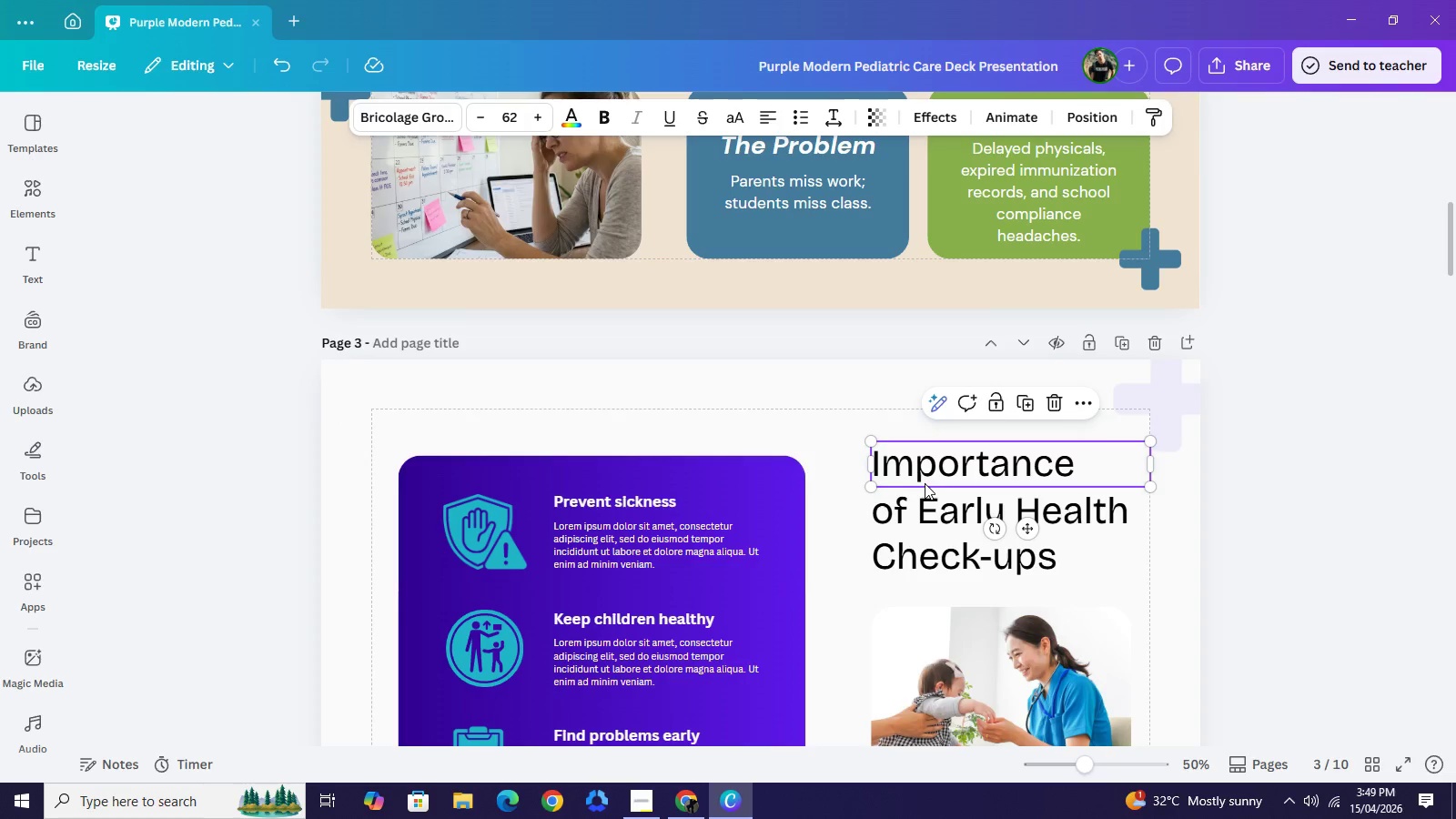 
key(Backspace)
 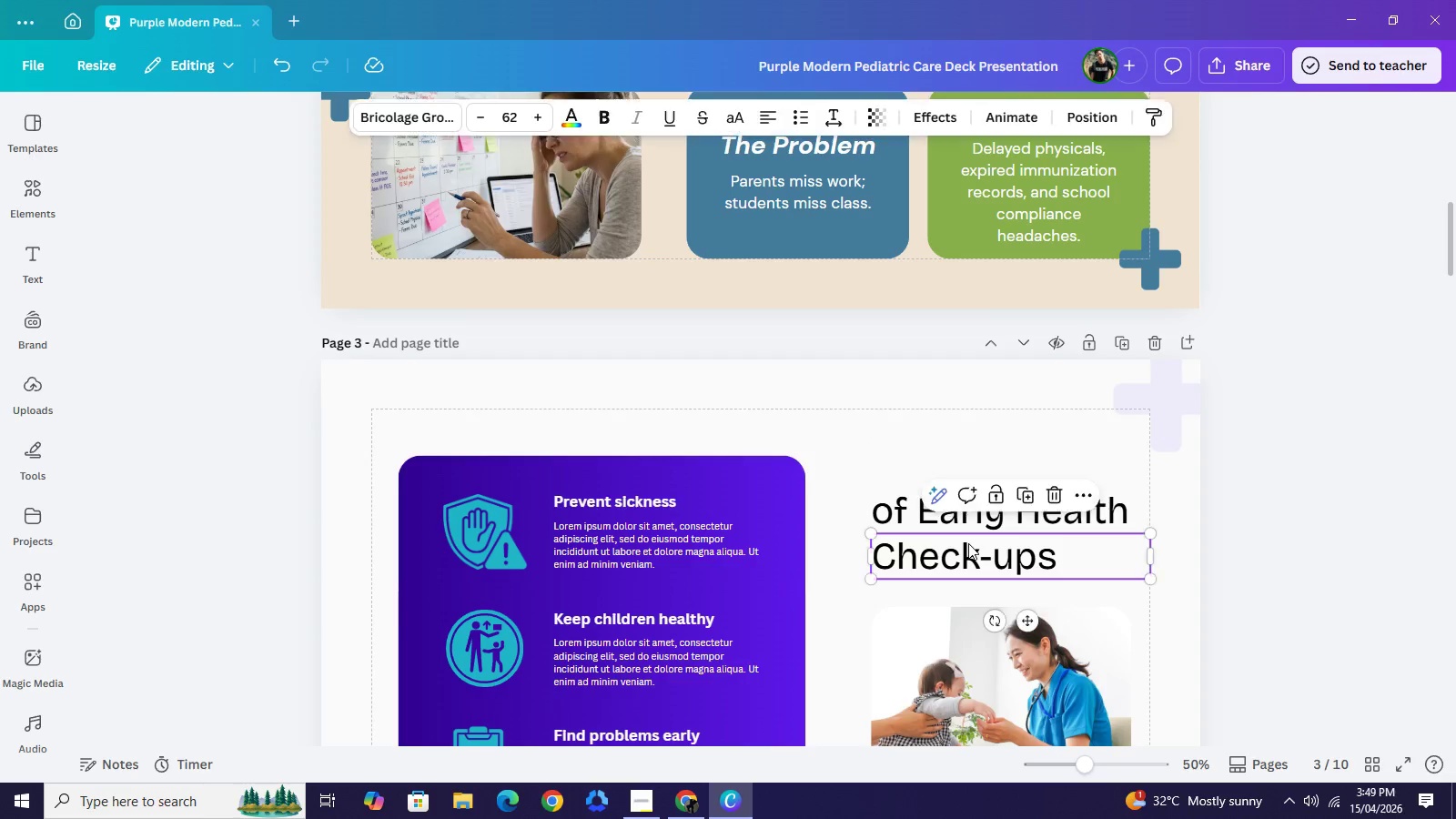 
left_click([968, 543])
 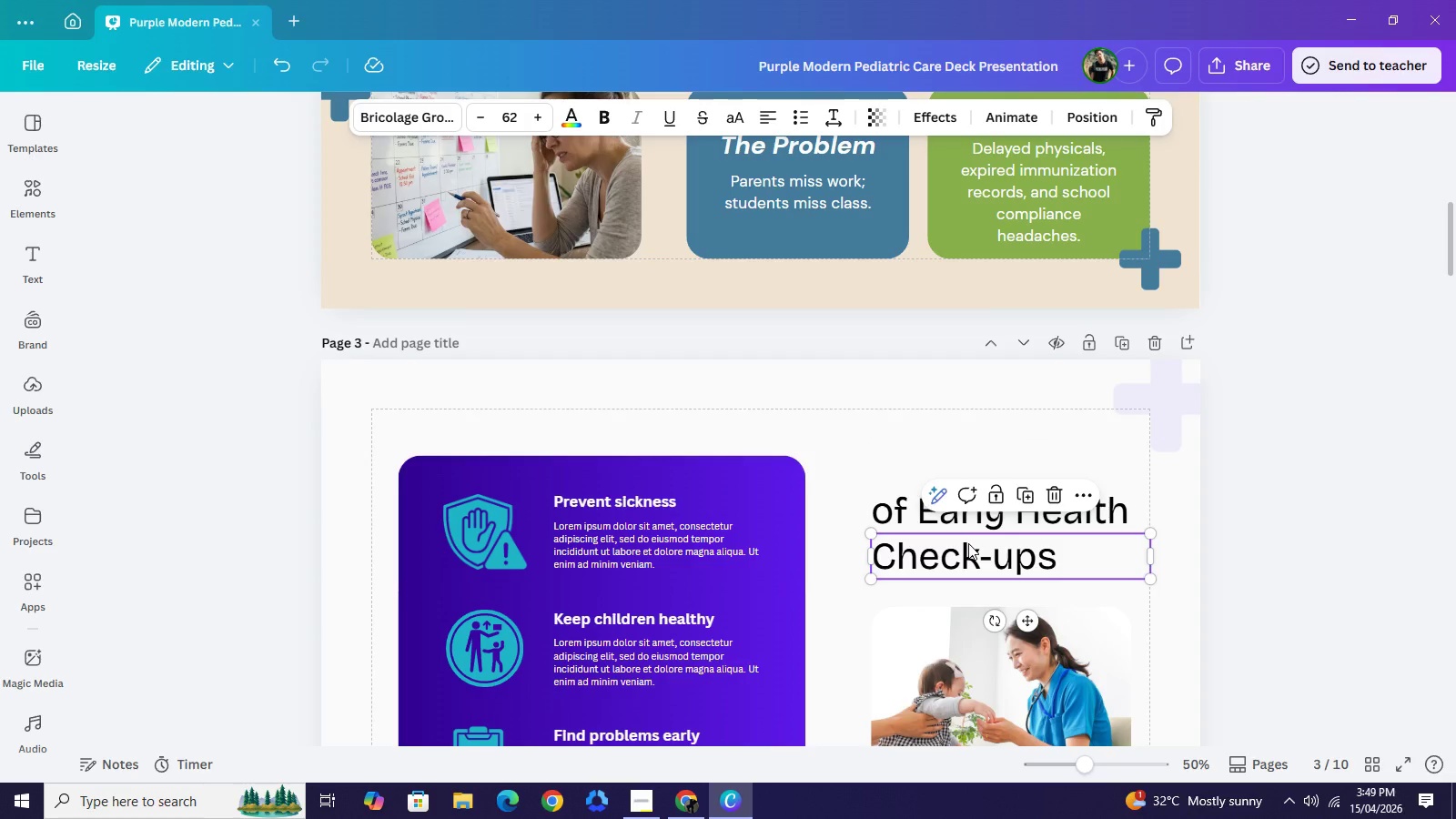 
key(BracketRight)
 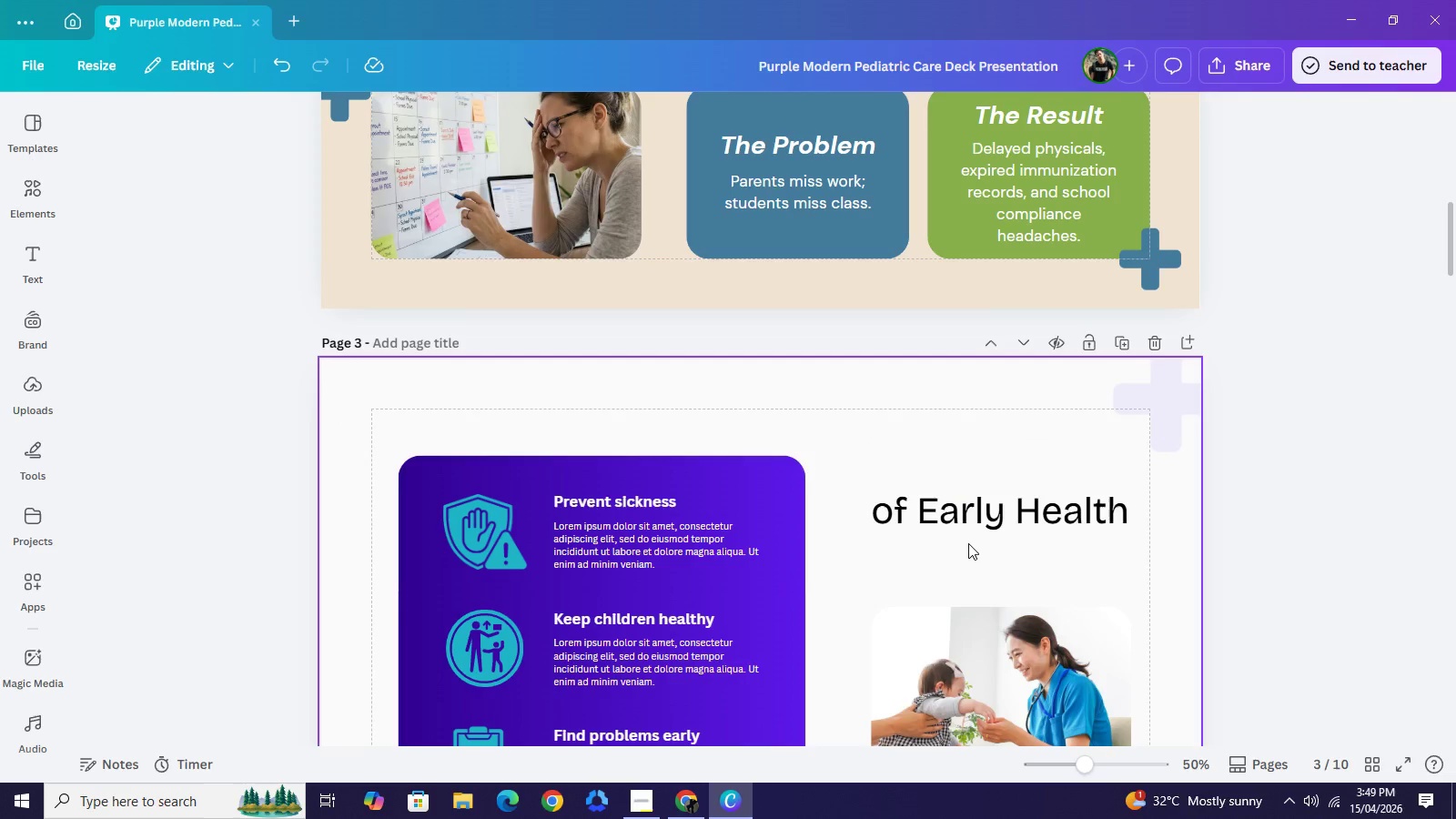 
key(Backspace)
 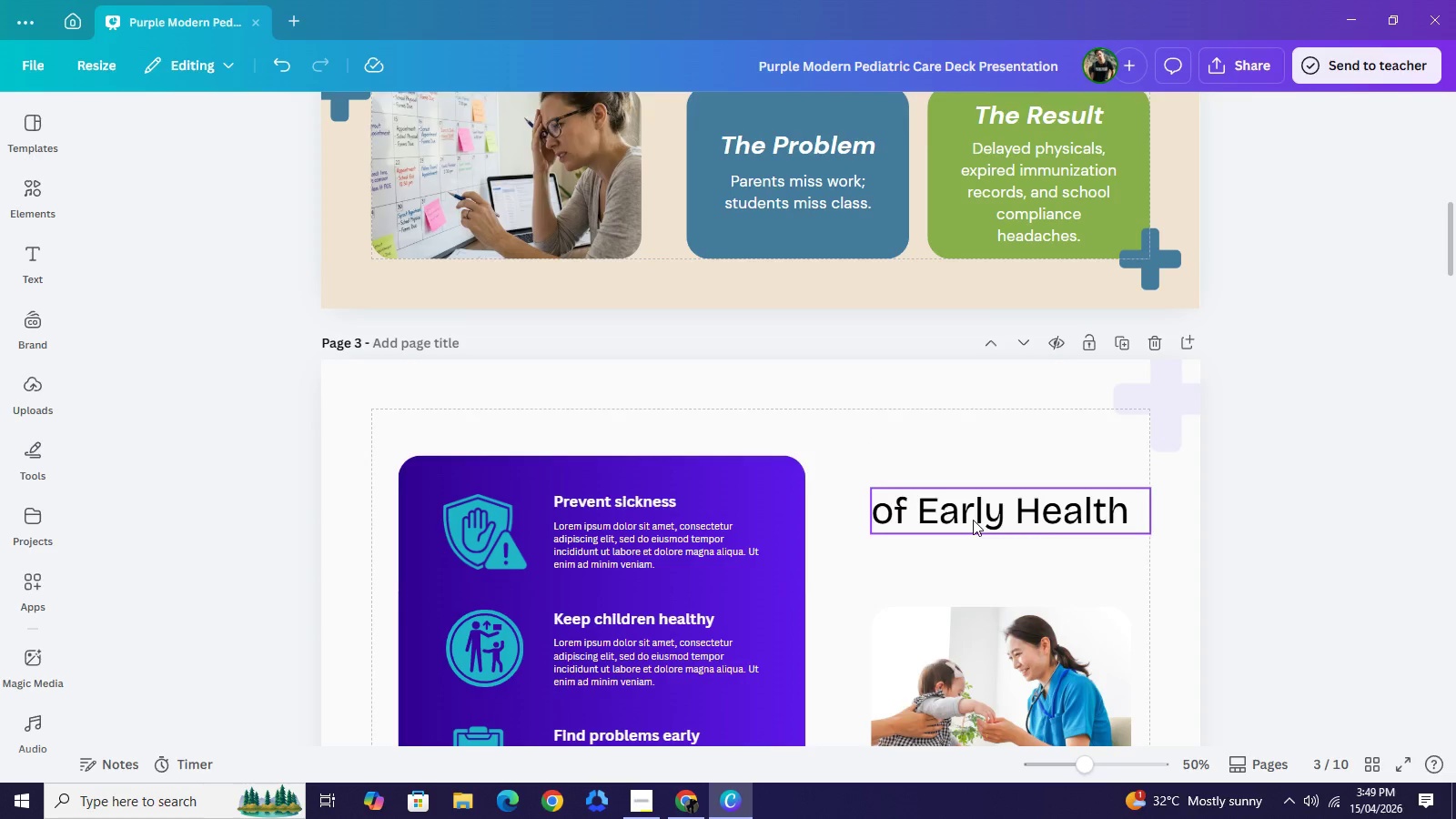 
left_click([973, 520])
 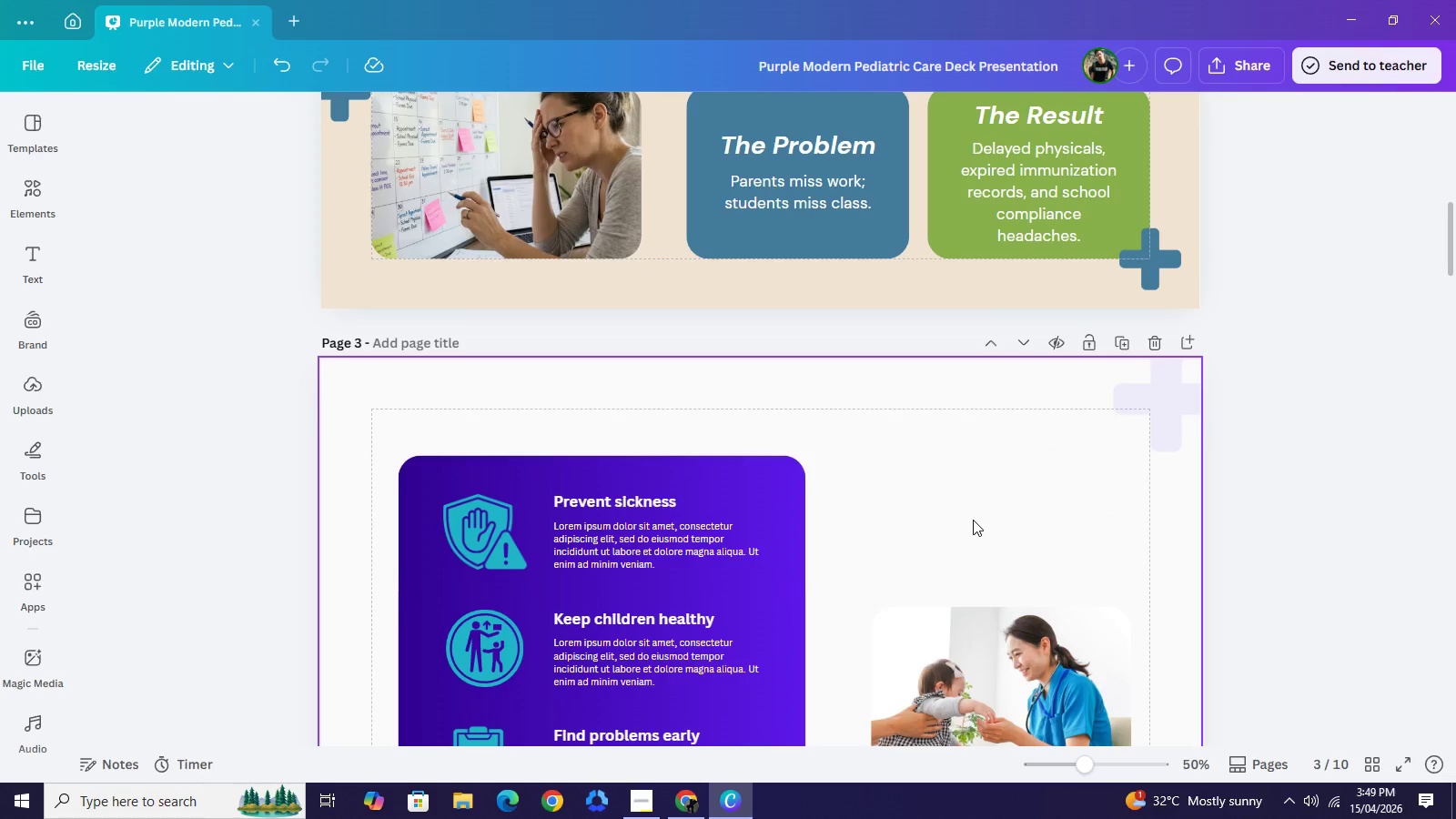 
key(Backspace)
 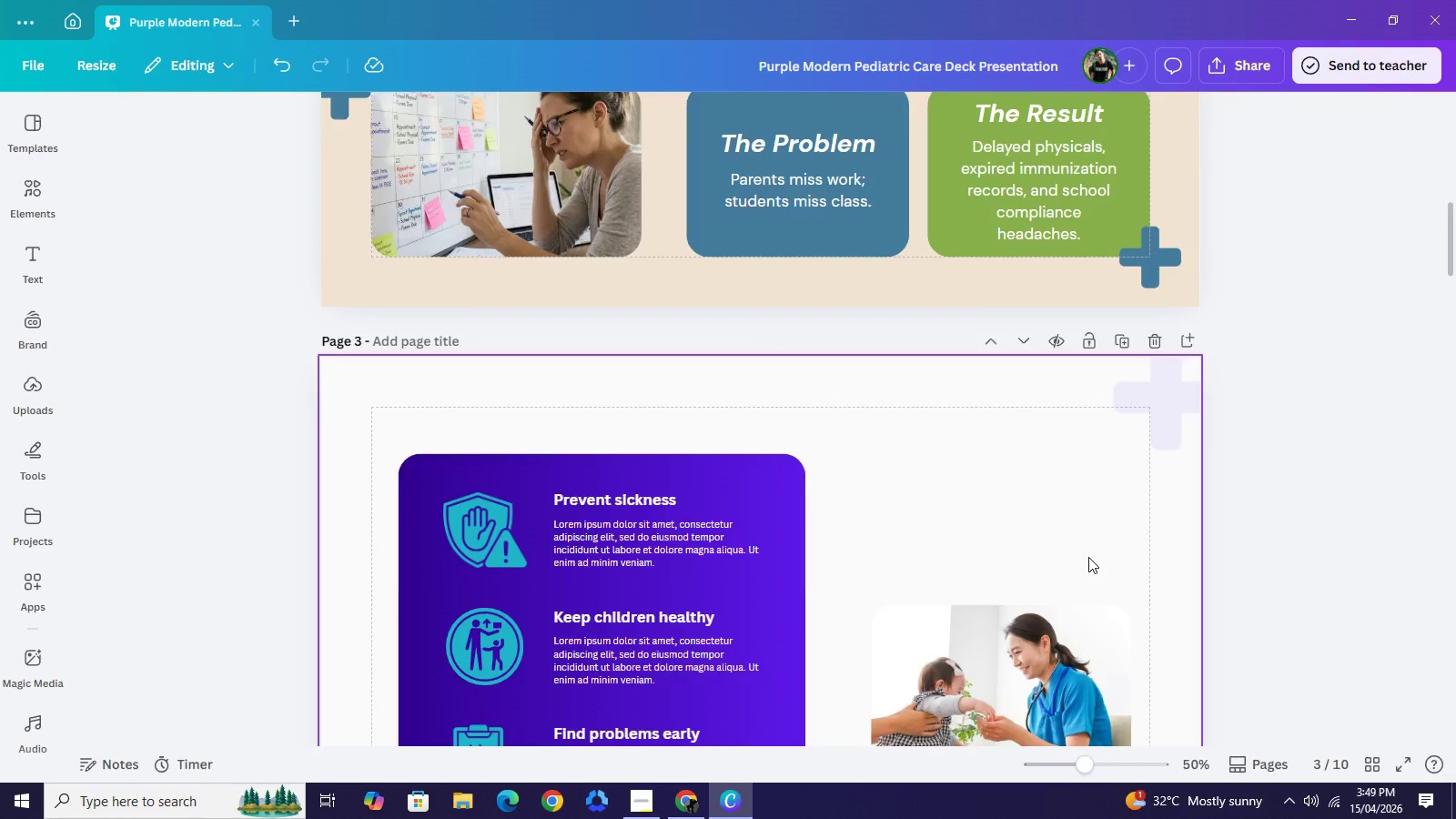 
scroll: coordinate [1088, 554], scroll_direction: down, amount: 2.0
 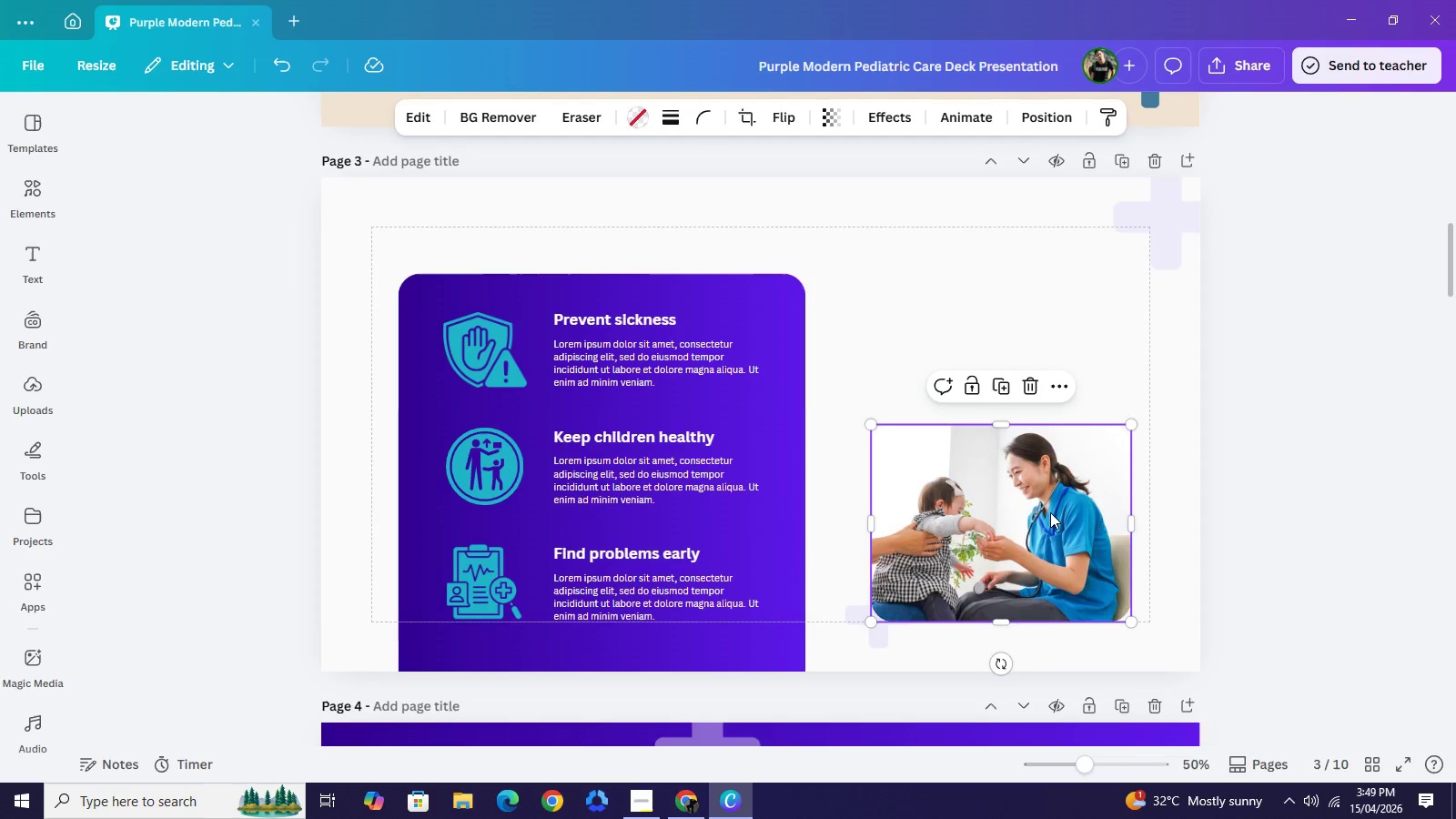 
left_click([1050, 512])
 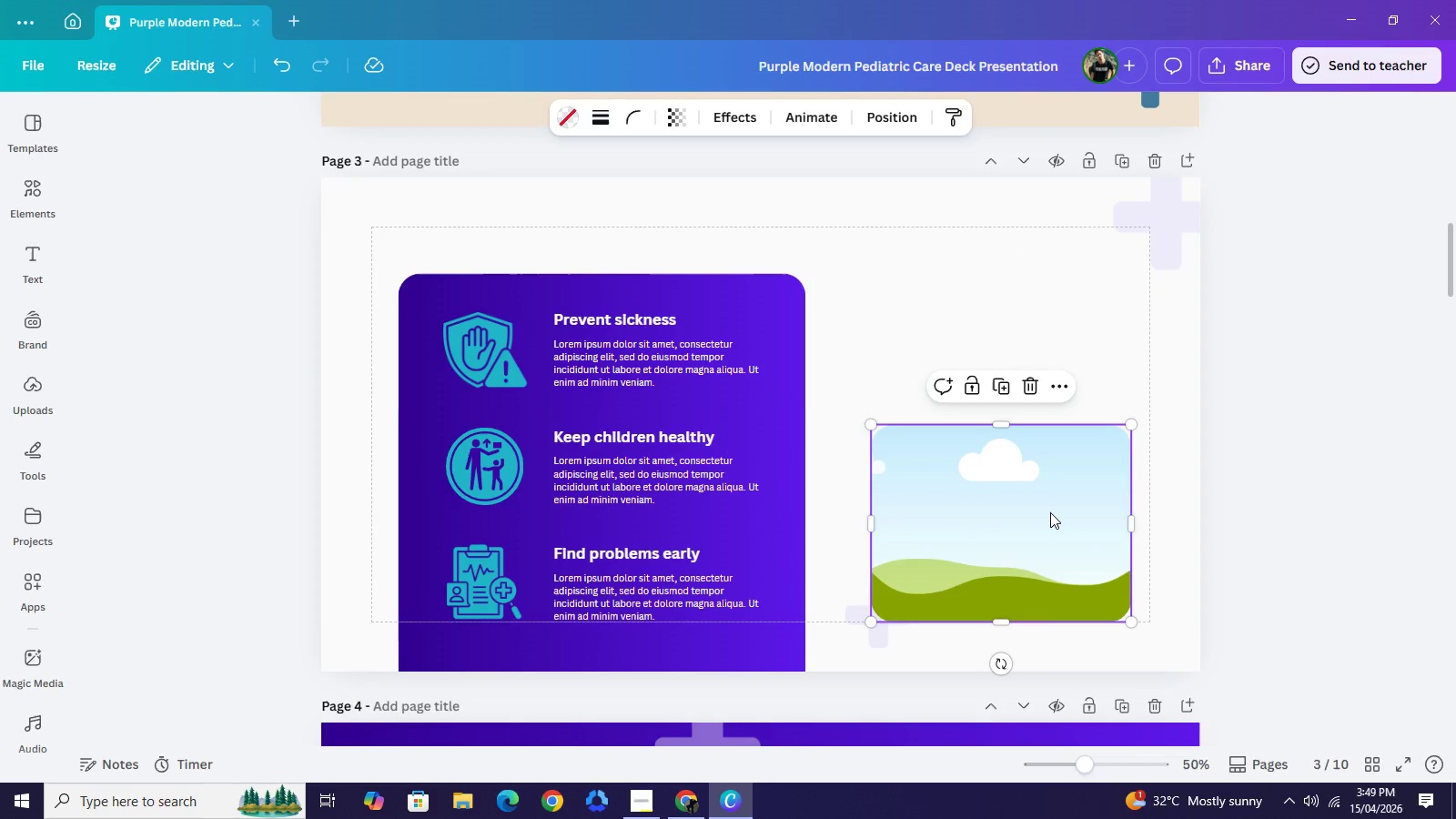 
key(Backspace)
 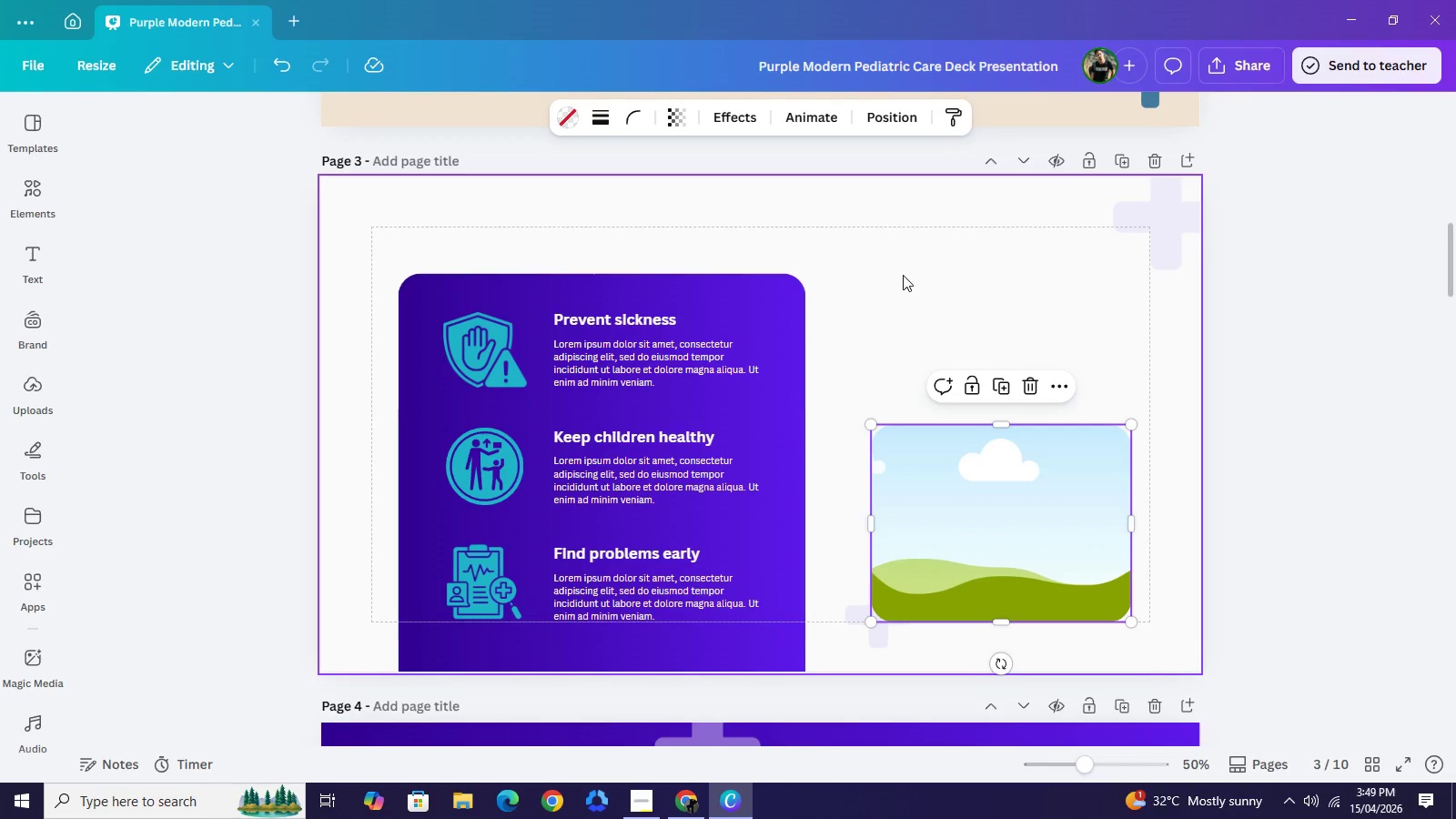 
left_click([901, 273])
 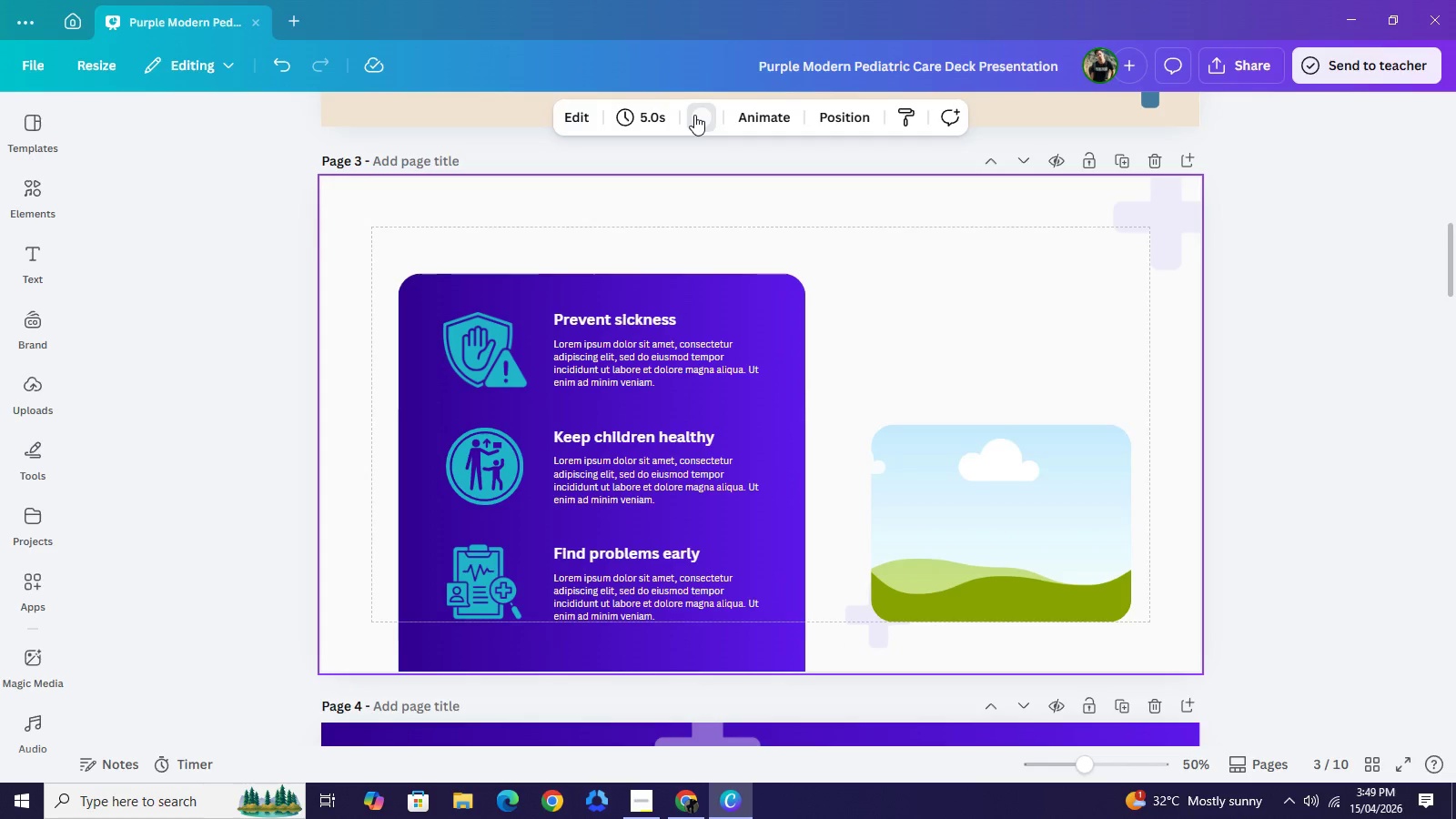 
left_click([694, 115])
 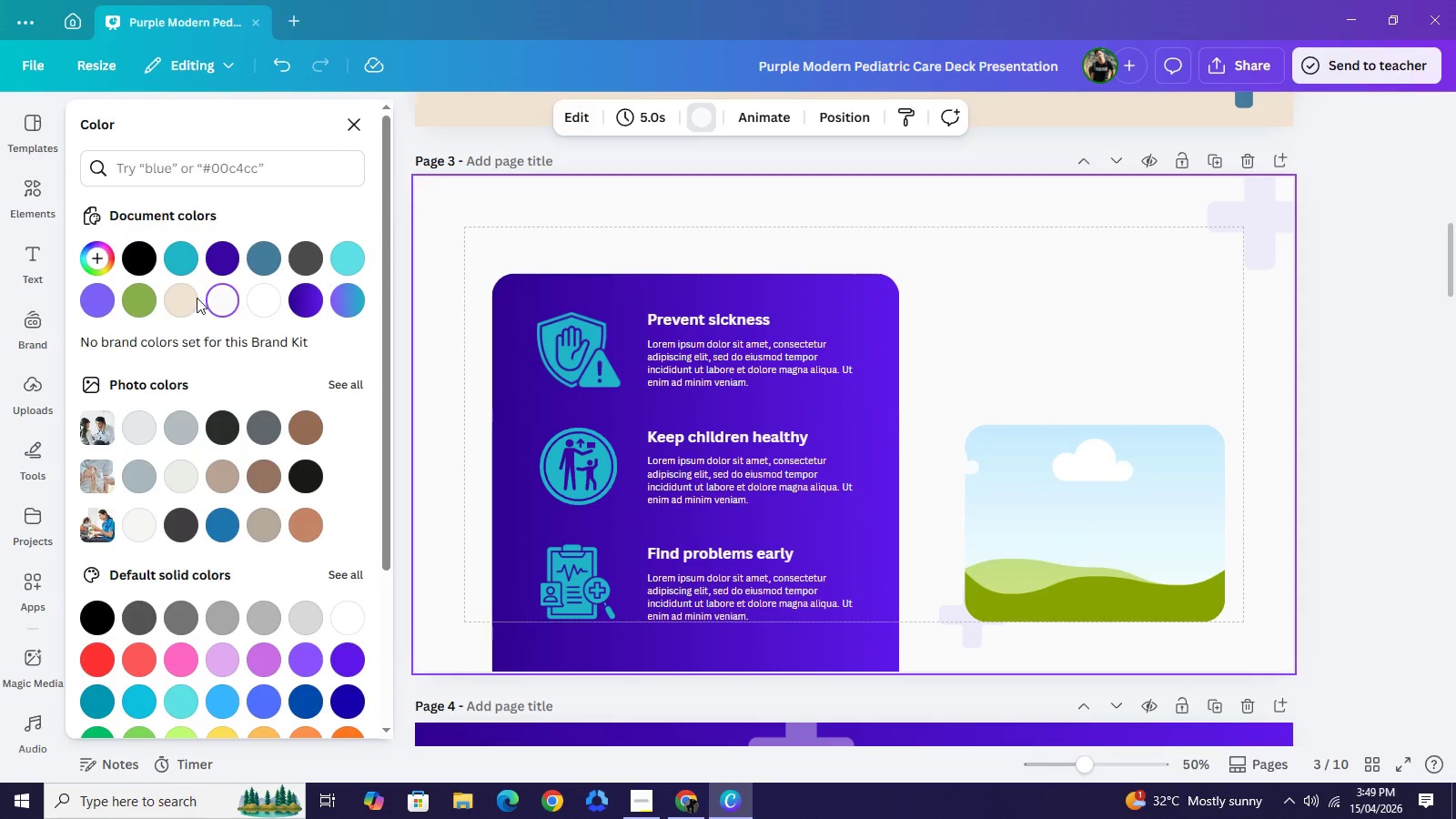 
left_click([194, 298])
 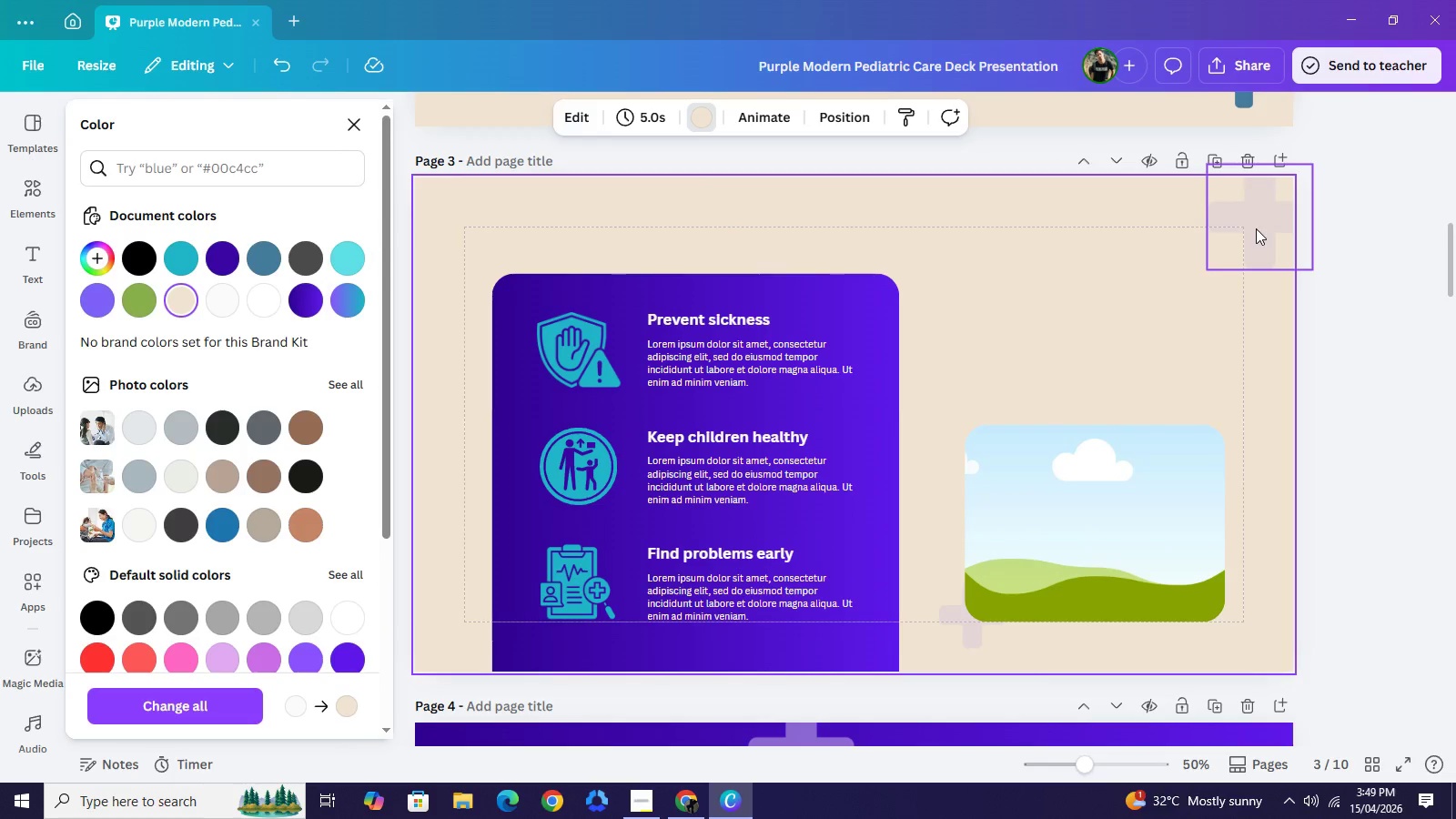 
left_click([1256, 228])
 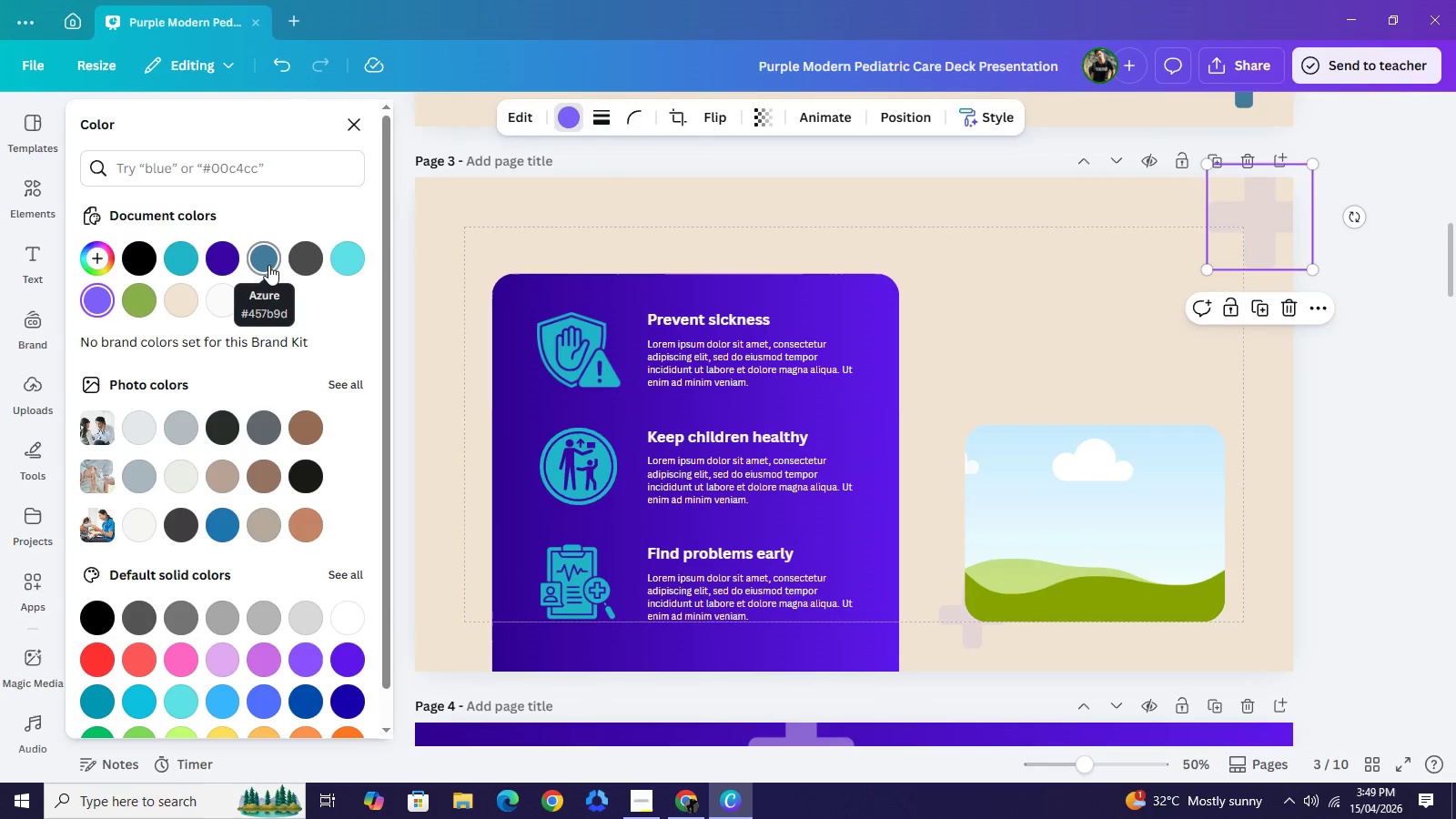 
left_click([268, 265])
 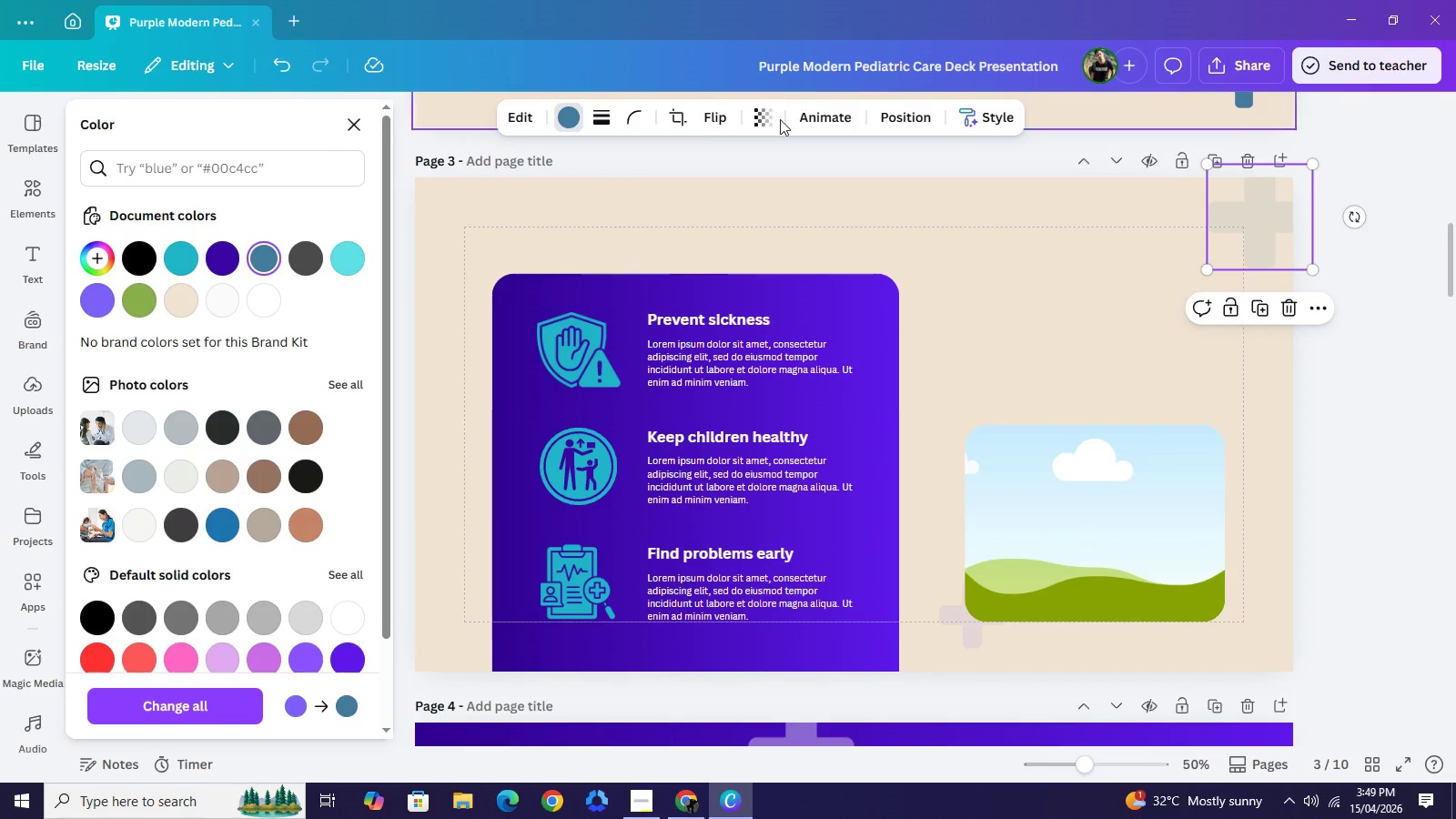 
left_click([765, 118])
 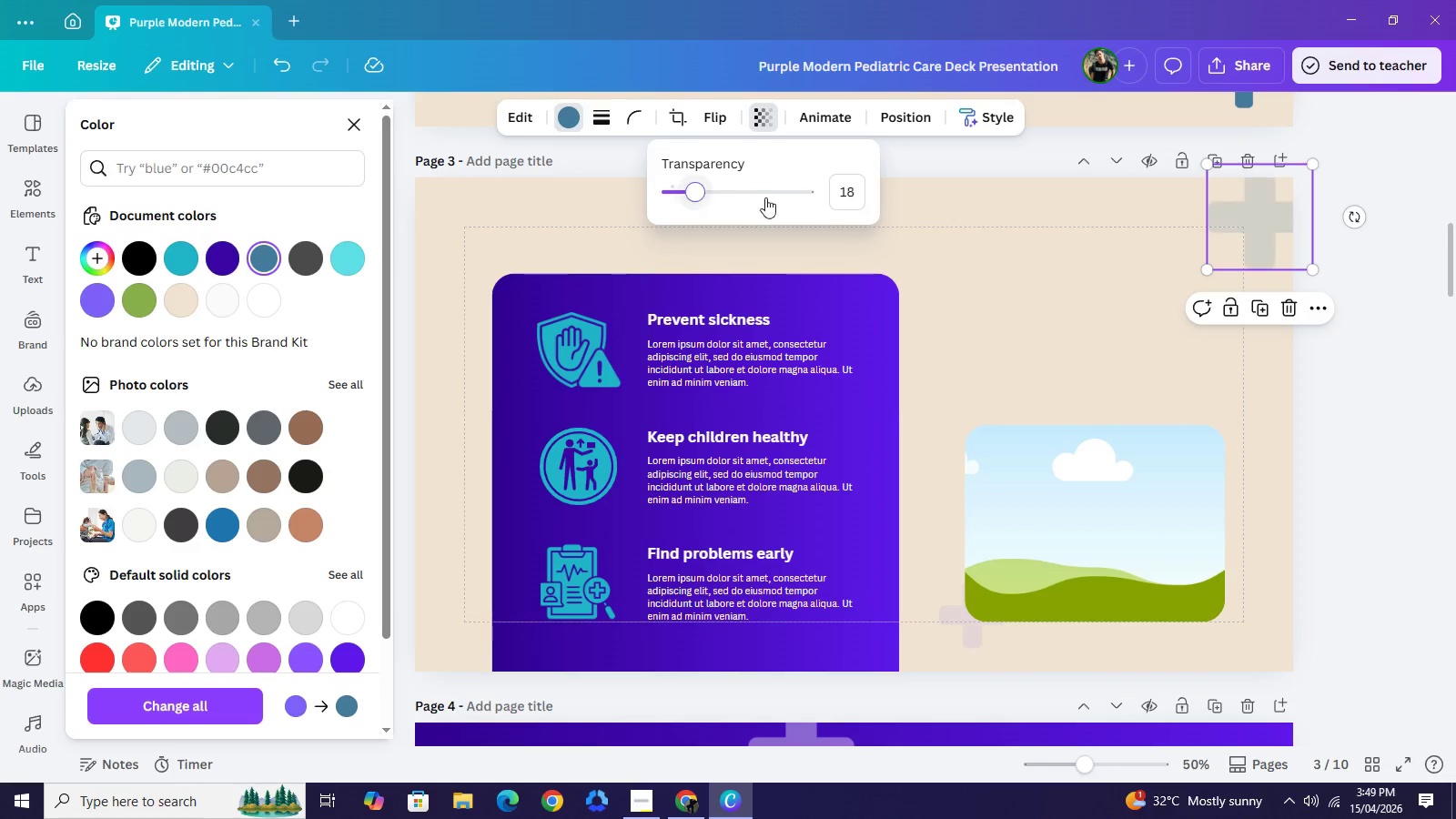 
left_click_drag(start_coordinate=[694, 193], to_coordinate=[871, 198])
 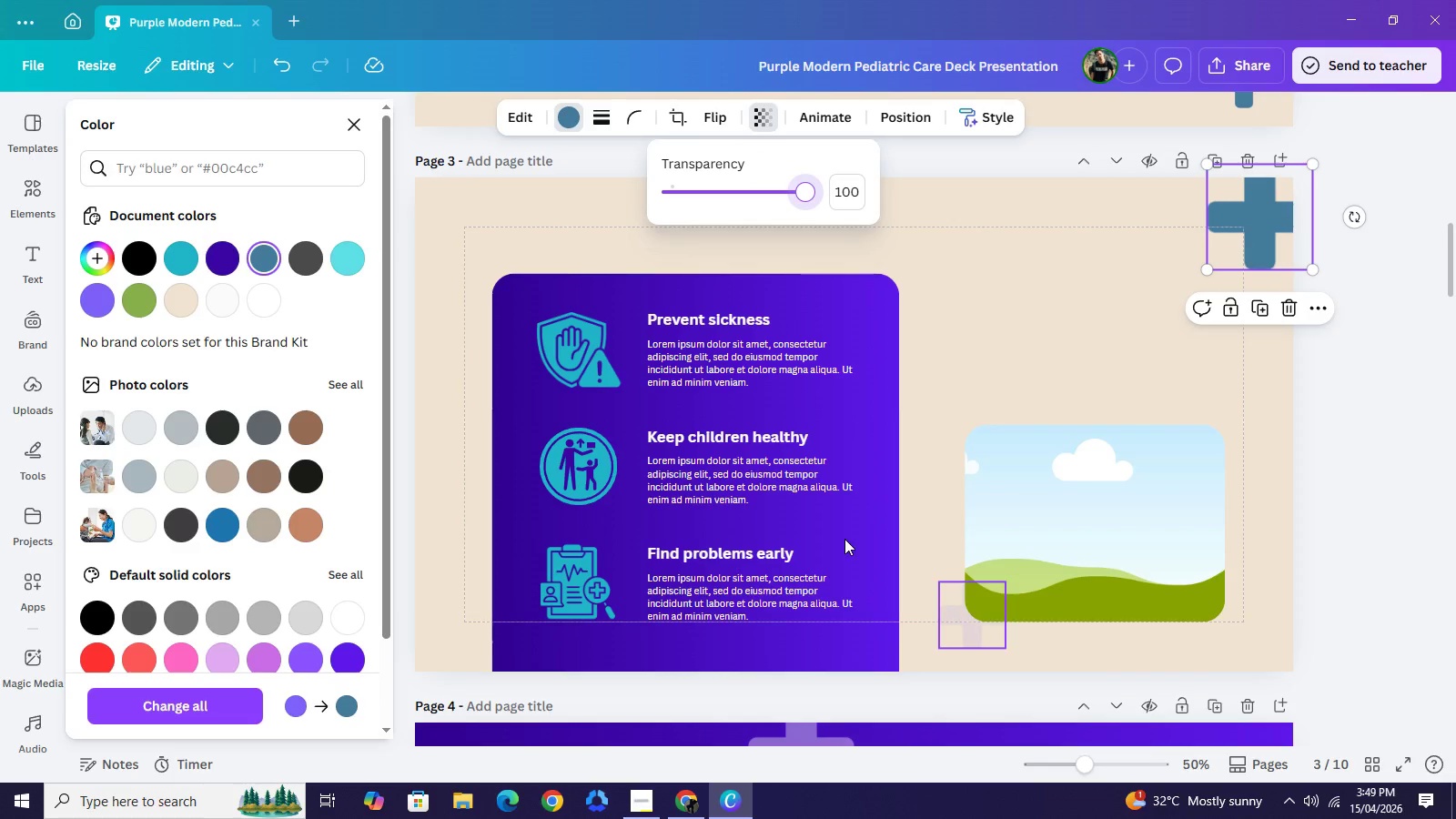 
left_click([984, 625])
 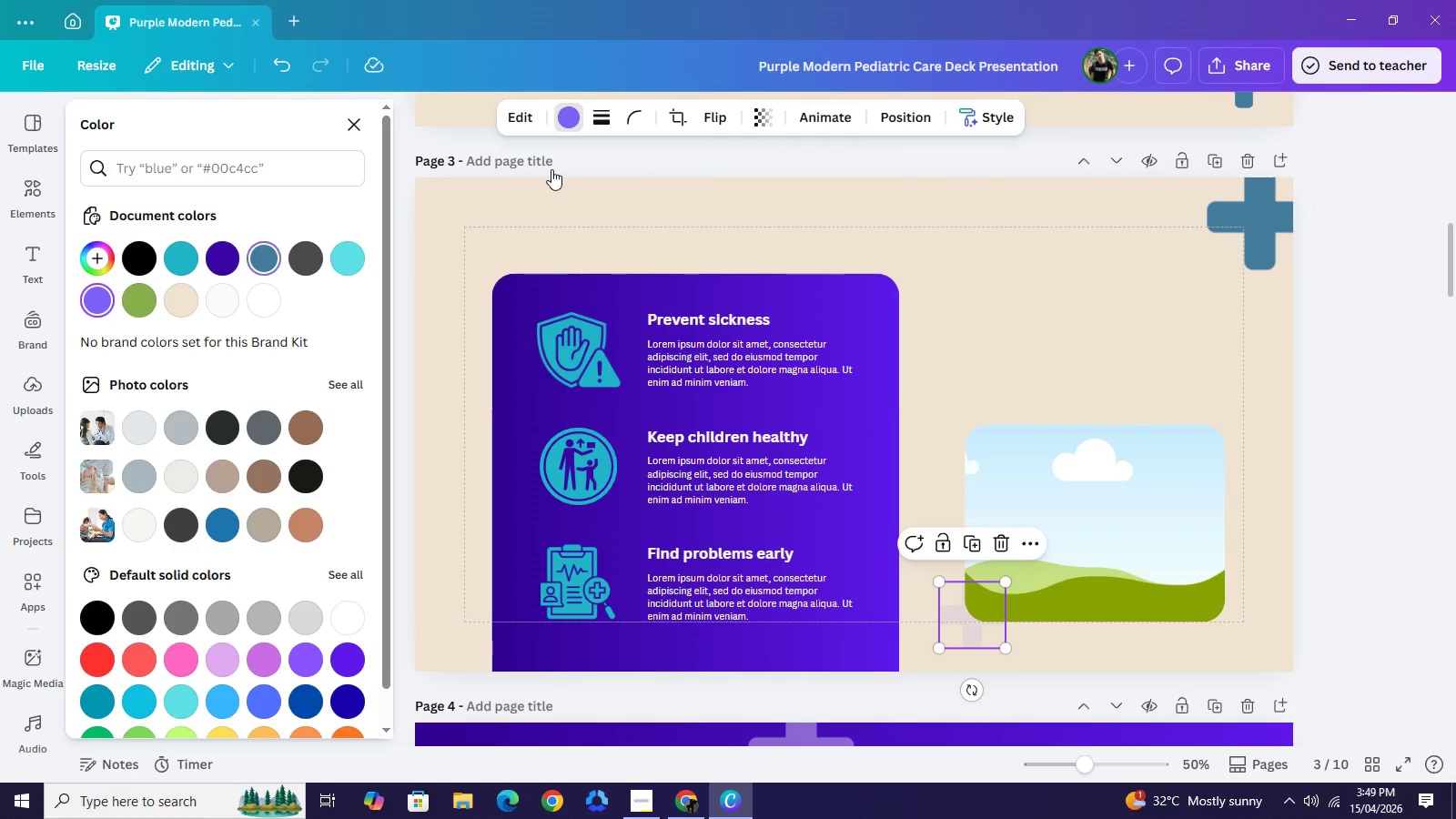 
left_click([264, 255])
 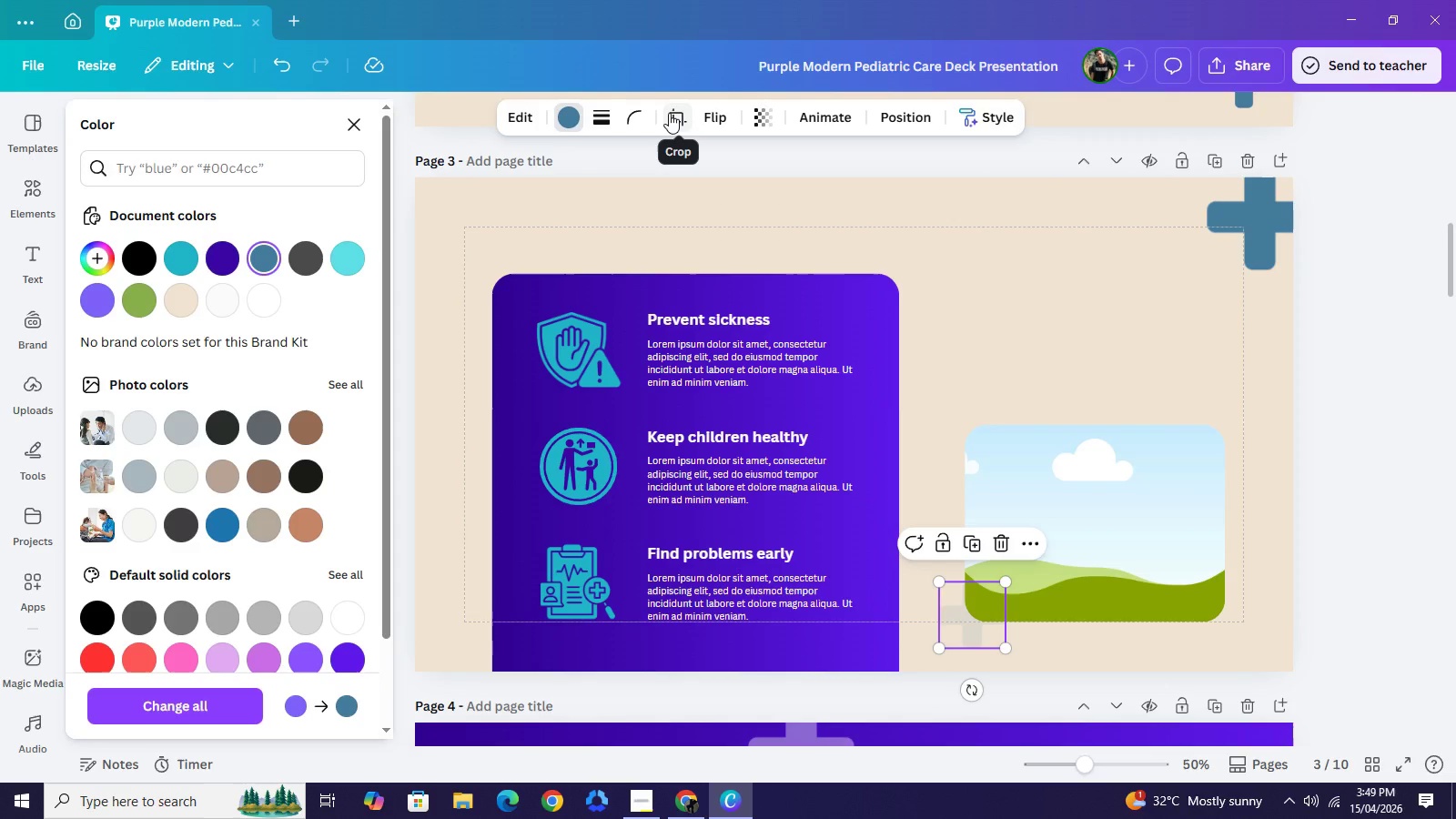 
wait(8.78)
 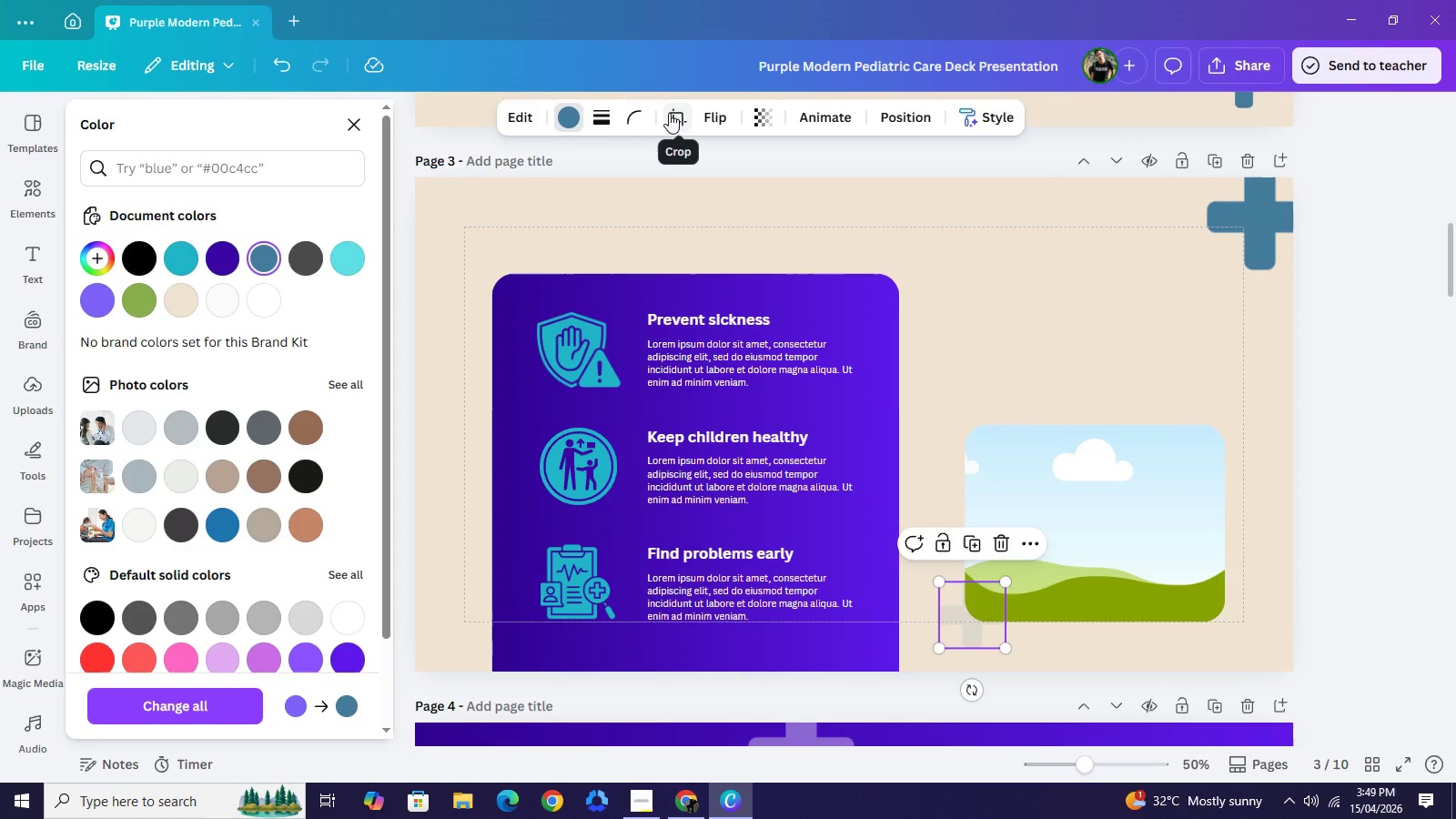 
left_click([759, 121])
 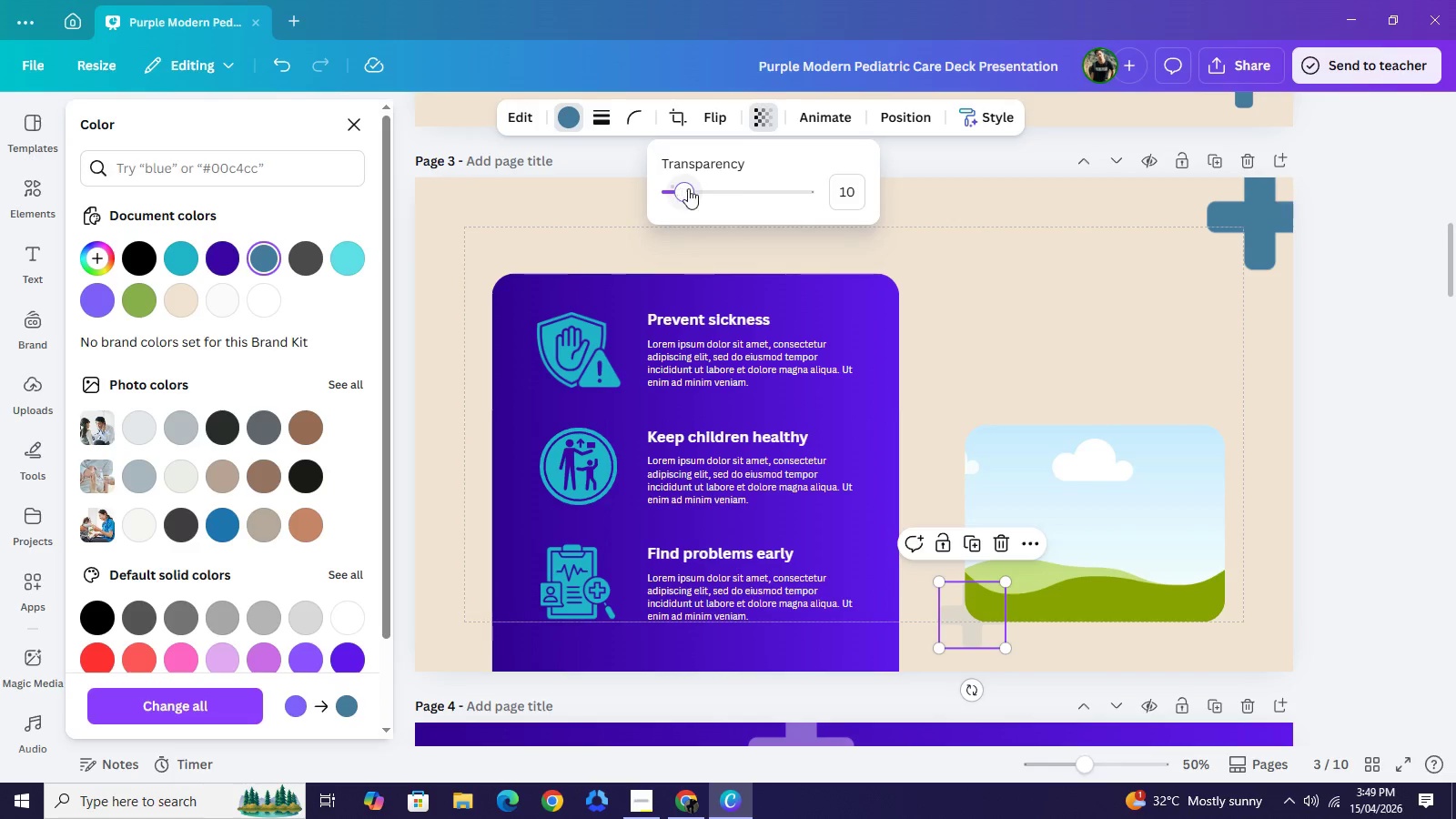 
left_click_drag(start_coordinate=[680, 188], to_coordinate=[862, 212])
 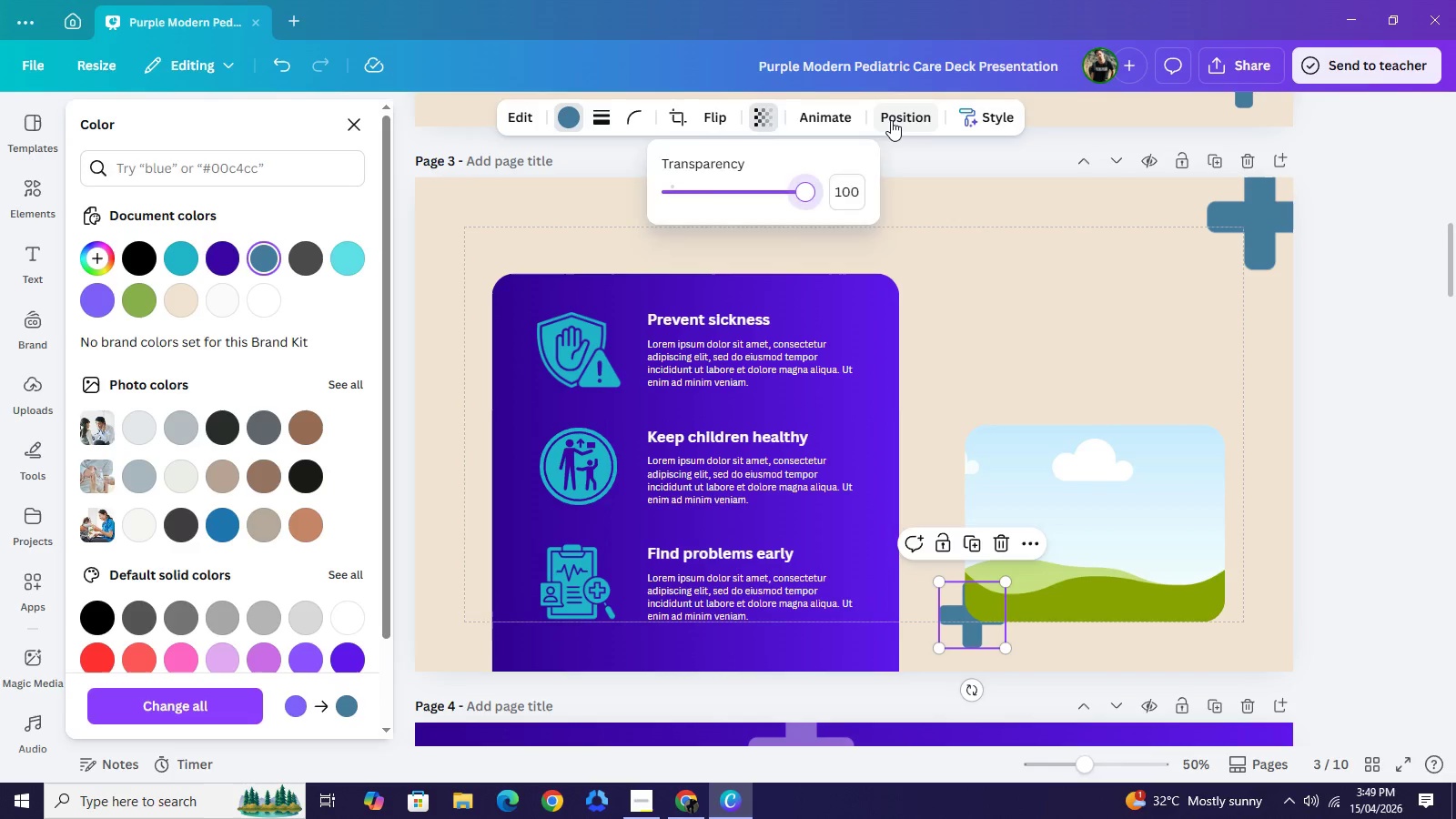 
left_click([891, 120])
 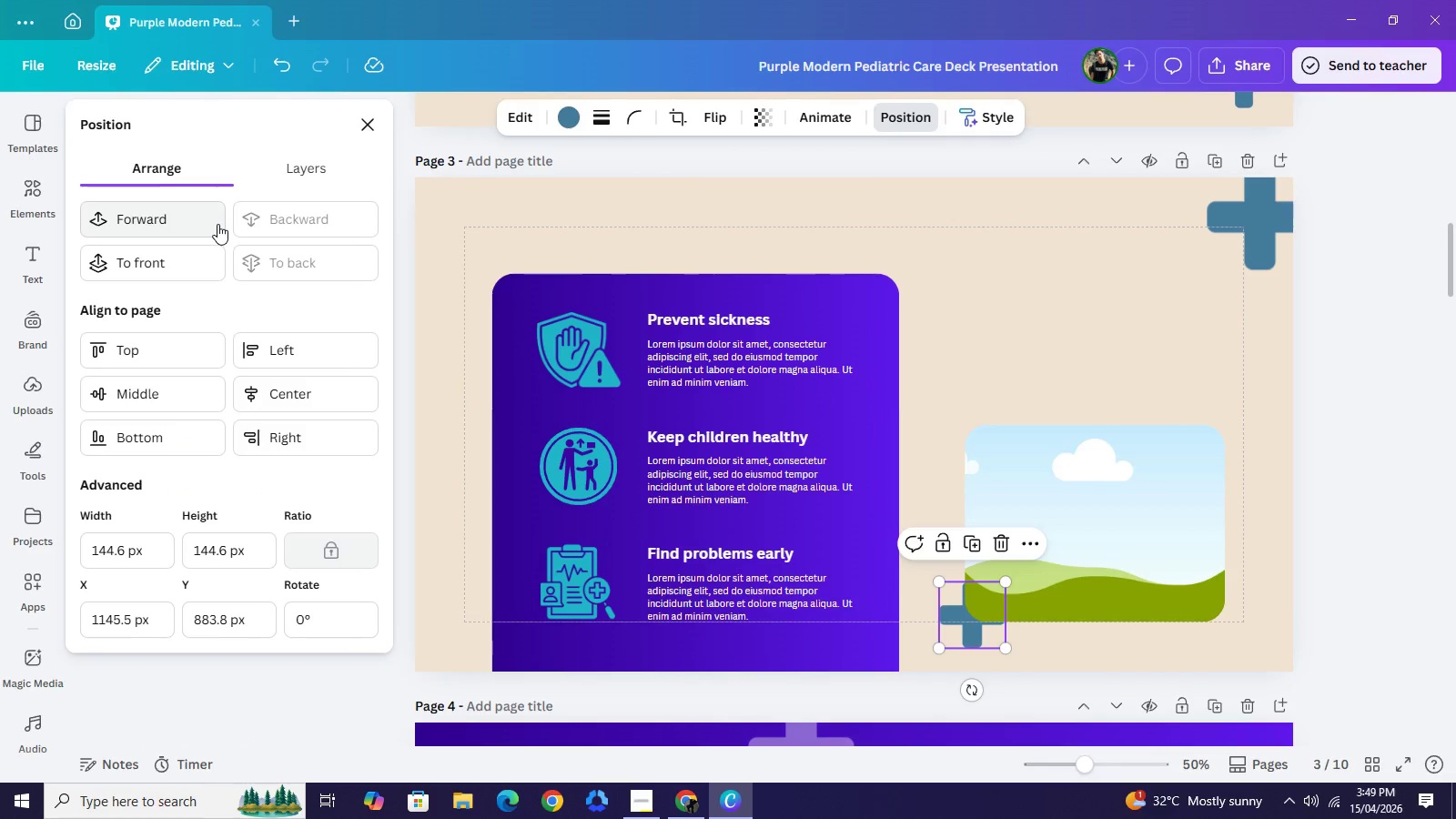 
left_click([217, 224])
 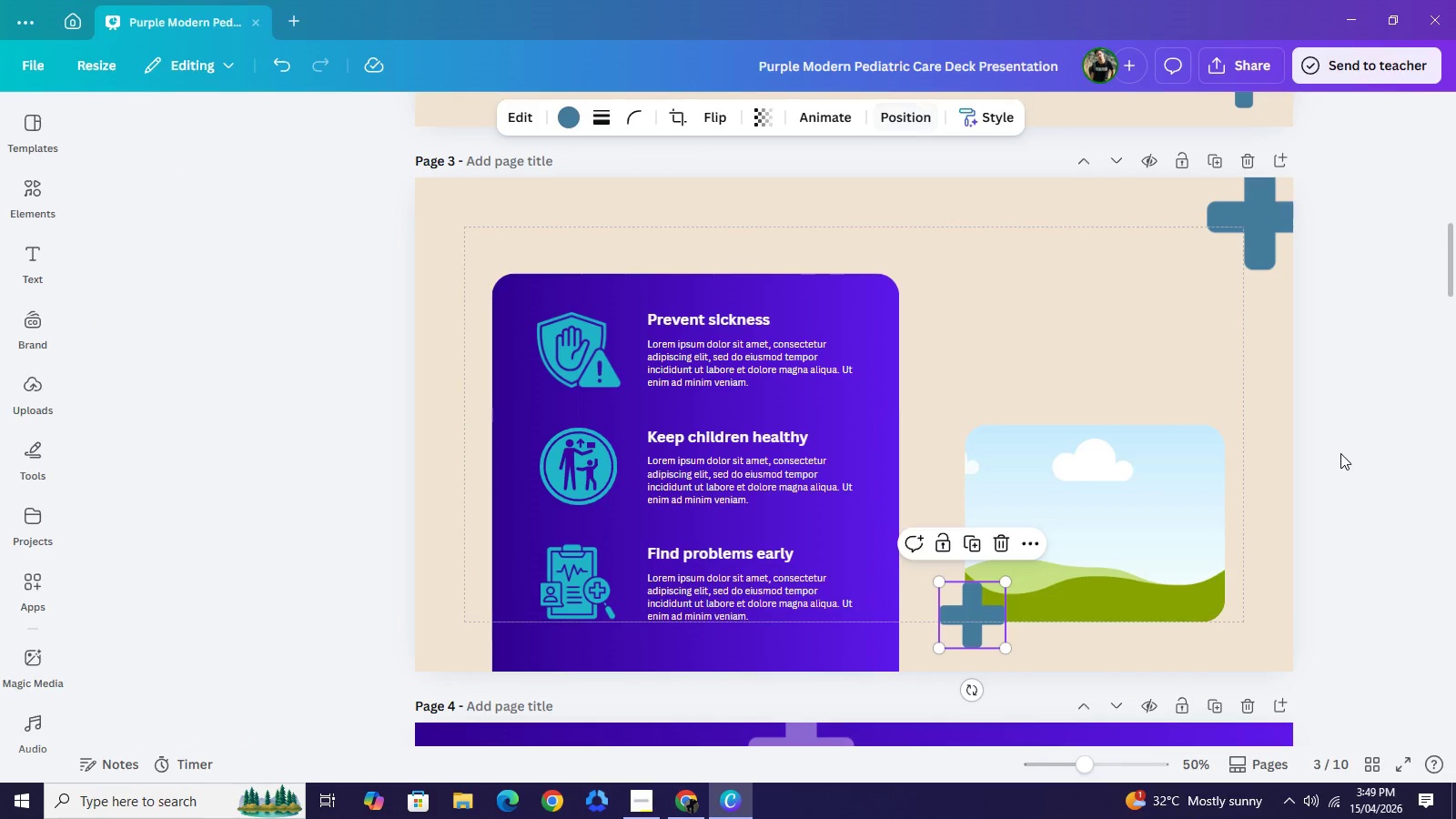 
double_click([1340, 453])
 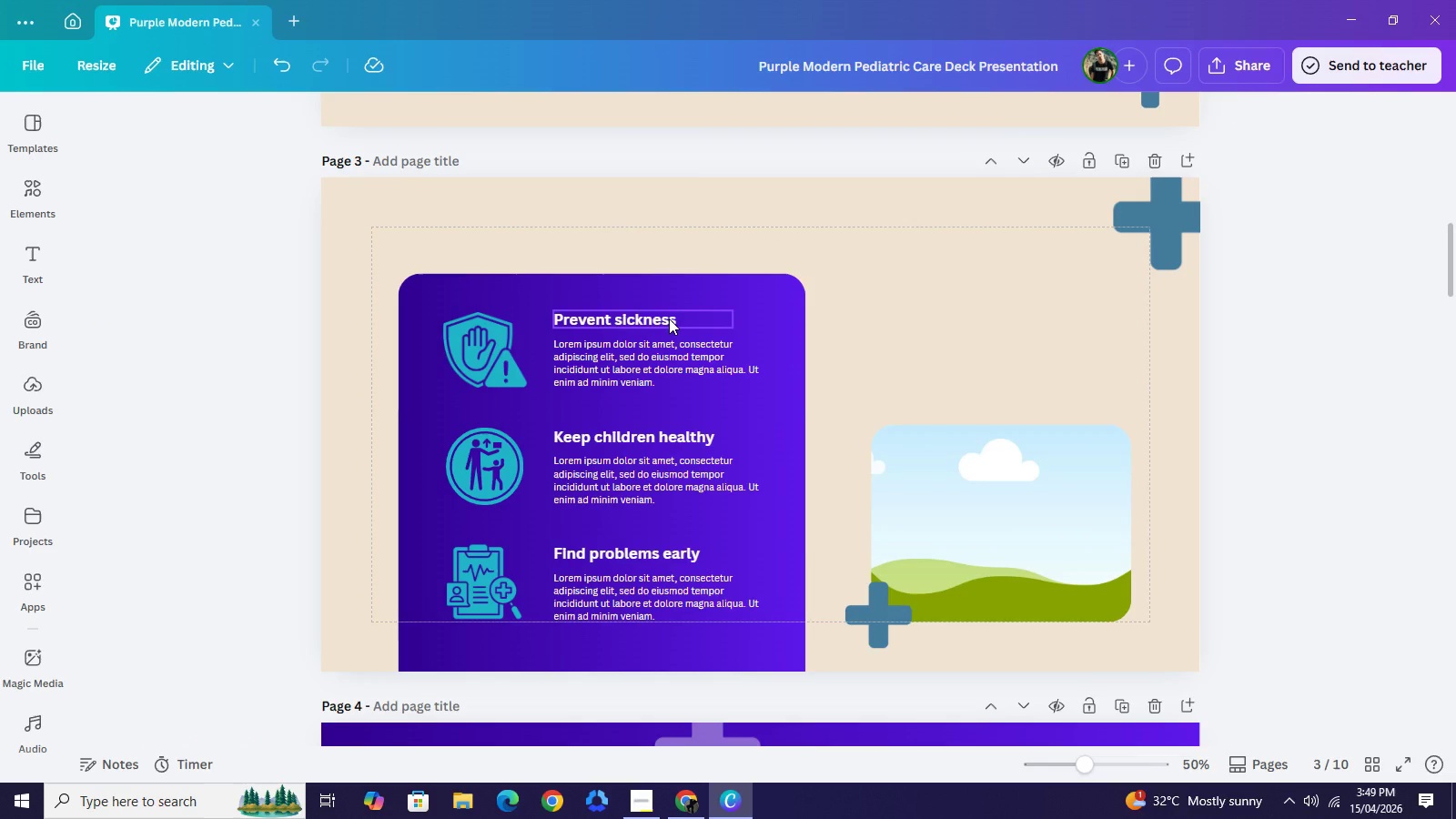 
hold_key(key=V, duration=0.31)
 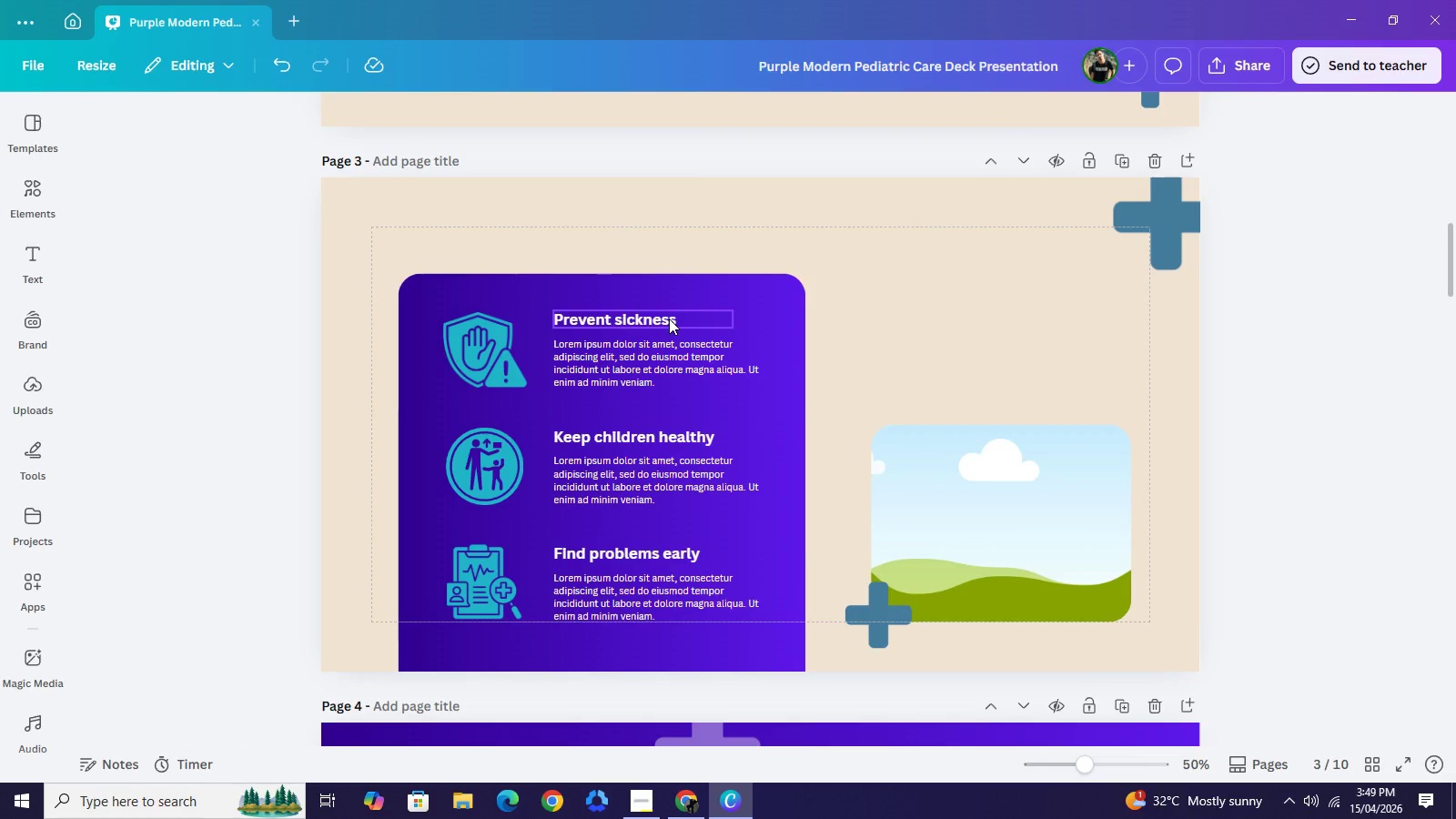 
hold_key(key=V, duration=1.5)
 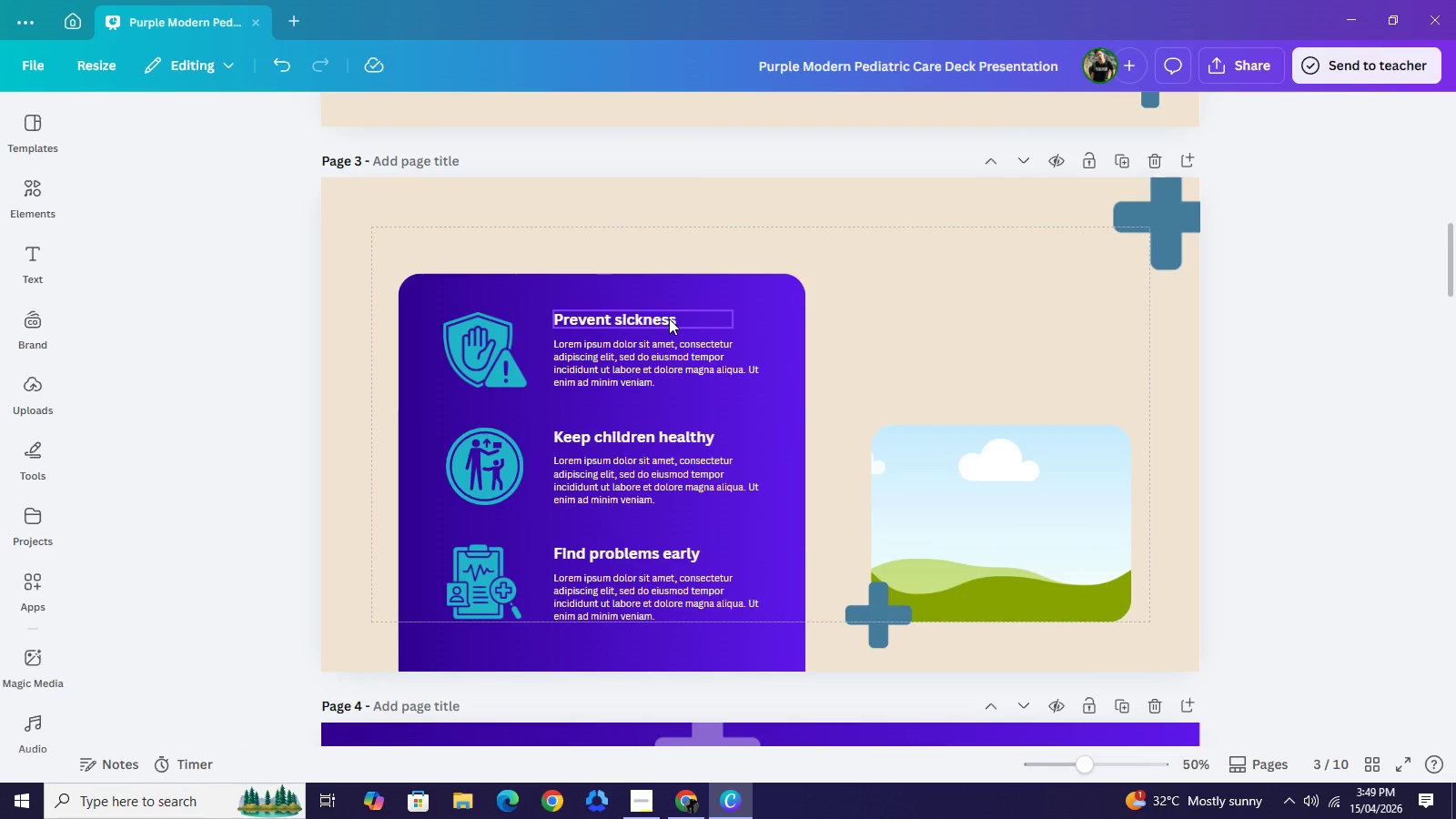 
hold_key(key=V, duration=1.5)
 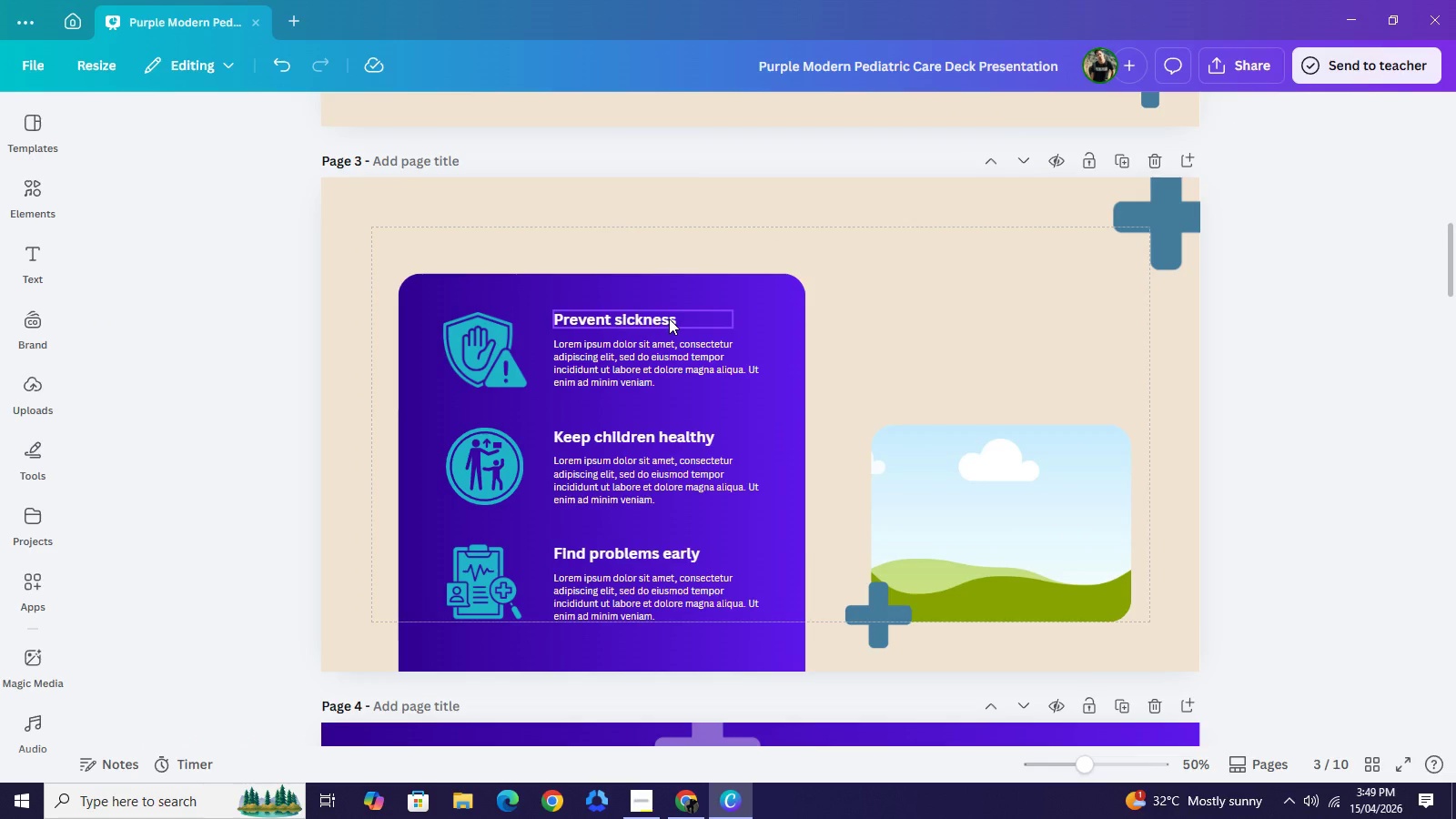 
hold_key(key=V, duration=1.52)
 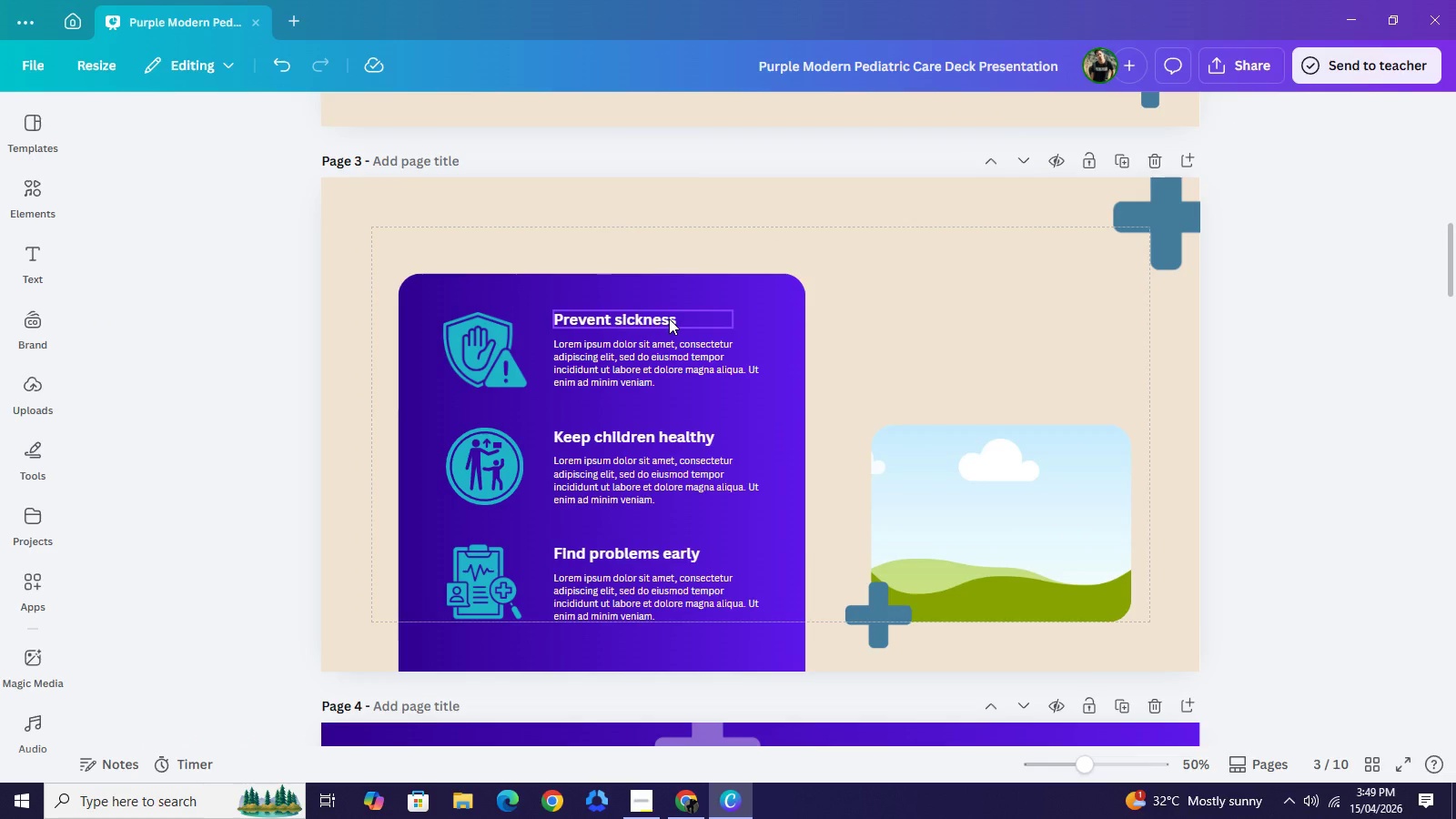 
hold_key(key=V, duration=1.33)
 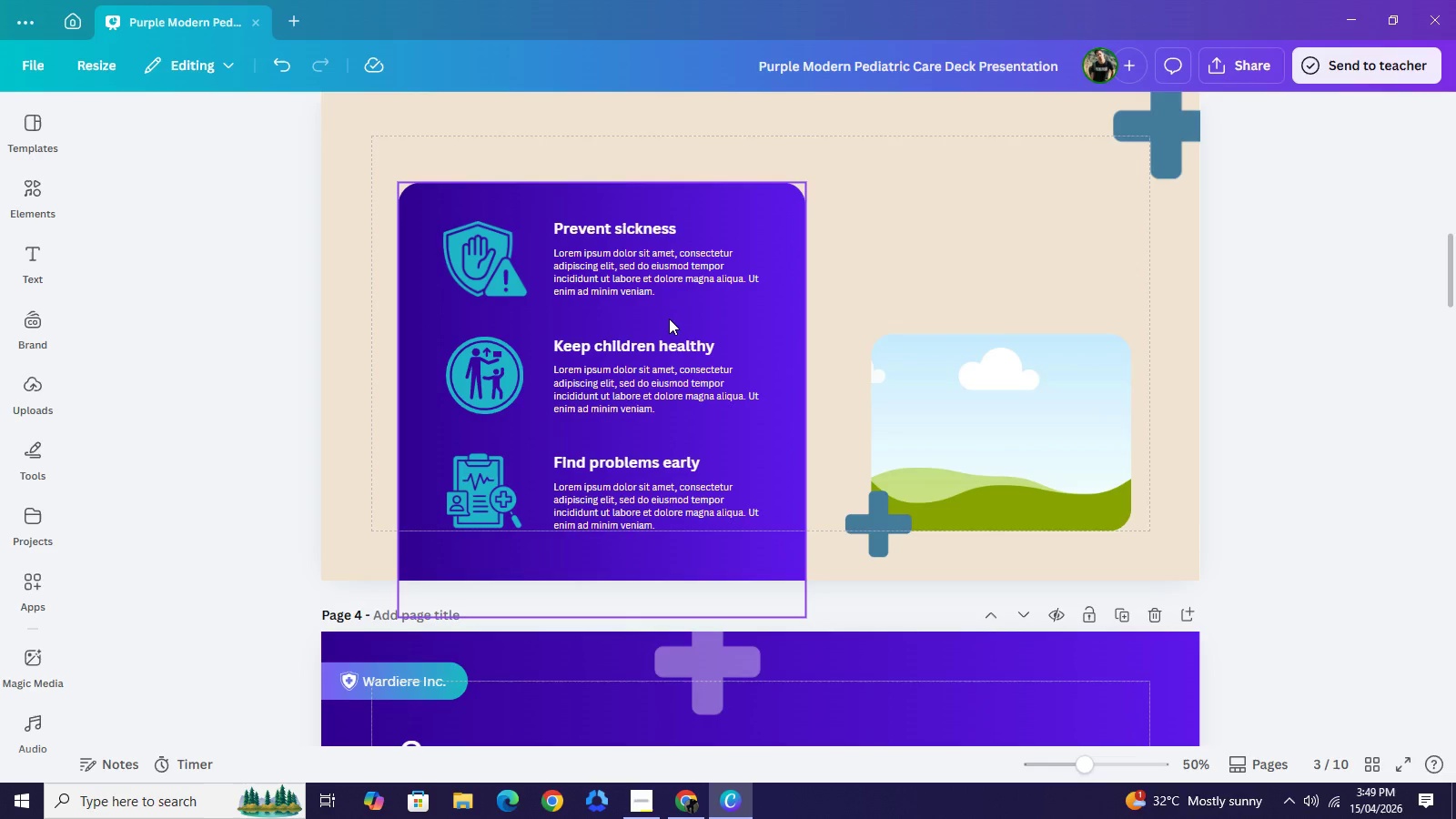 
scroll: coordinate [669, 318], scroll_direction: down, amount: 2.0
 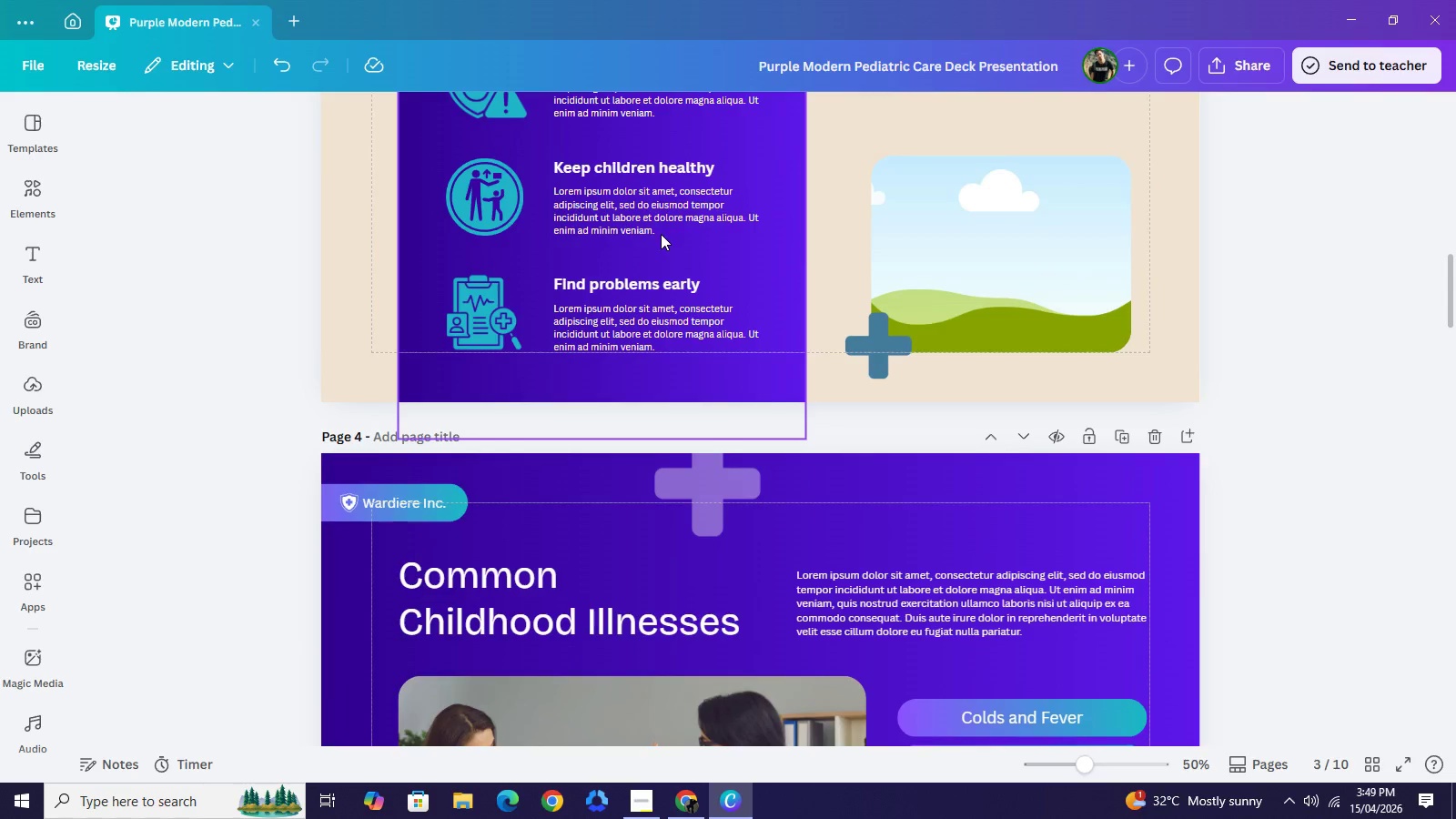 
scroll: coordinate [661, 234], scroll_direction: up, amount: 3.0
 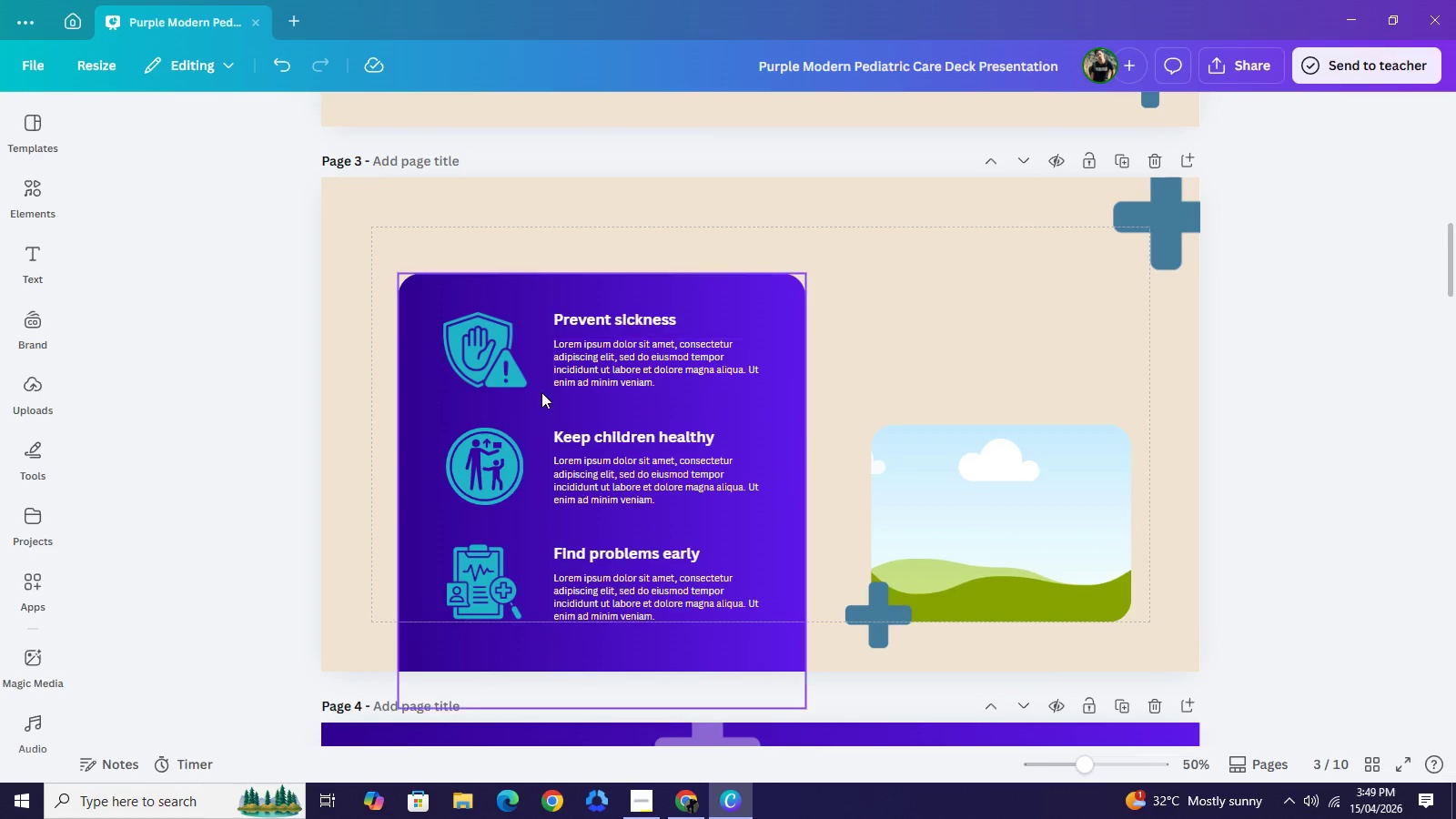 
wait(5.11)
 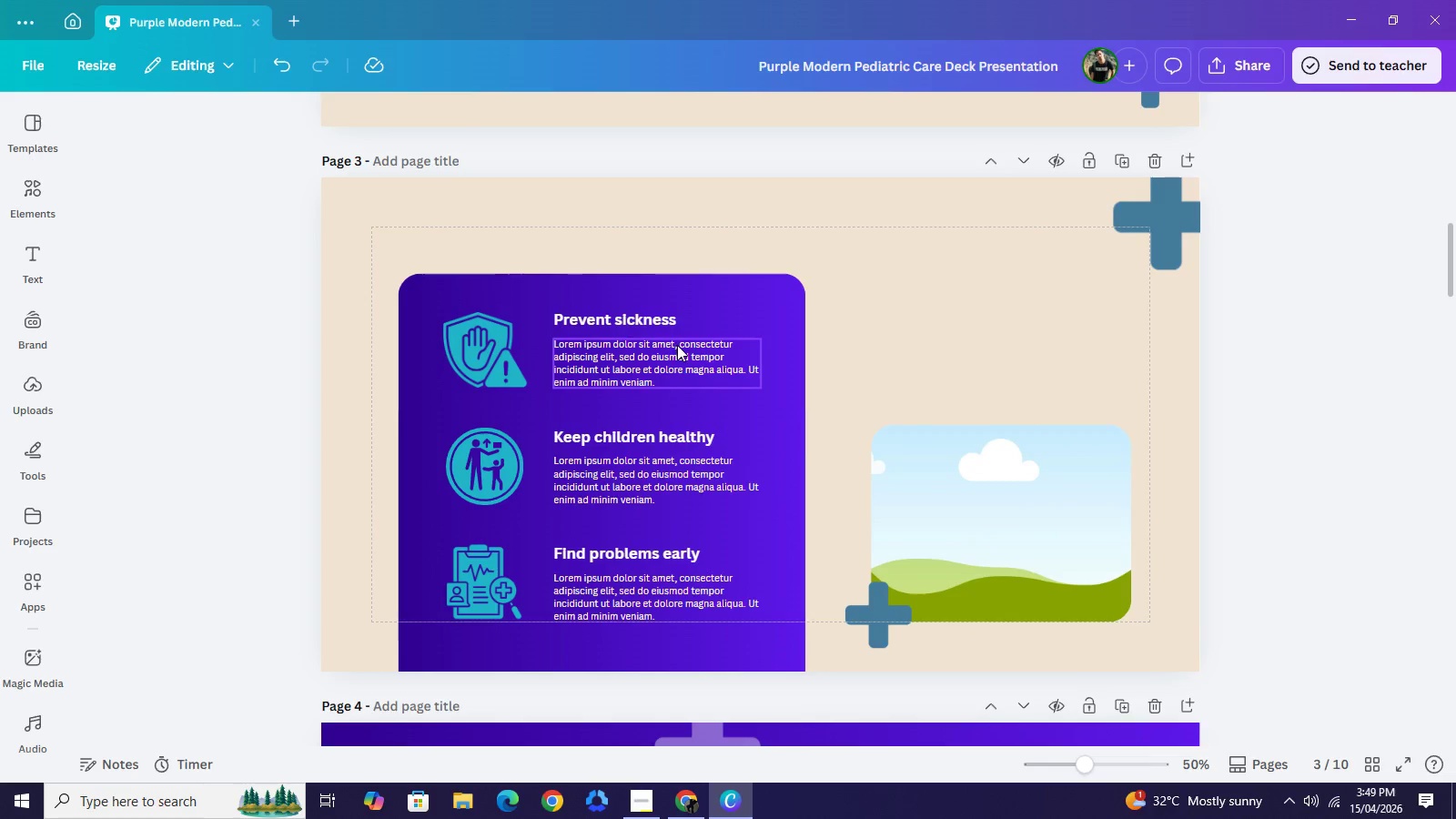 
key(Backspace)
 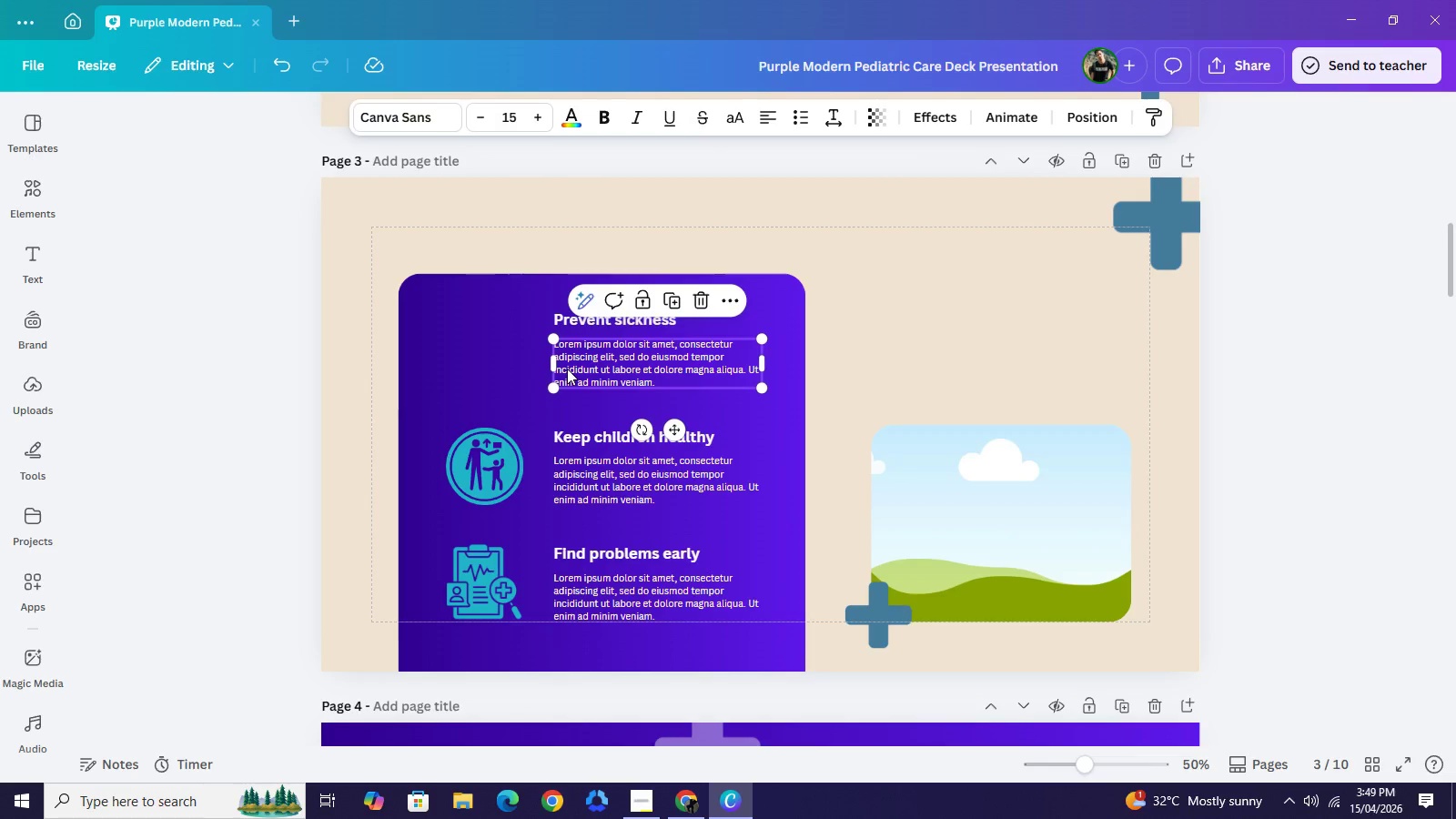 
key(Backspace)
 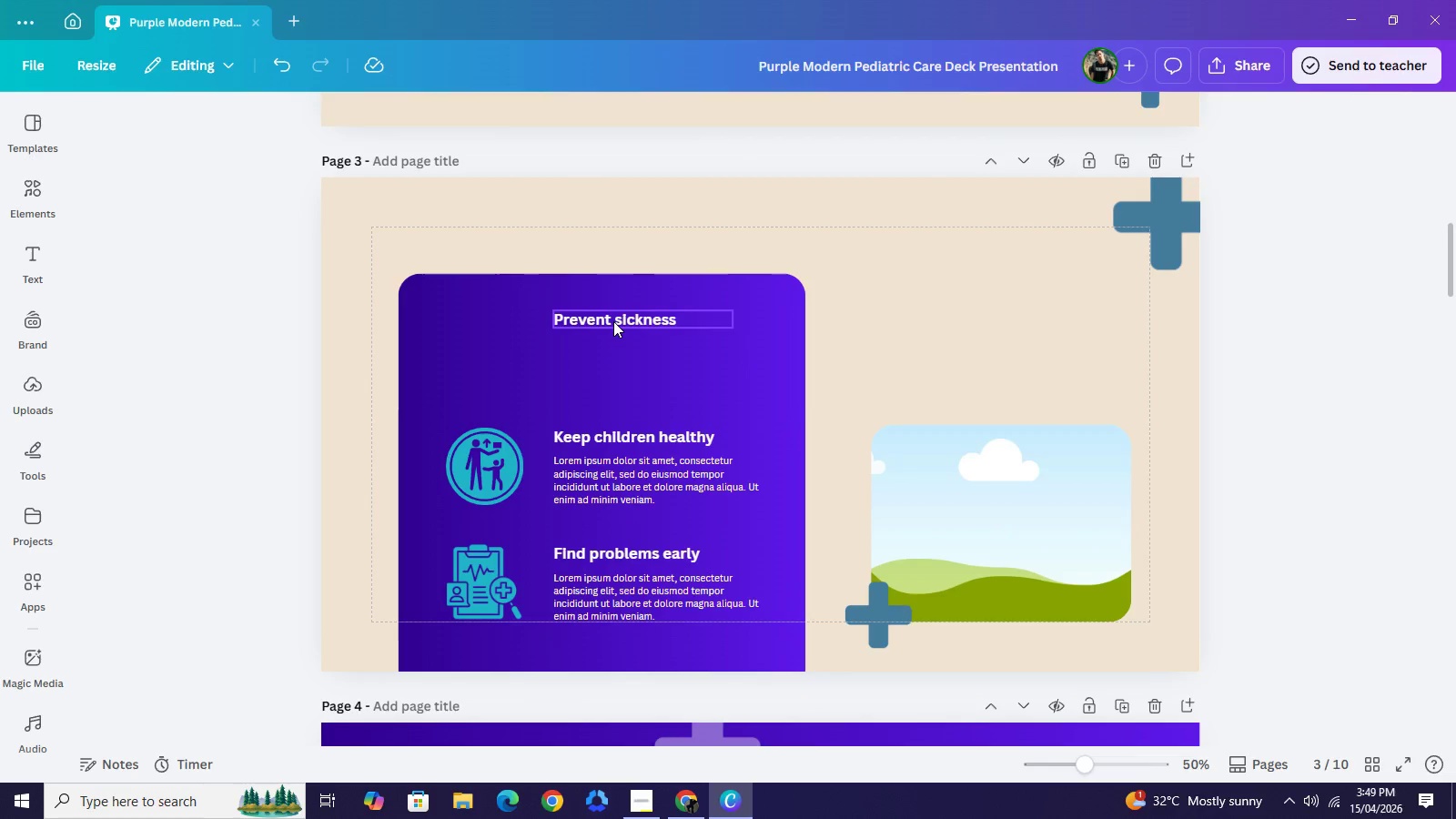 
left_click([613, 321])
 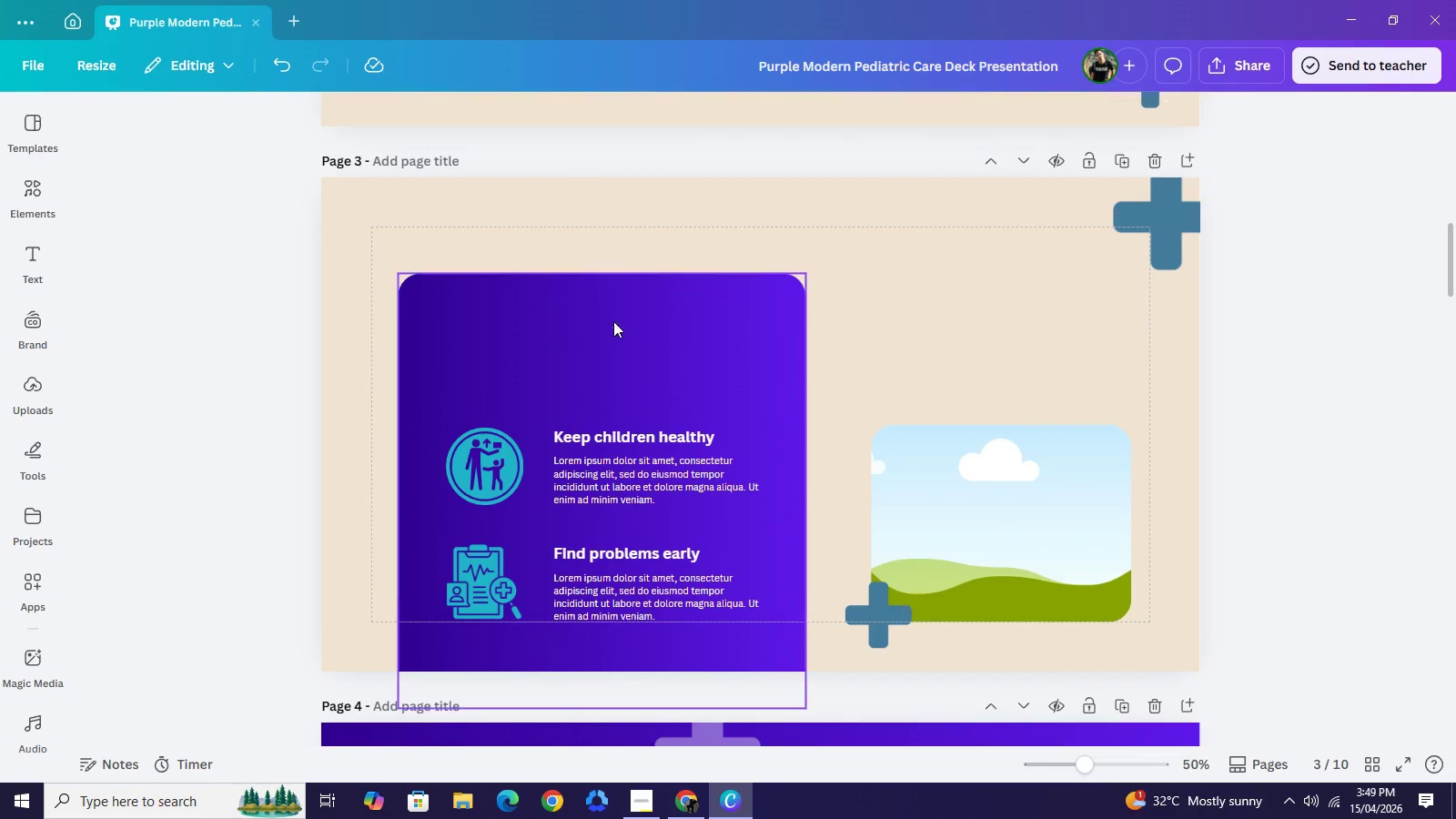 
key(Backspace)
 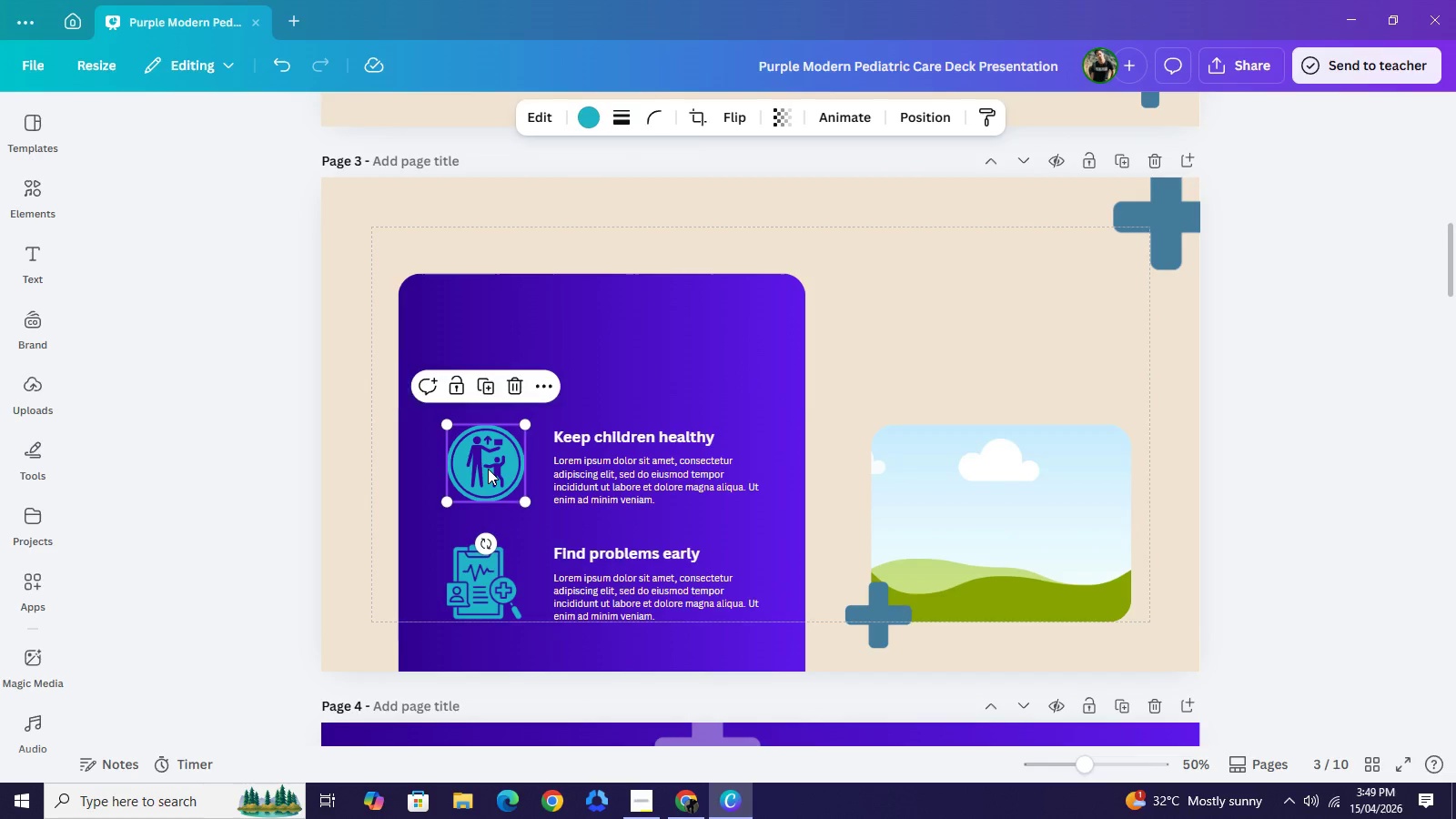 
key(Backspace)
 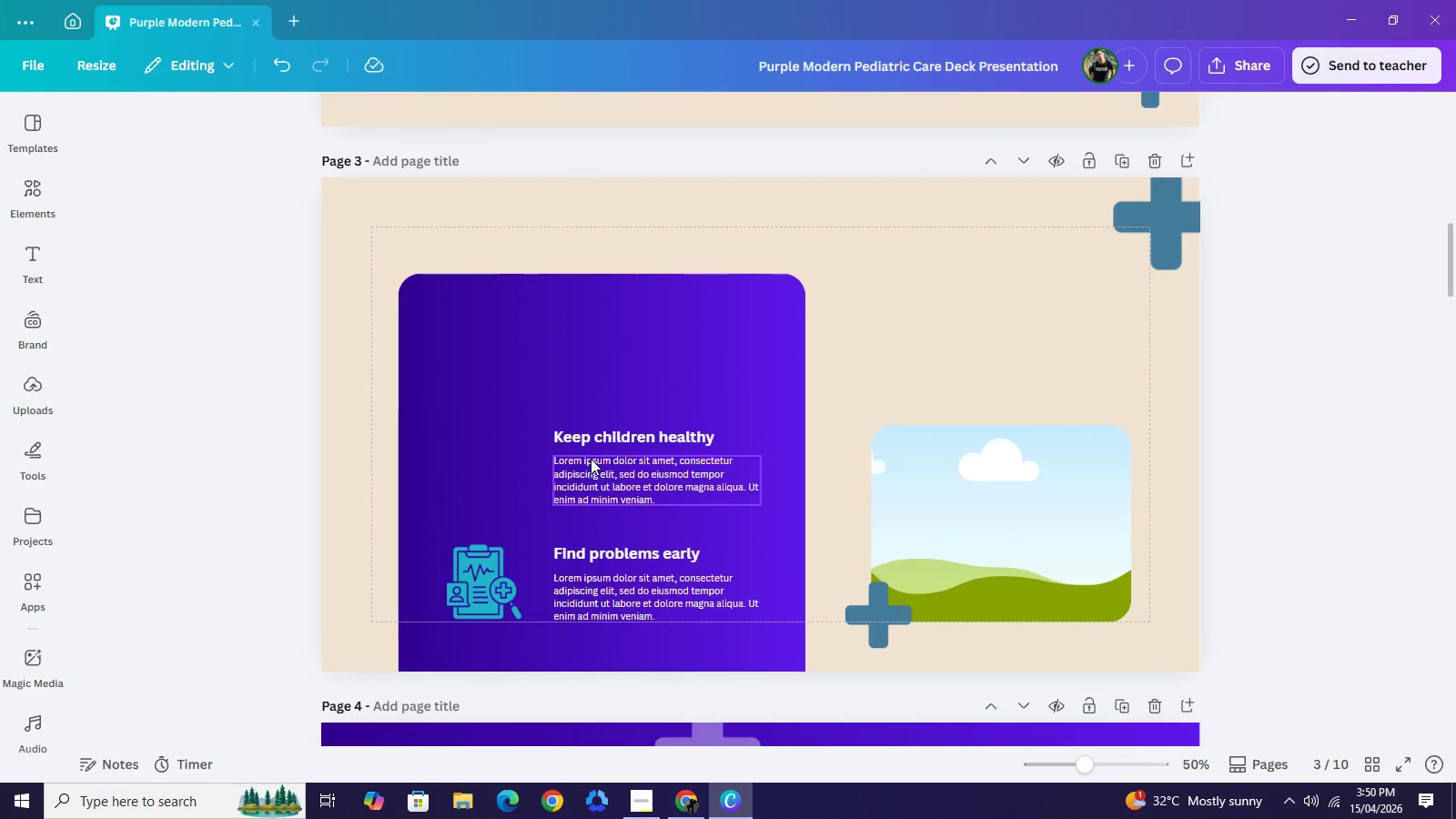 
left_click([591, 459])
 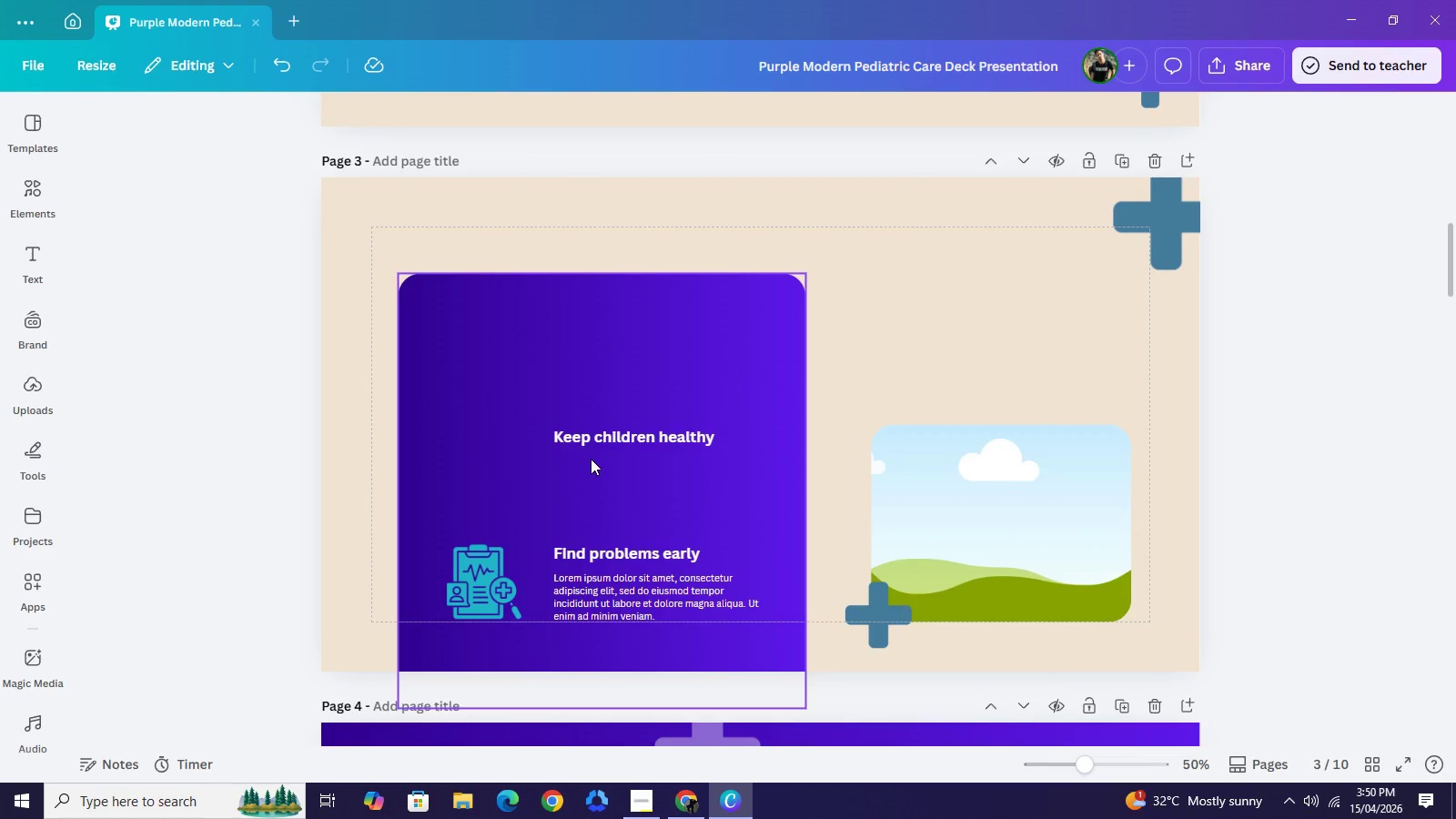 
key(Backspace)
 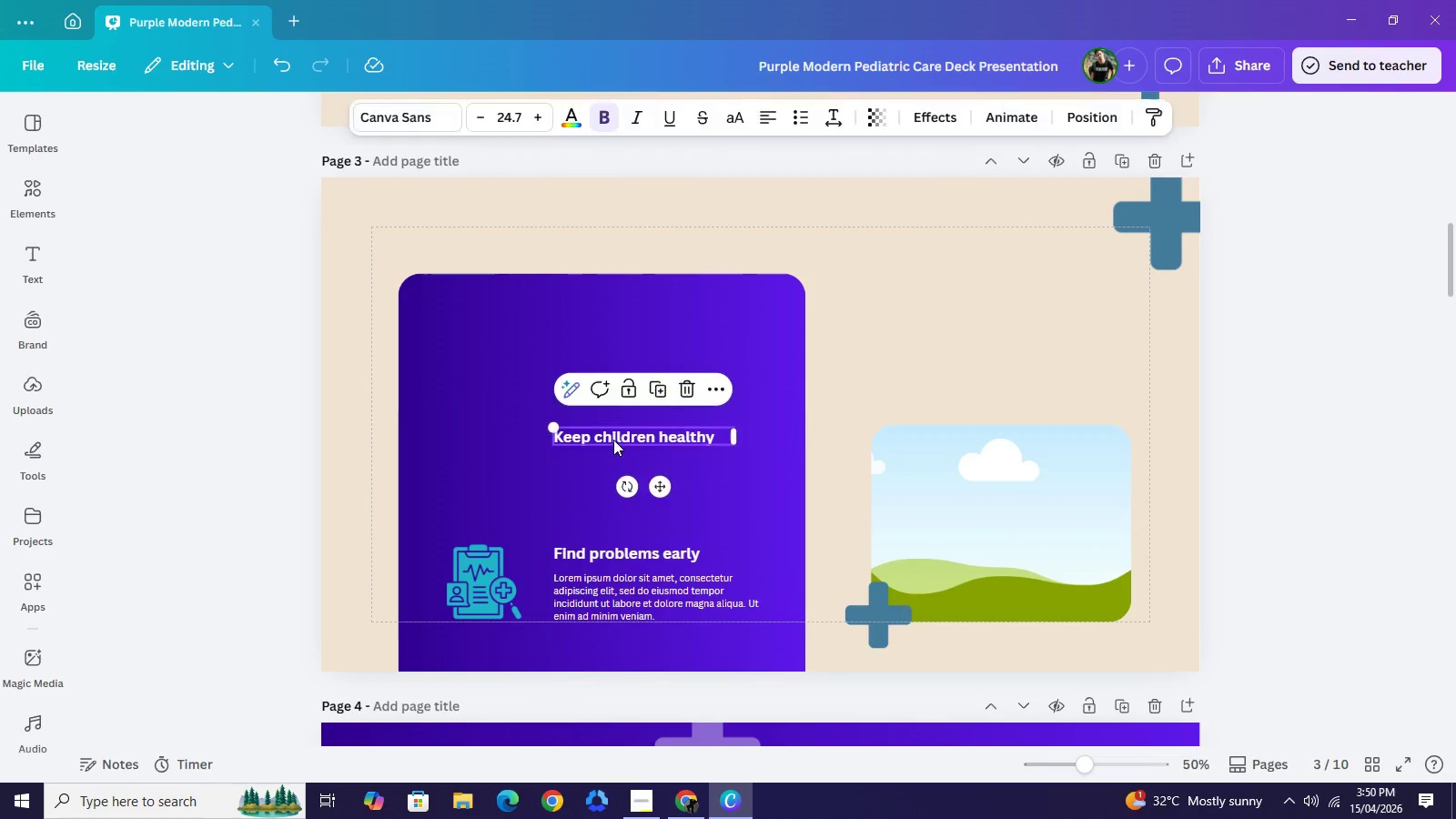 
left_click([612, 440])
 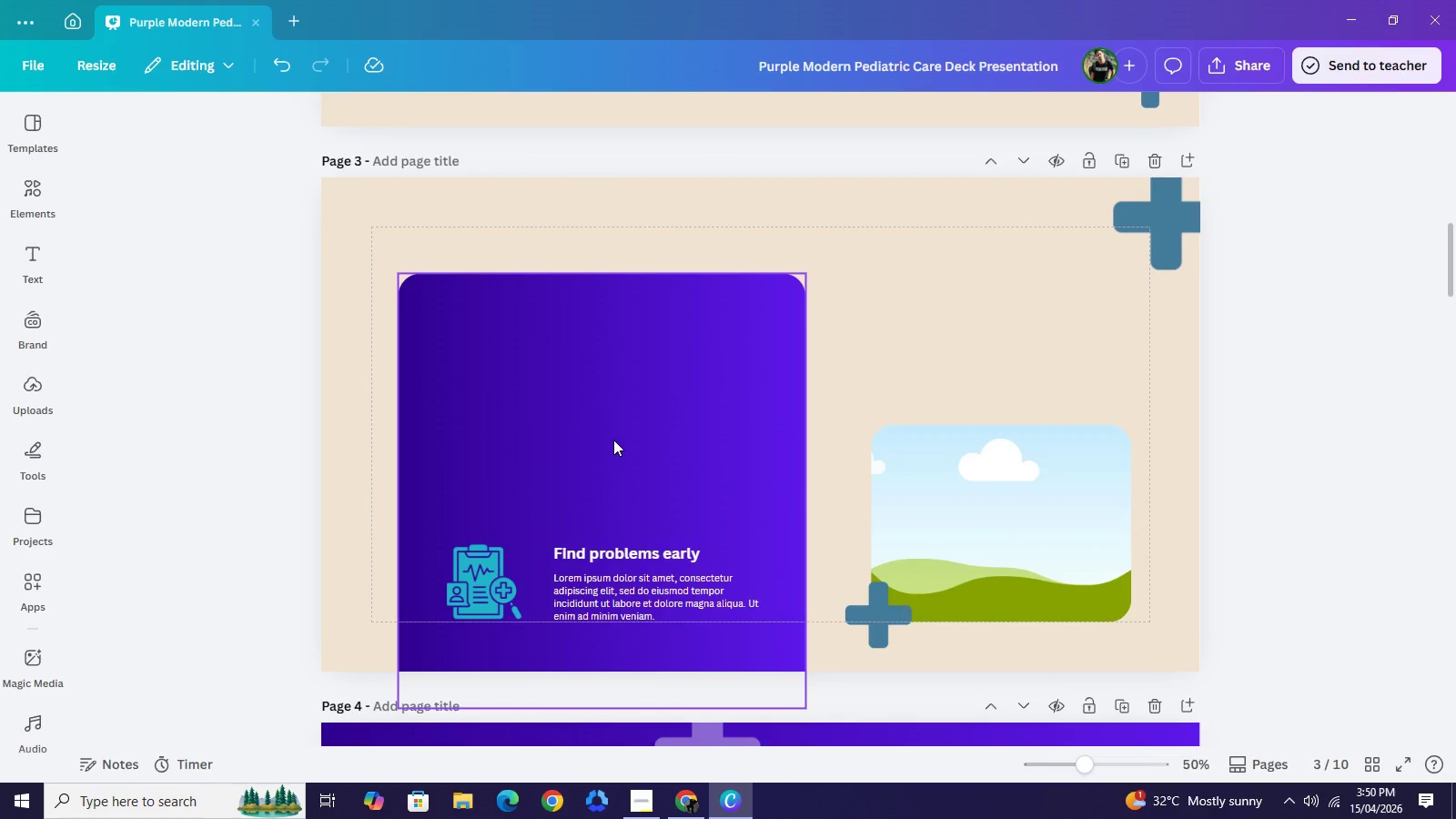 
key(Backspace)
 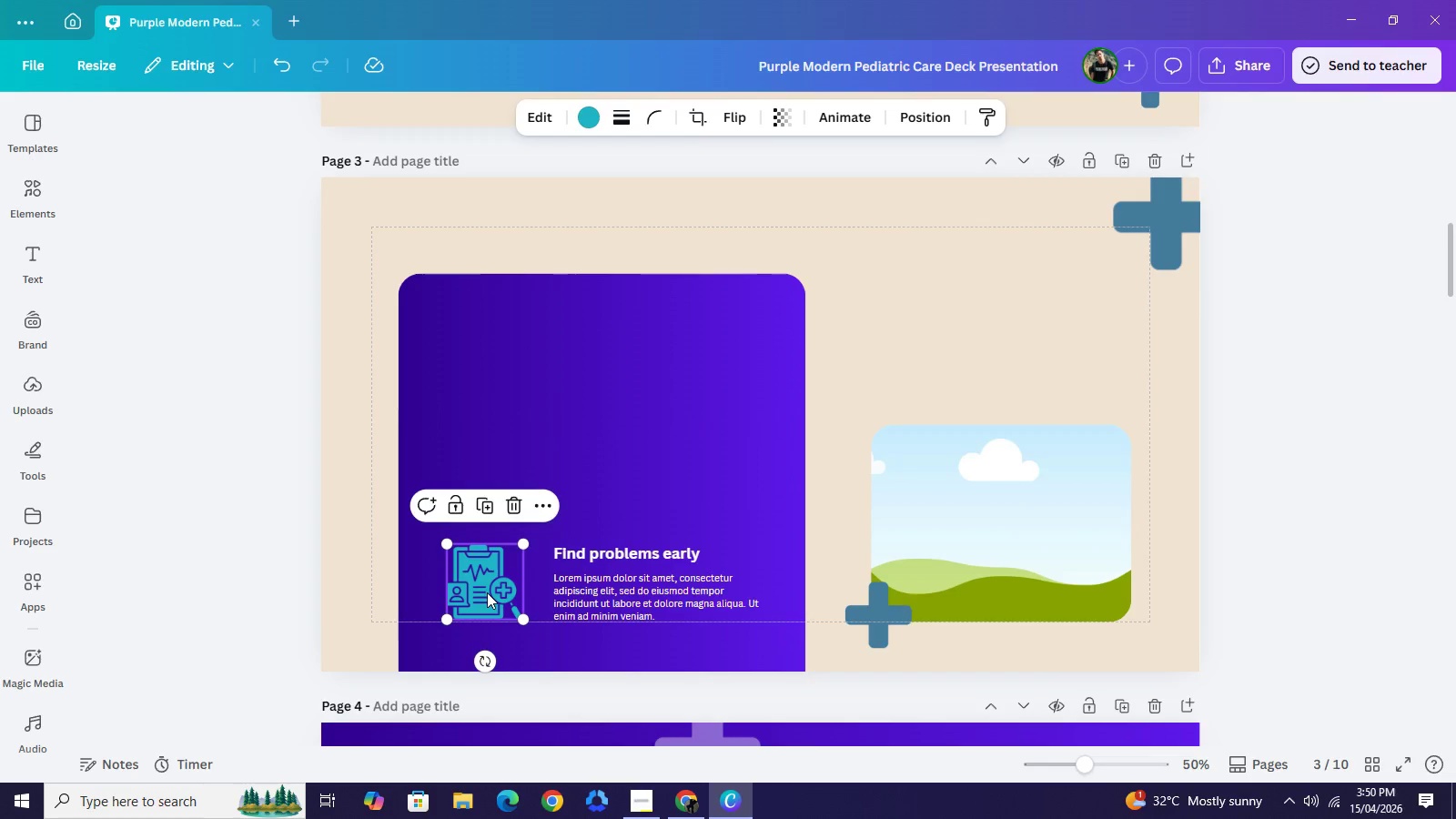 
left_click([487, 592])
 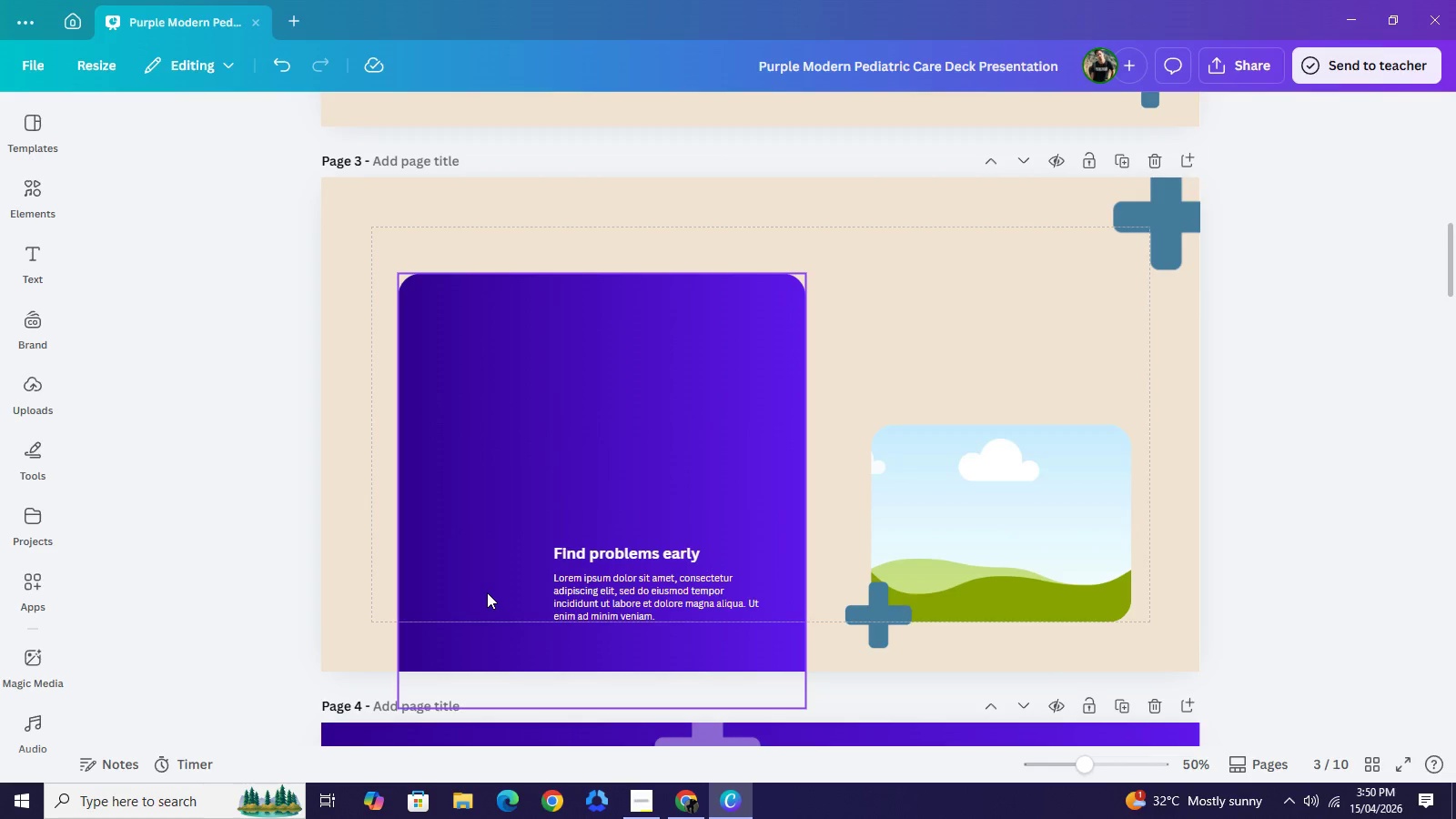 
key(Backspace)
 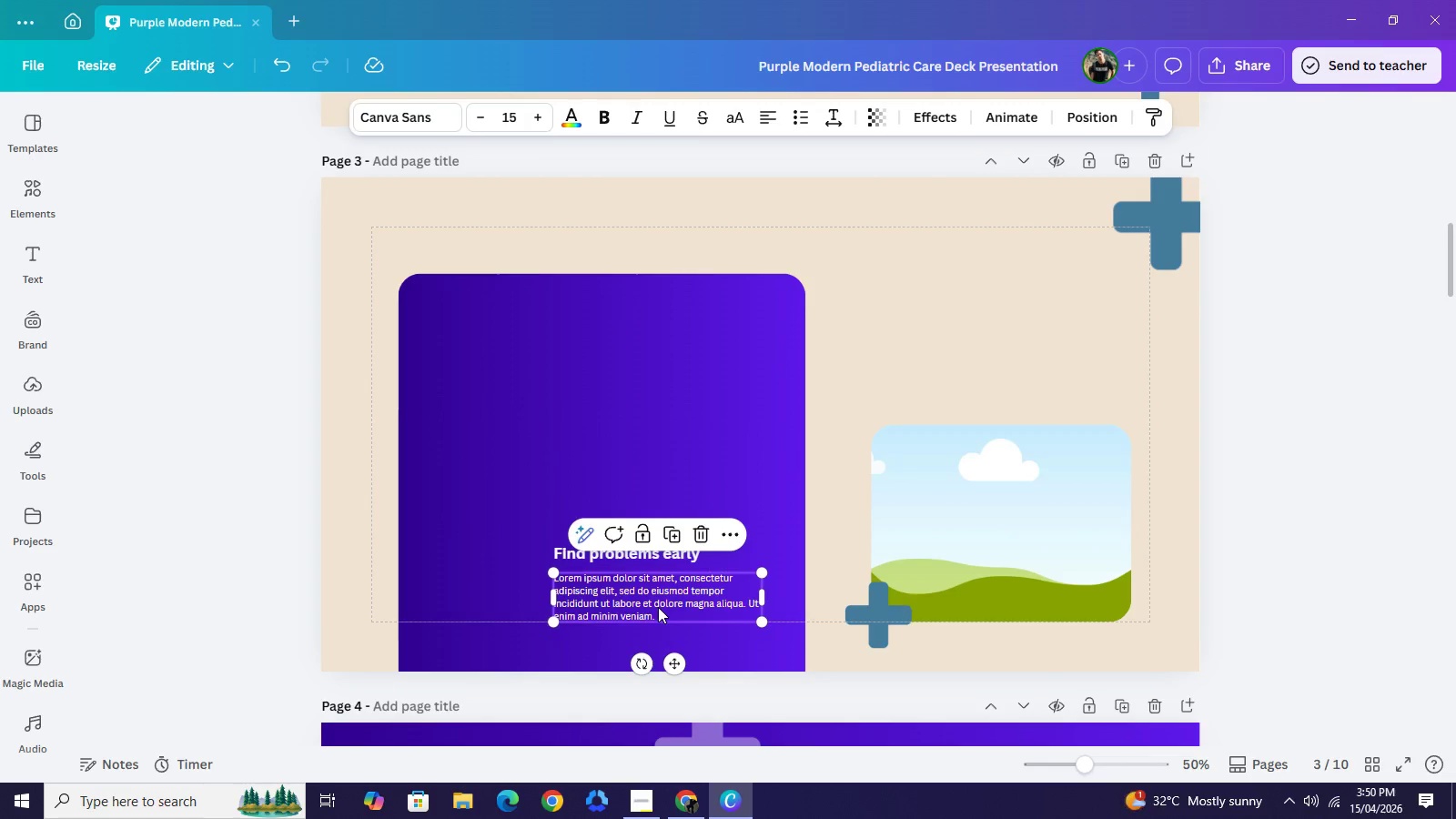 
key(Backspace)
 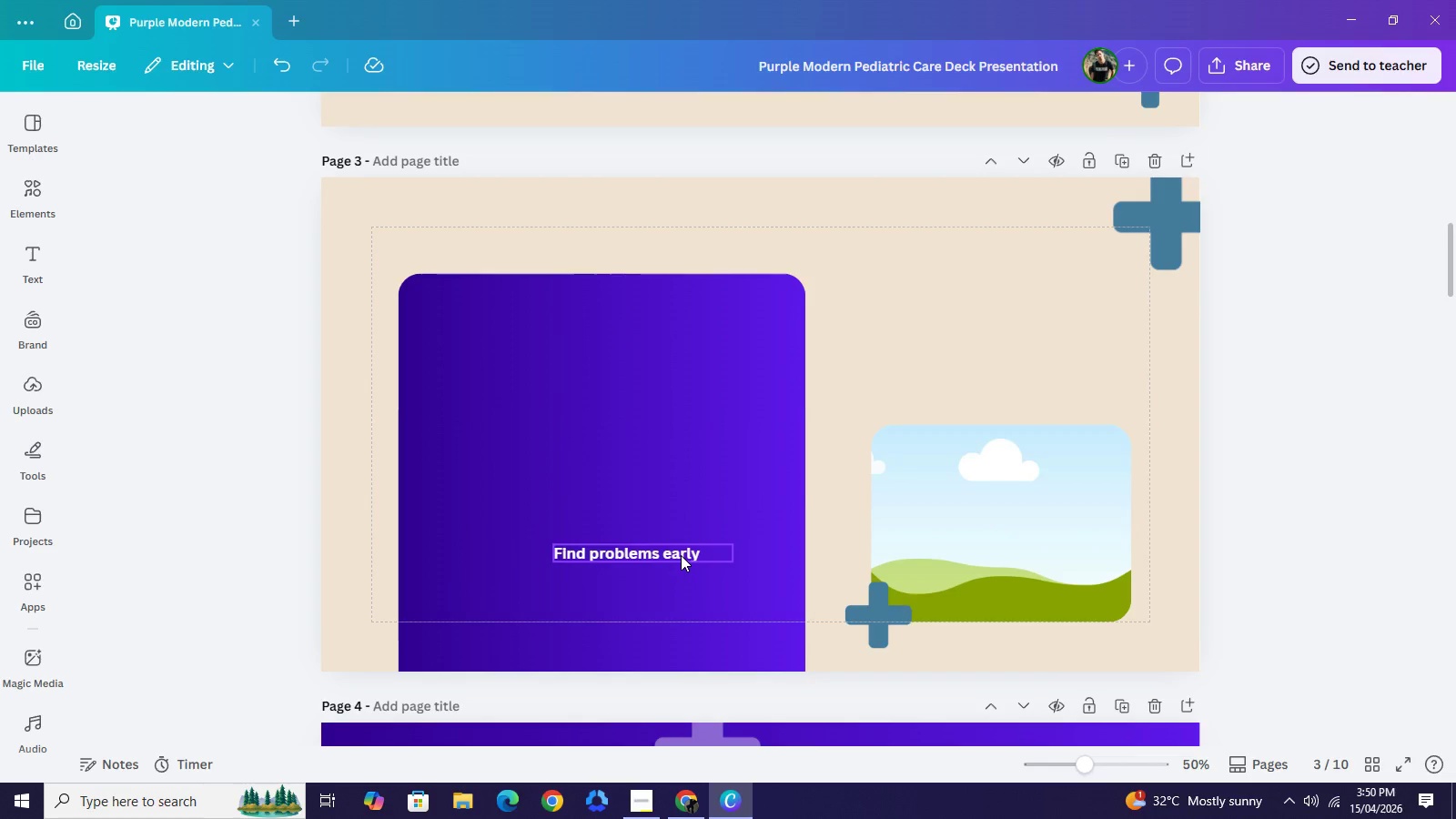 
left_click([681, 555])
 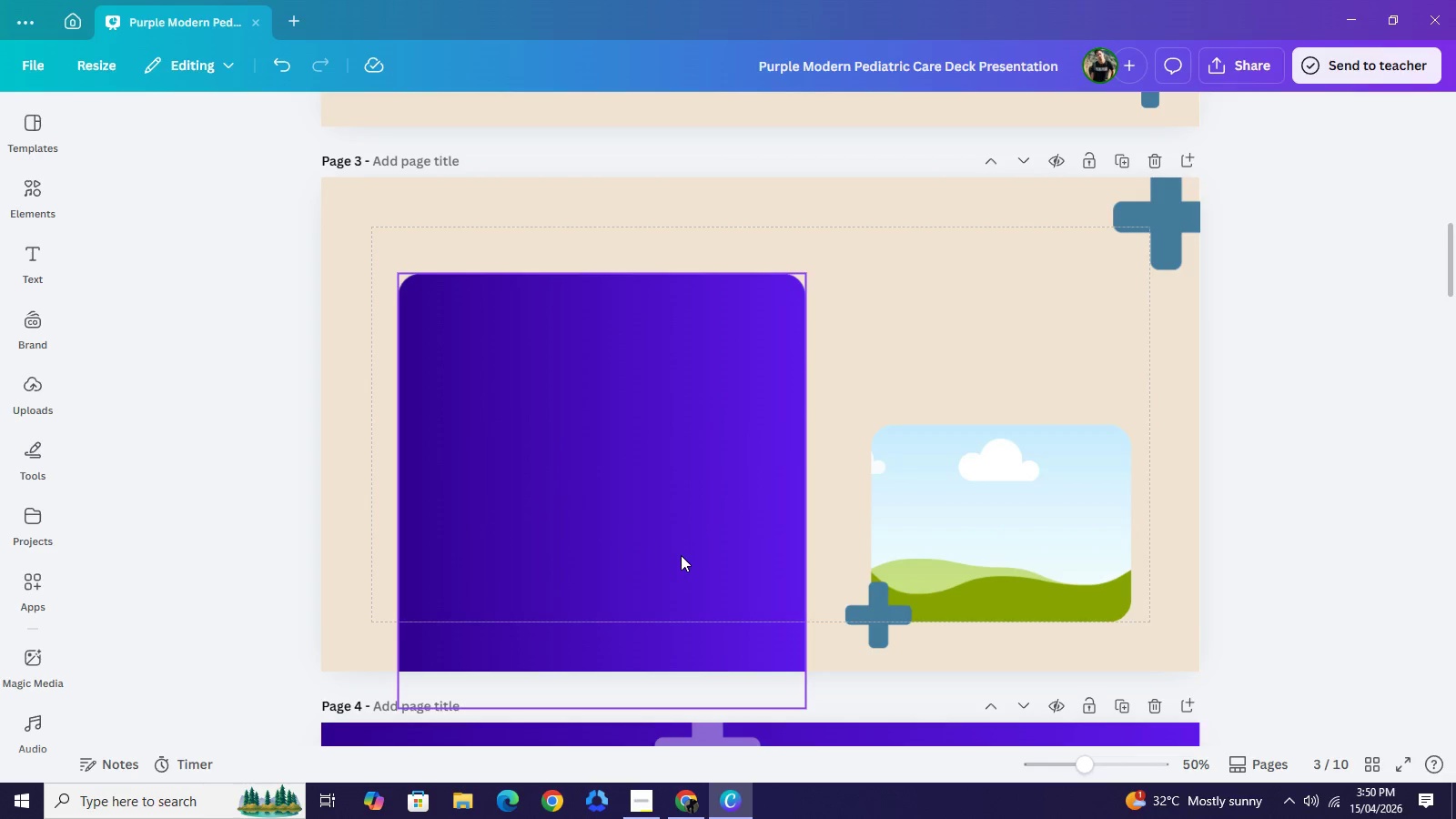 
key(Backspace)
 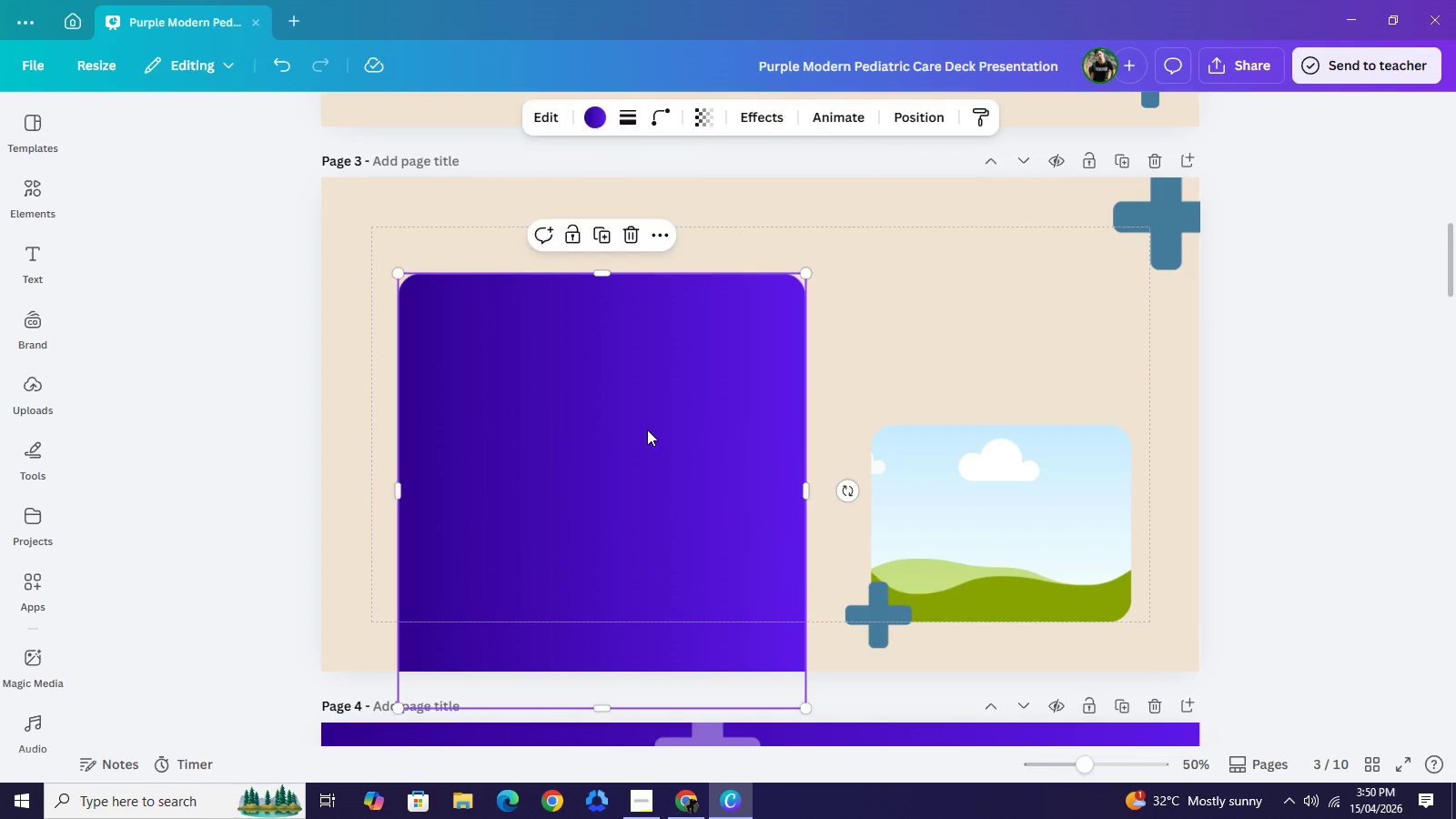 
left_click([655, 542])
 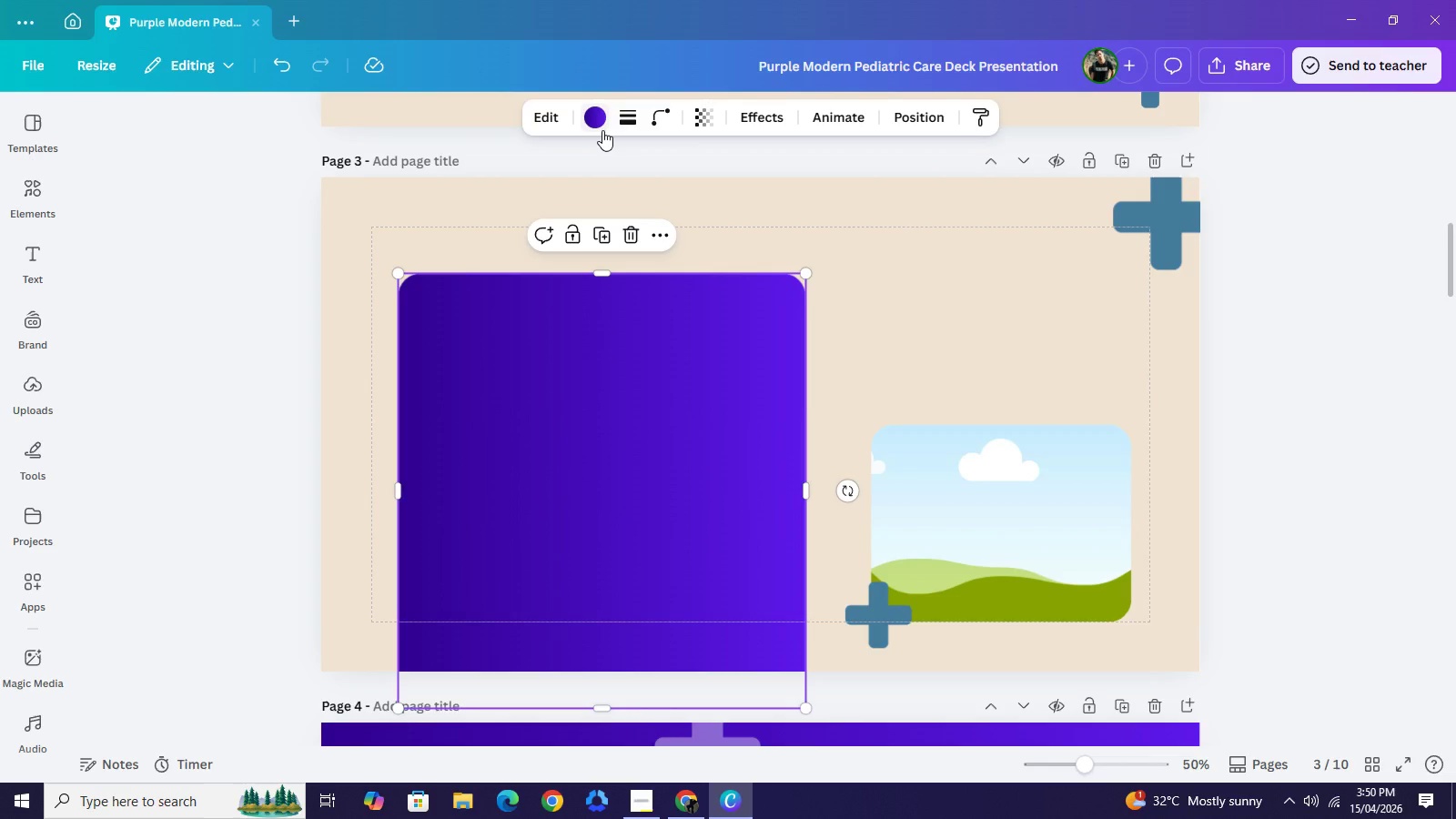 
left_click([602, 130])
 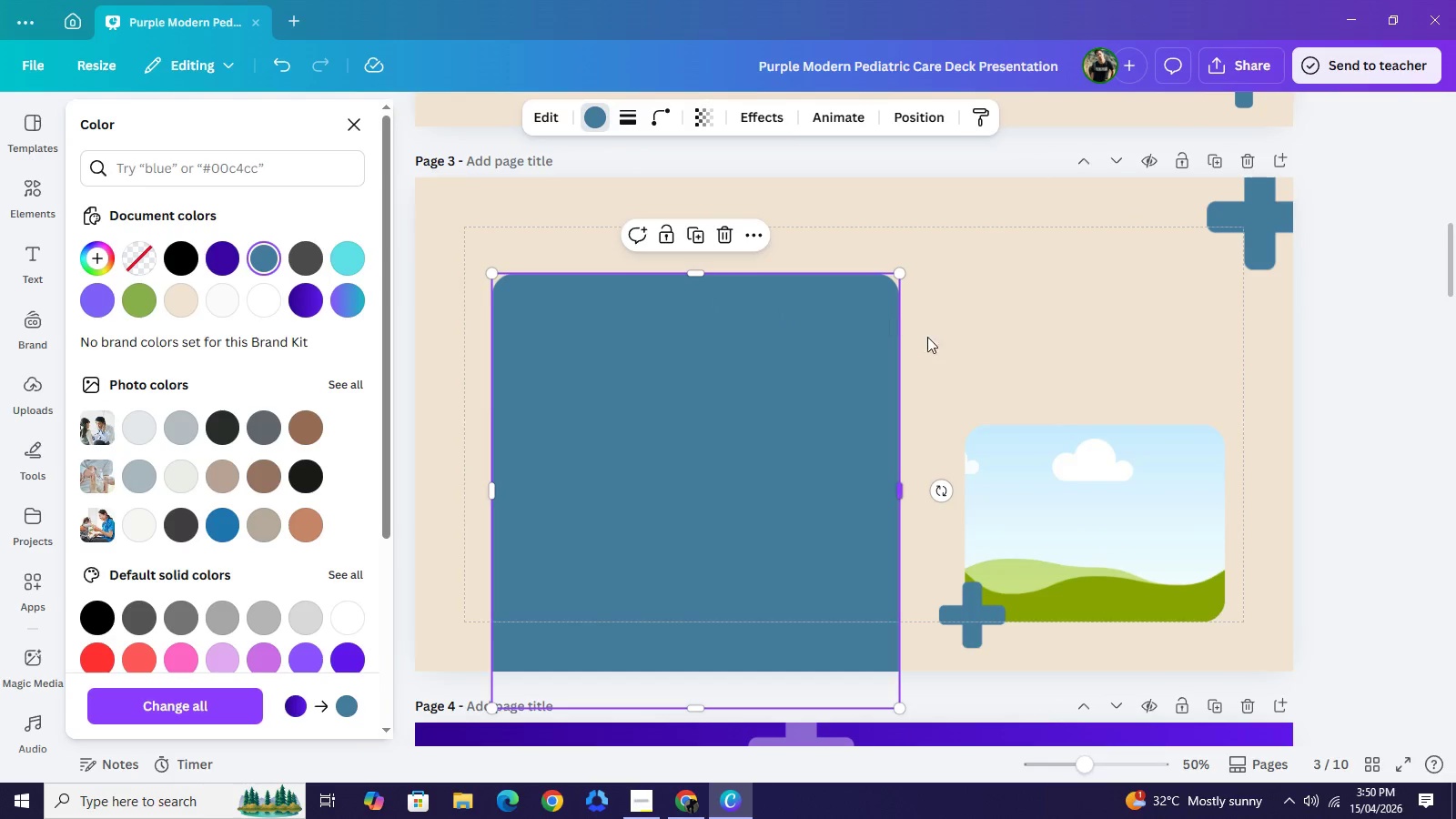 
scroll: coordinate [959, 350], scroll_direction: up, amount: 5.0
 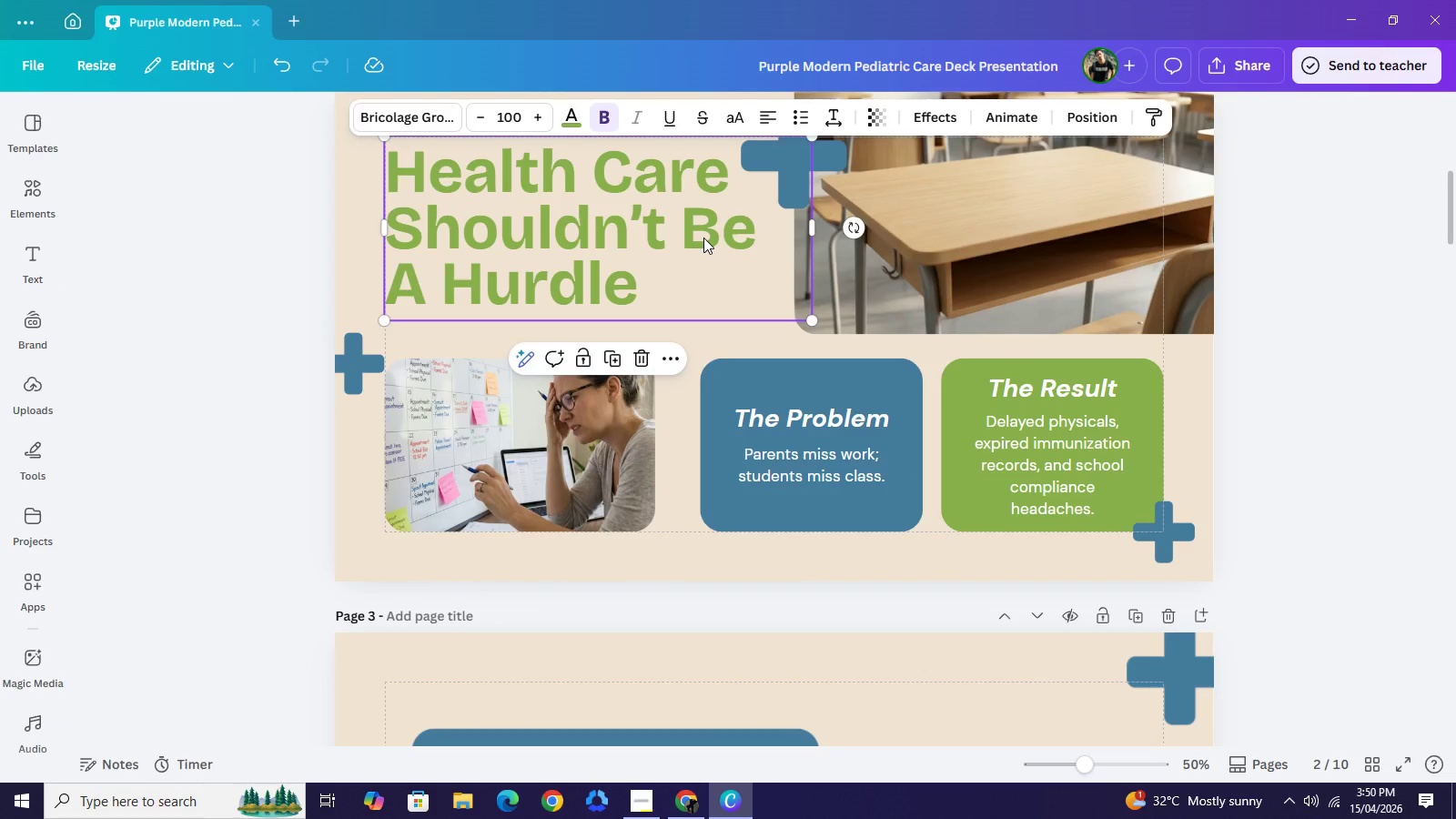 
key(Control+C)
 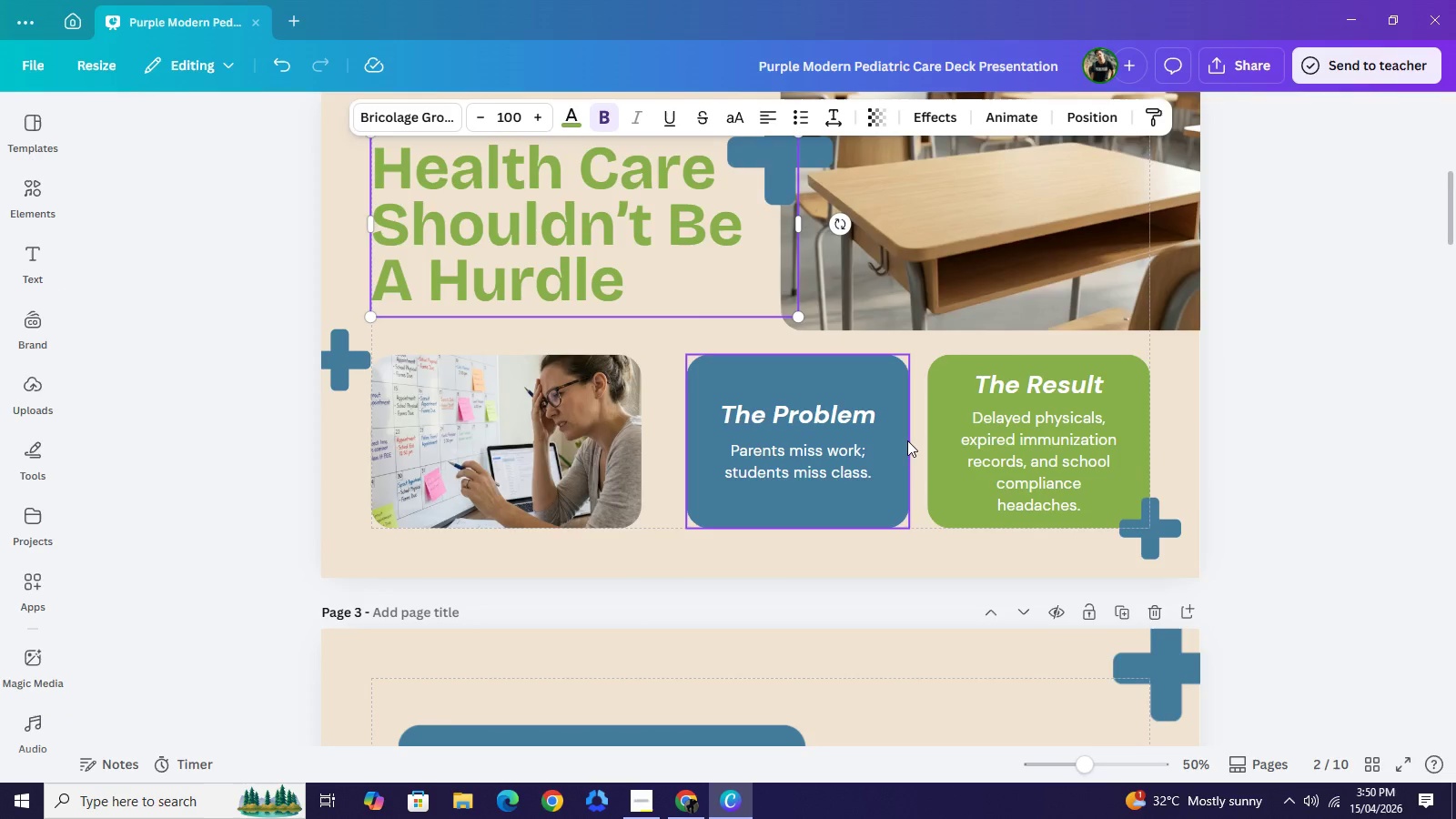 
scroll: coordinate [907, 441], scroll_direction: down, amount: 4.0
 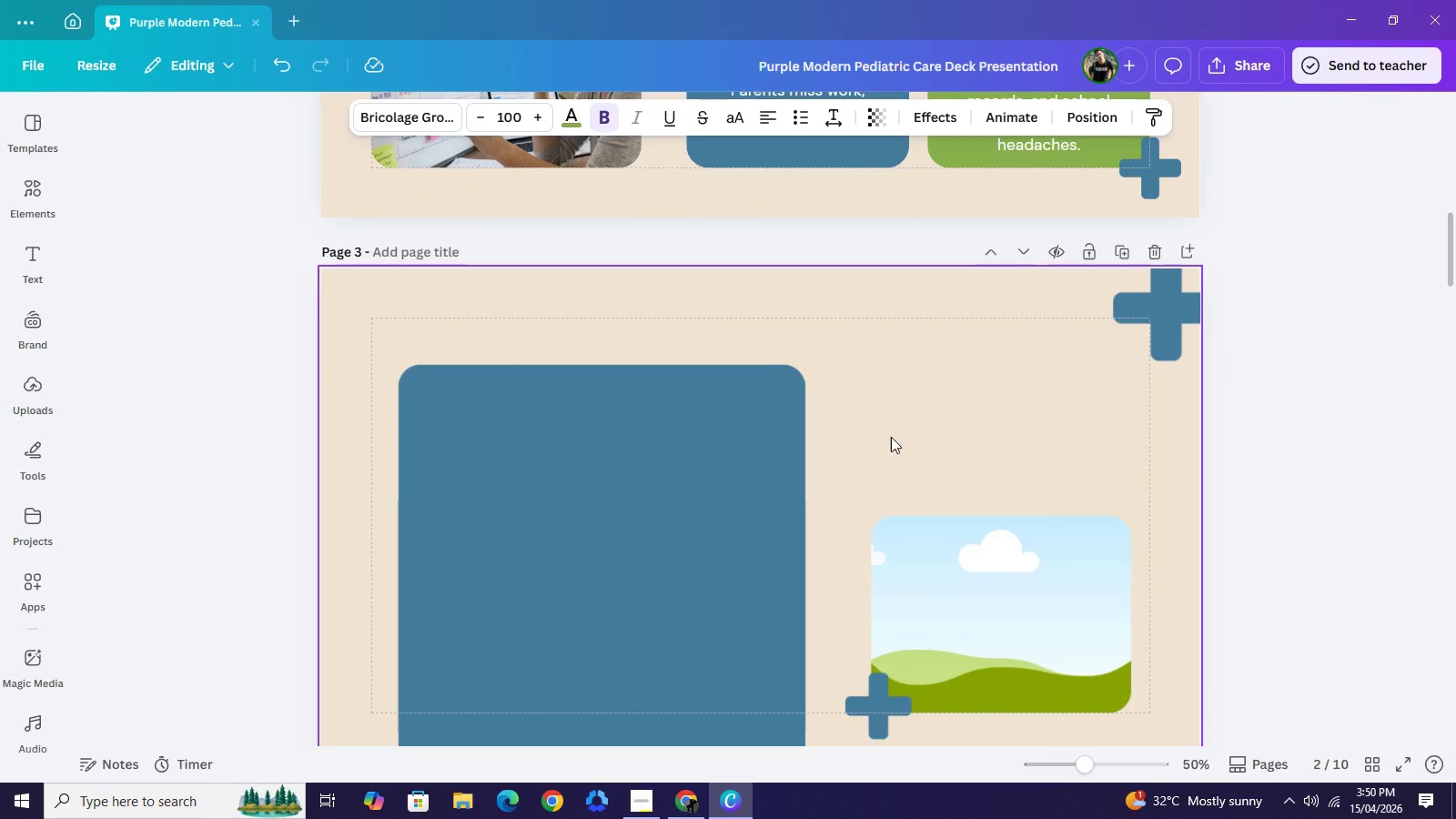 
key(Control+V)
 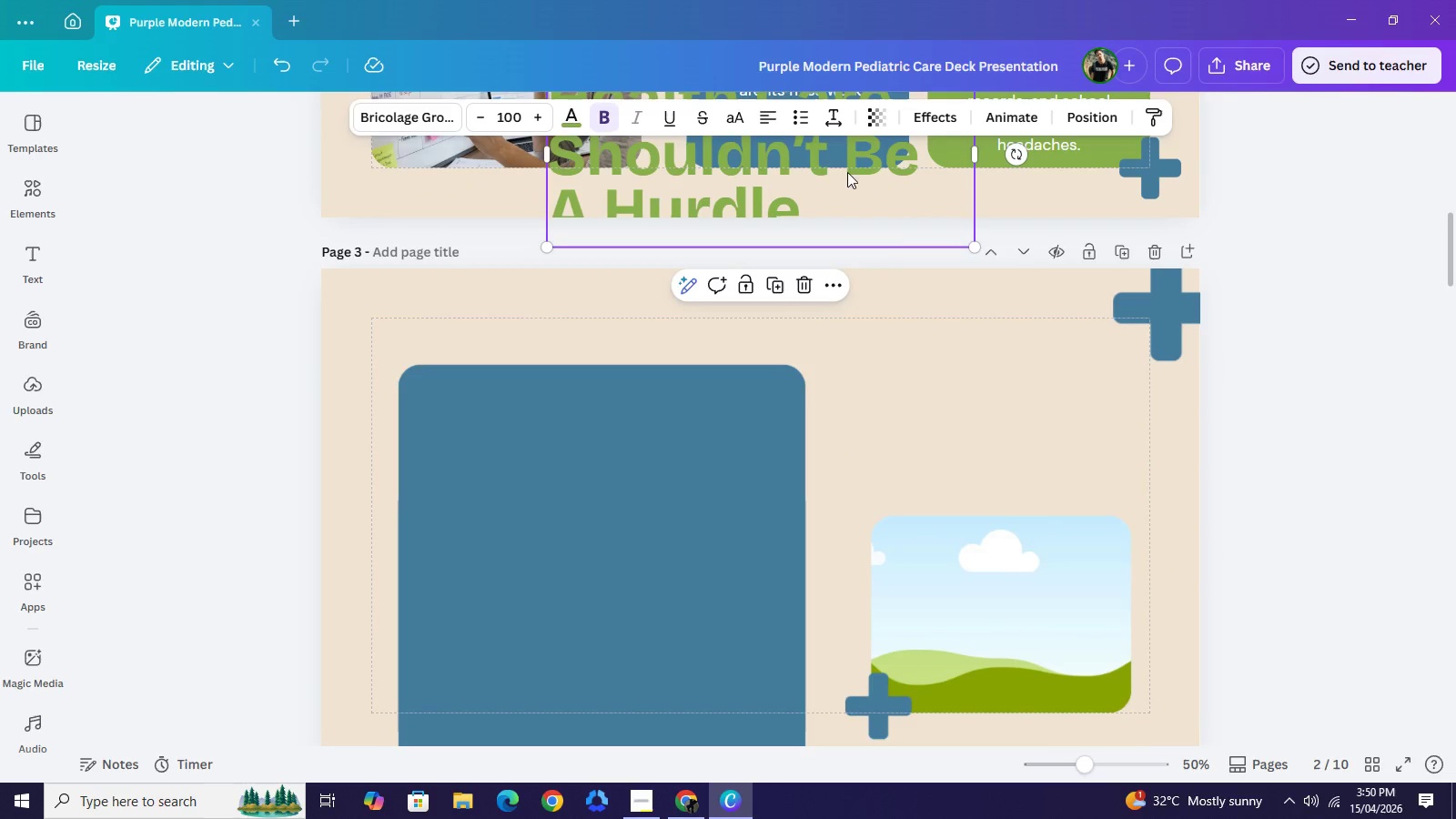 
left_click_drag(start_coordinate=[847, 172], to_coordinate=[1021, 446])
 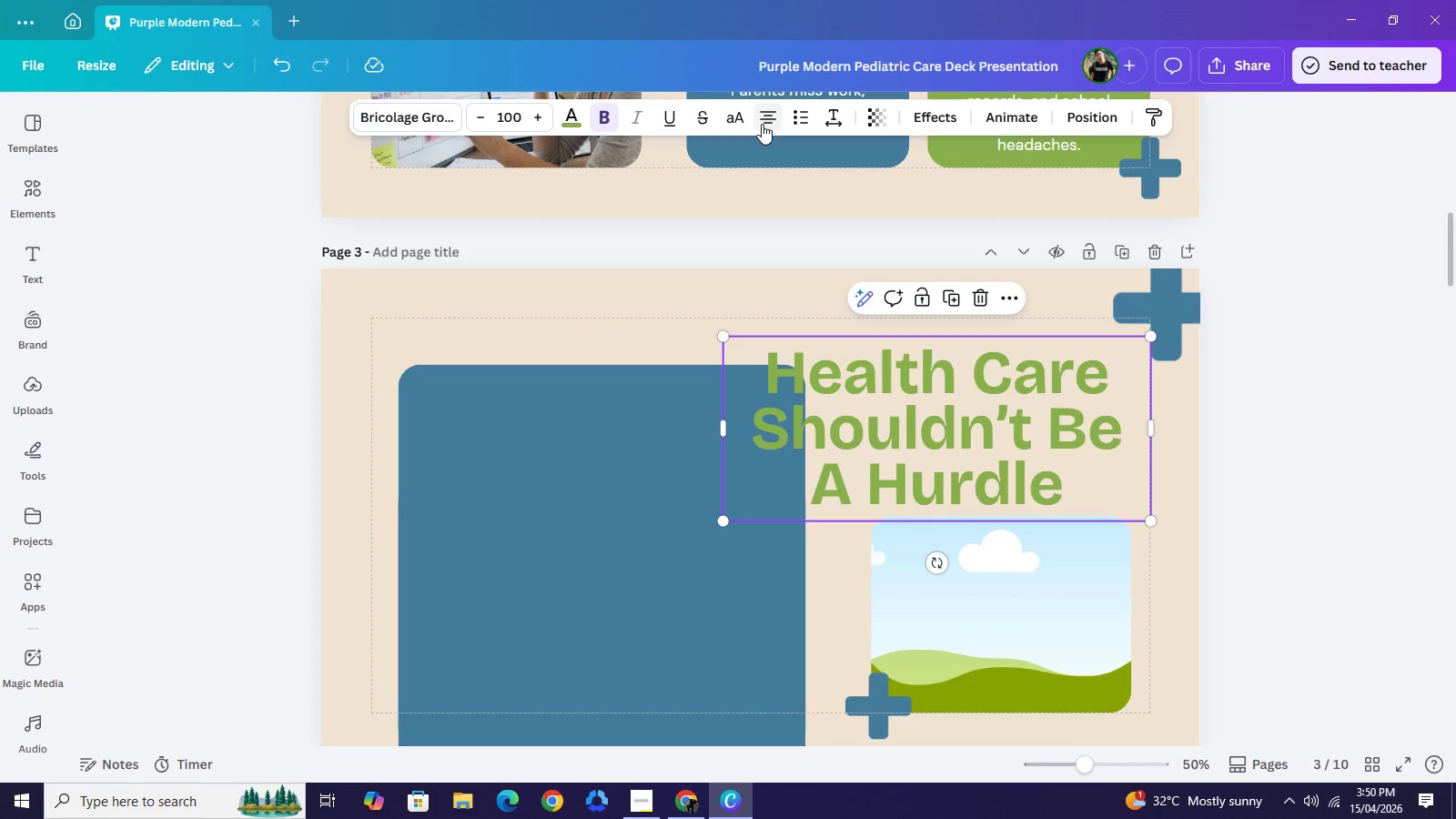 
left_click([762, 124])
 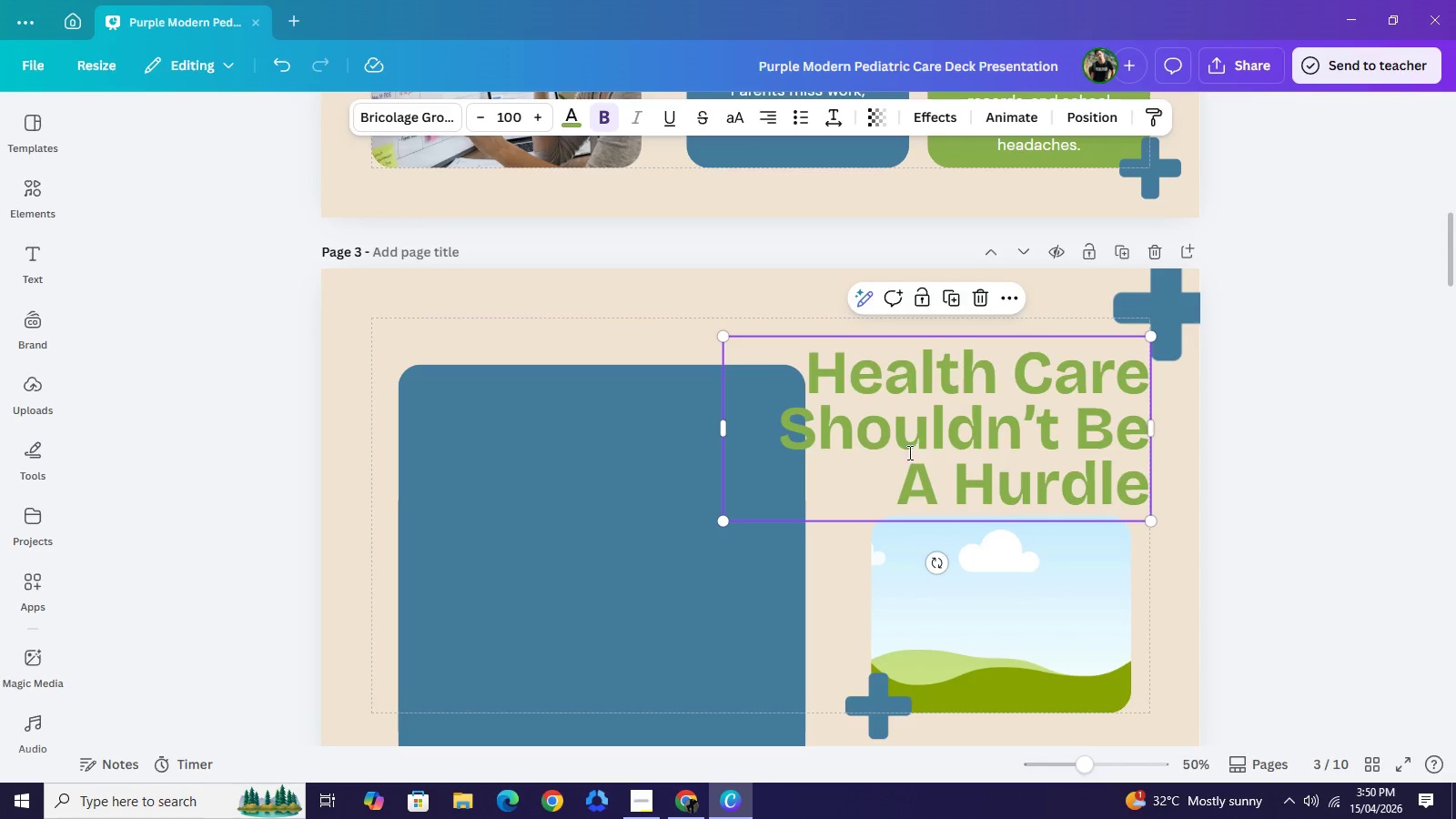 
double_click([908, 452])
 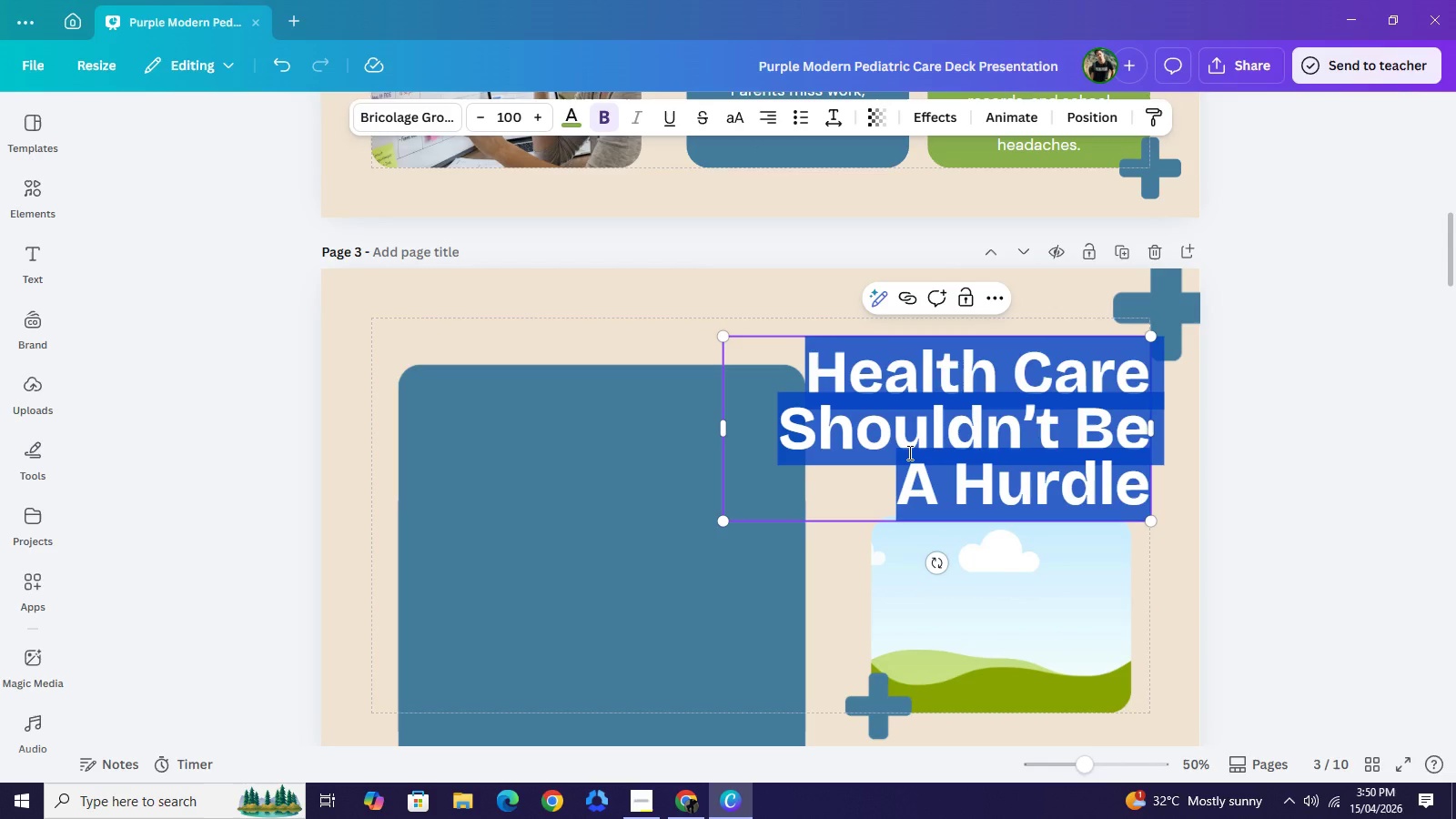 
type(High-Quality CAre)
key(Backspace)
key(Backspace)
key(Backspace)
type(are, Delivered.)
 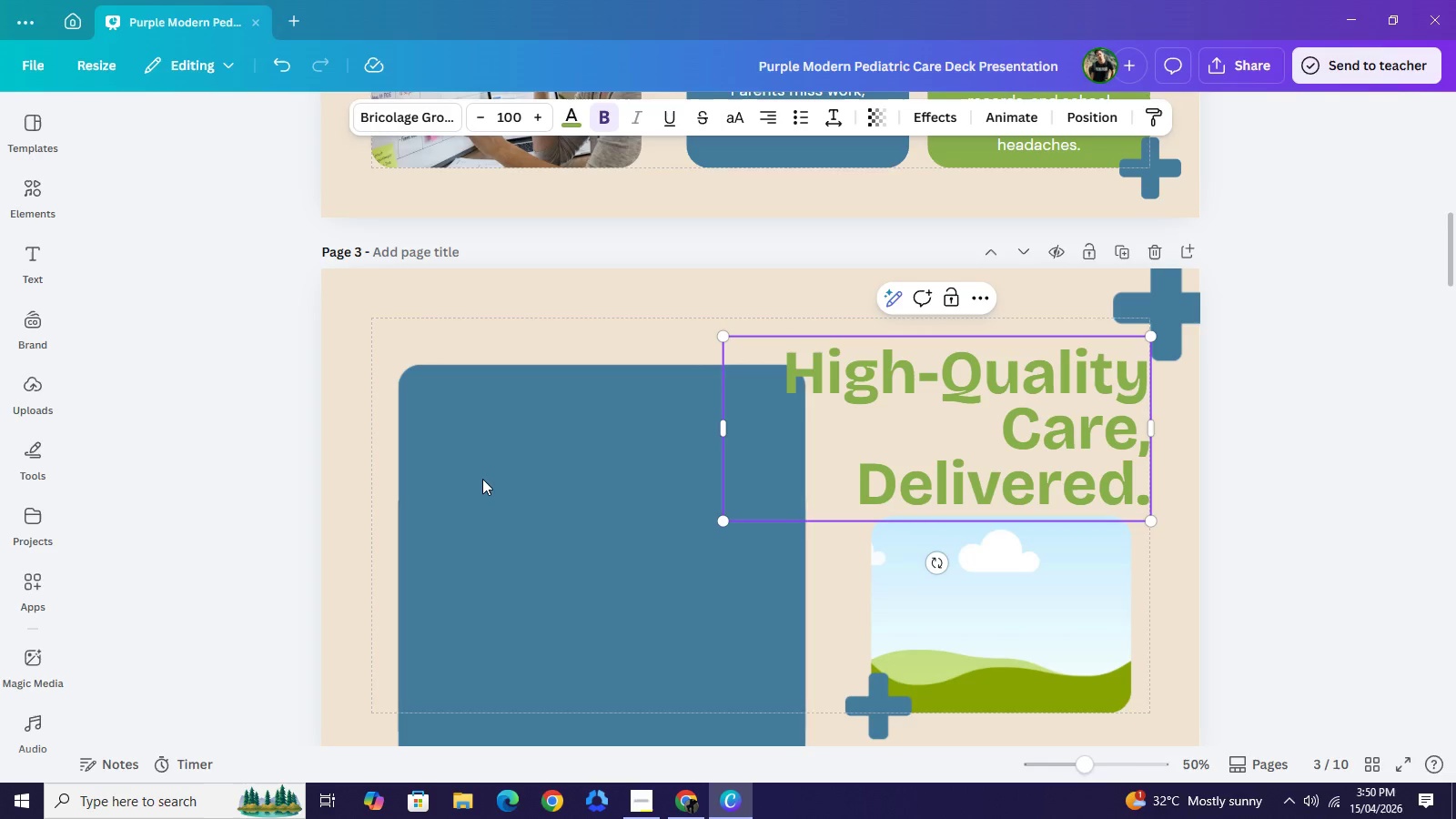 
left_click_drag(start_coordinate=[808, 590], to_coordinate=[774, 580])
 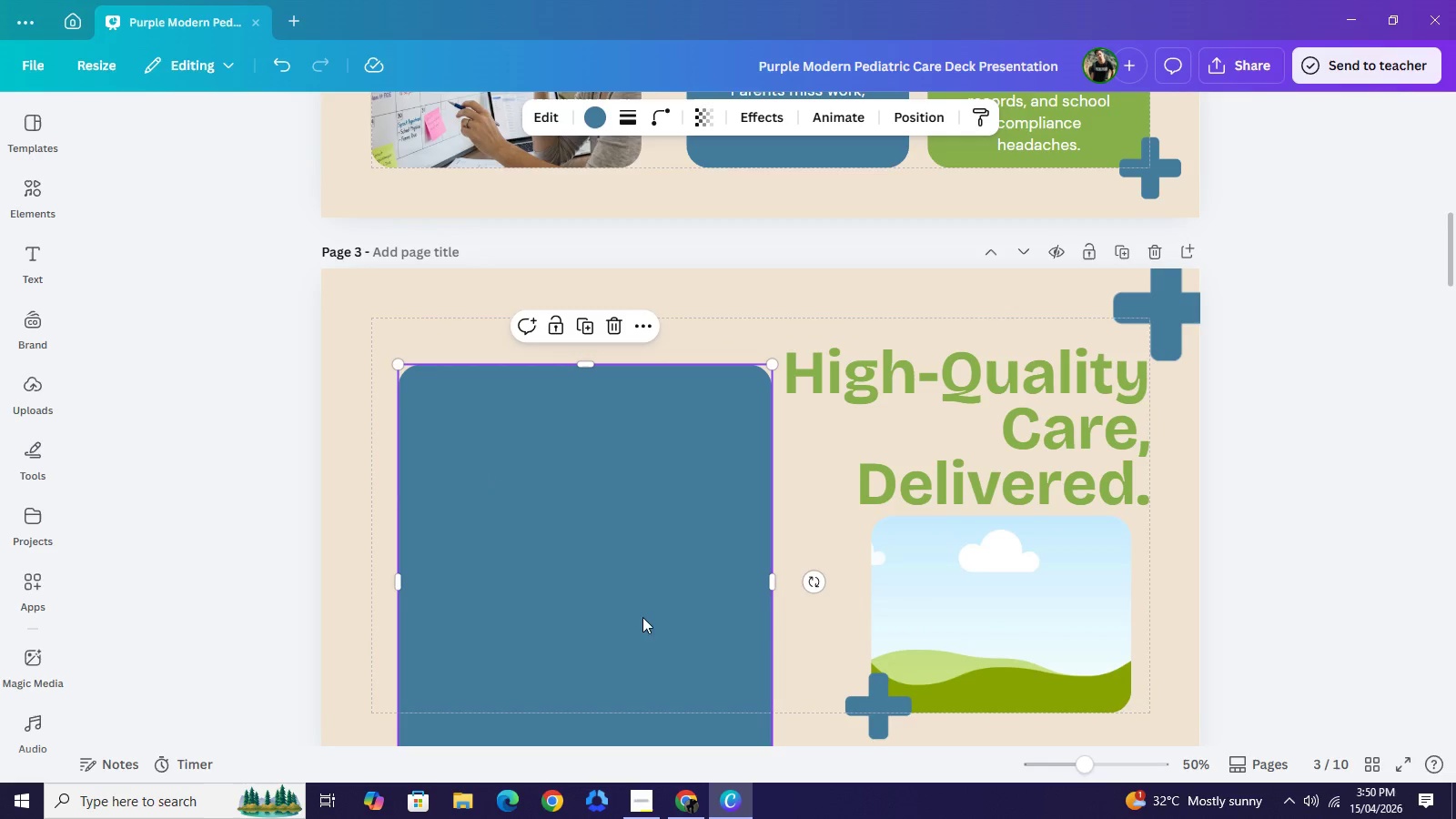 
left_click_drag(start_coordinate=[646, 617], to_coordinate=[632, 618])
 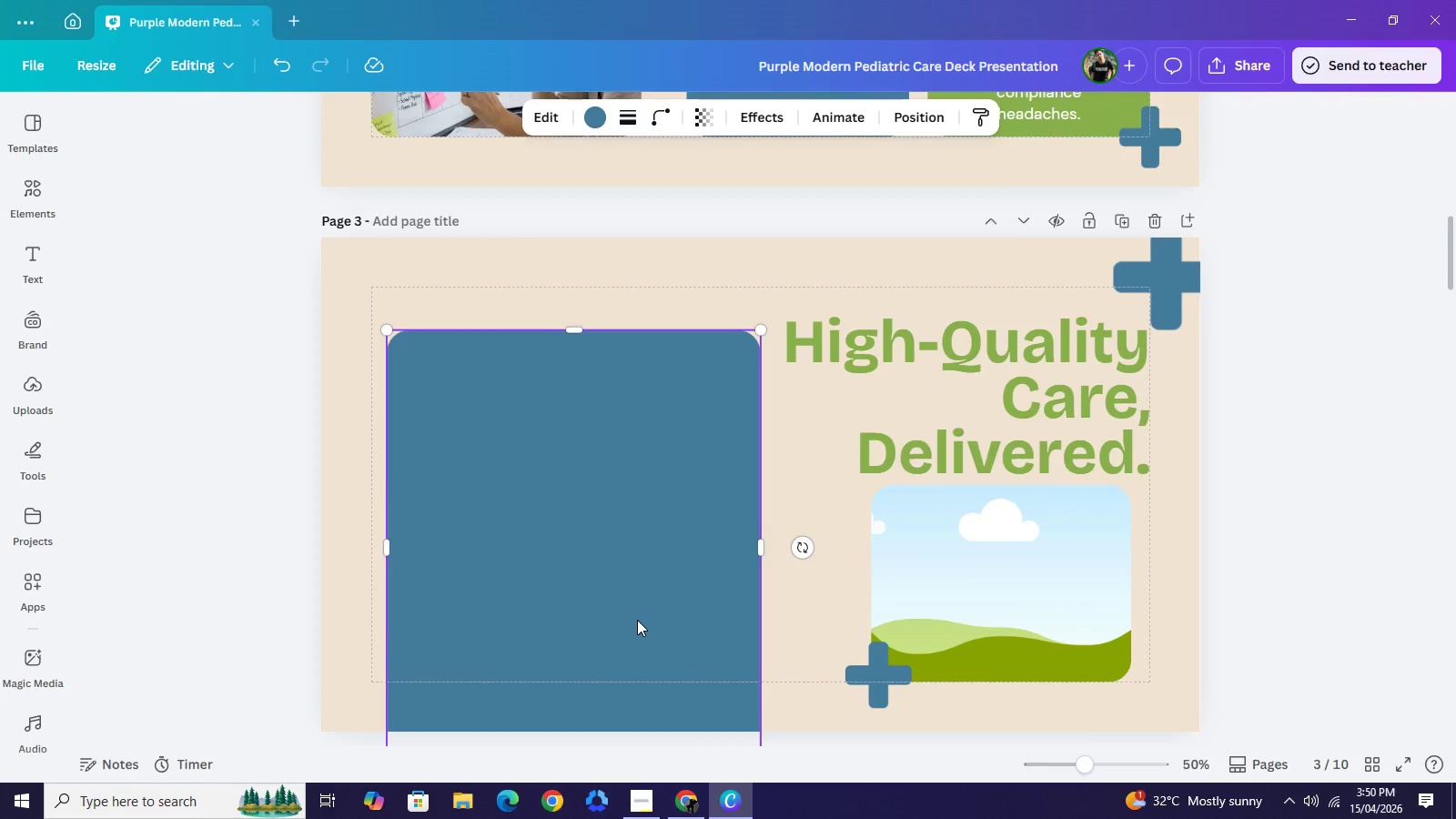 
scroll: coordinate [637, 620], scroll_direction: down, amount: 2.0
 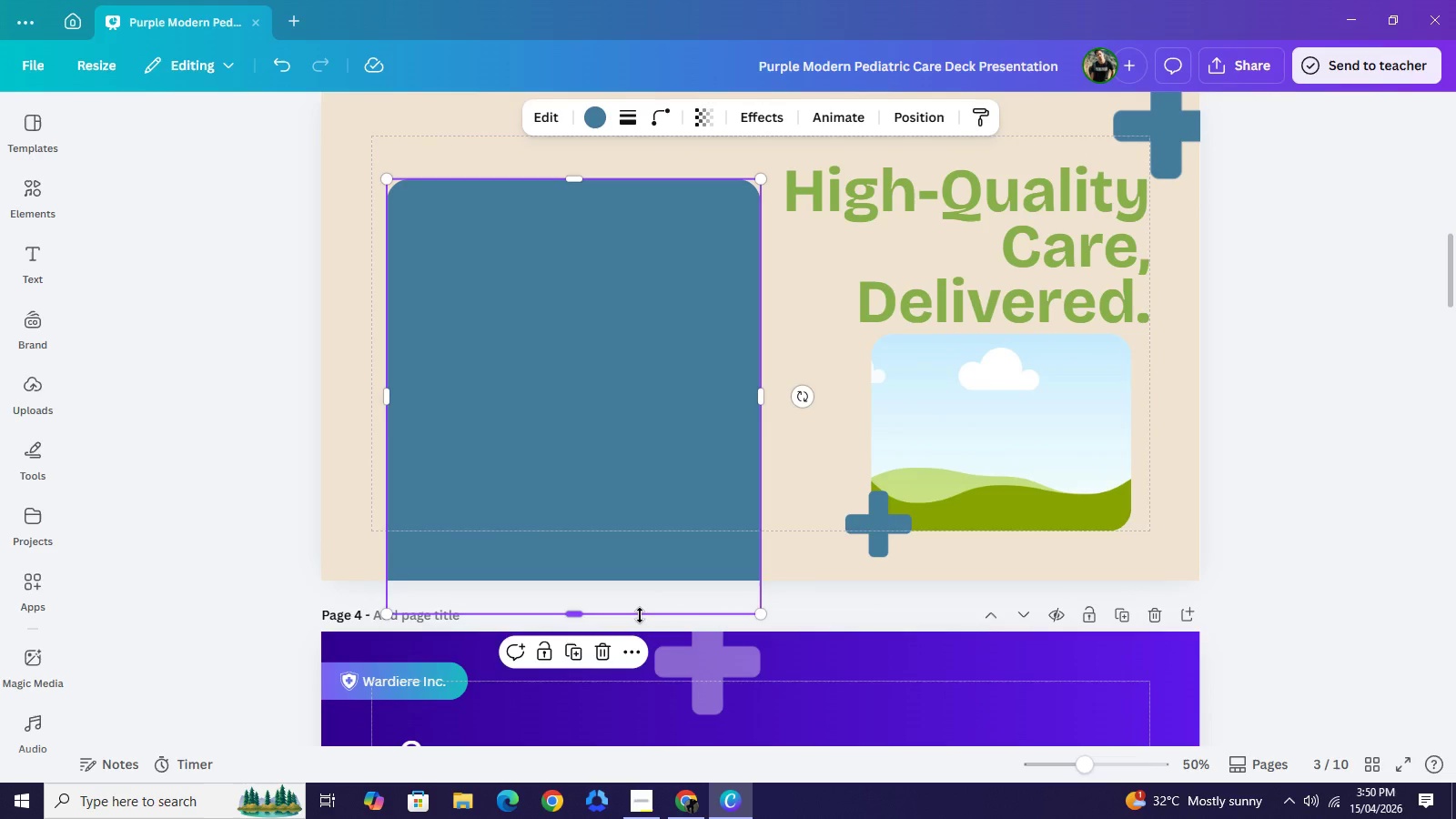 
hold_key(key=ControlLeft, duration=0.77)
 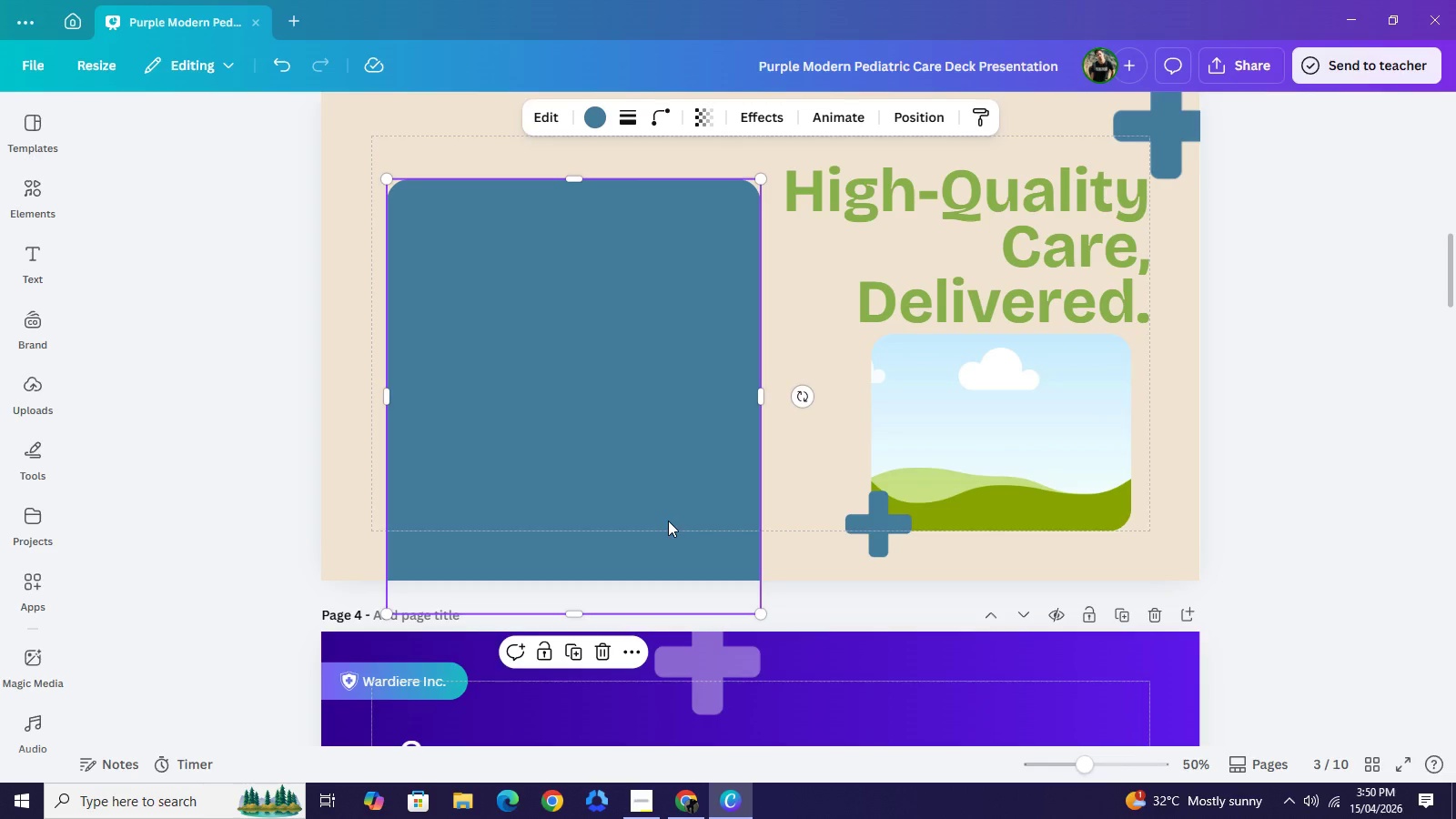 
key(Control+Shift+ShiftLeft)
 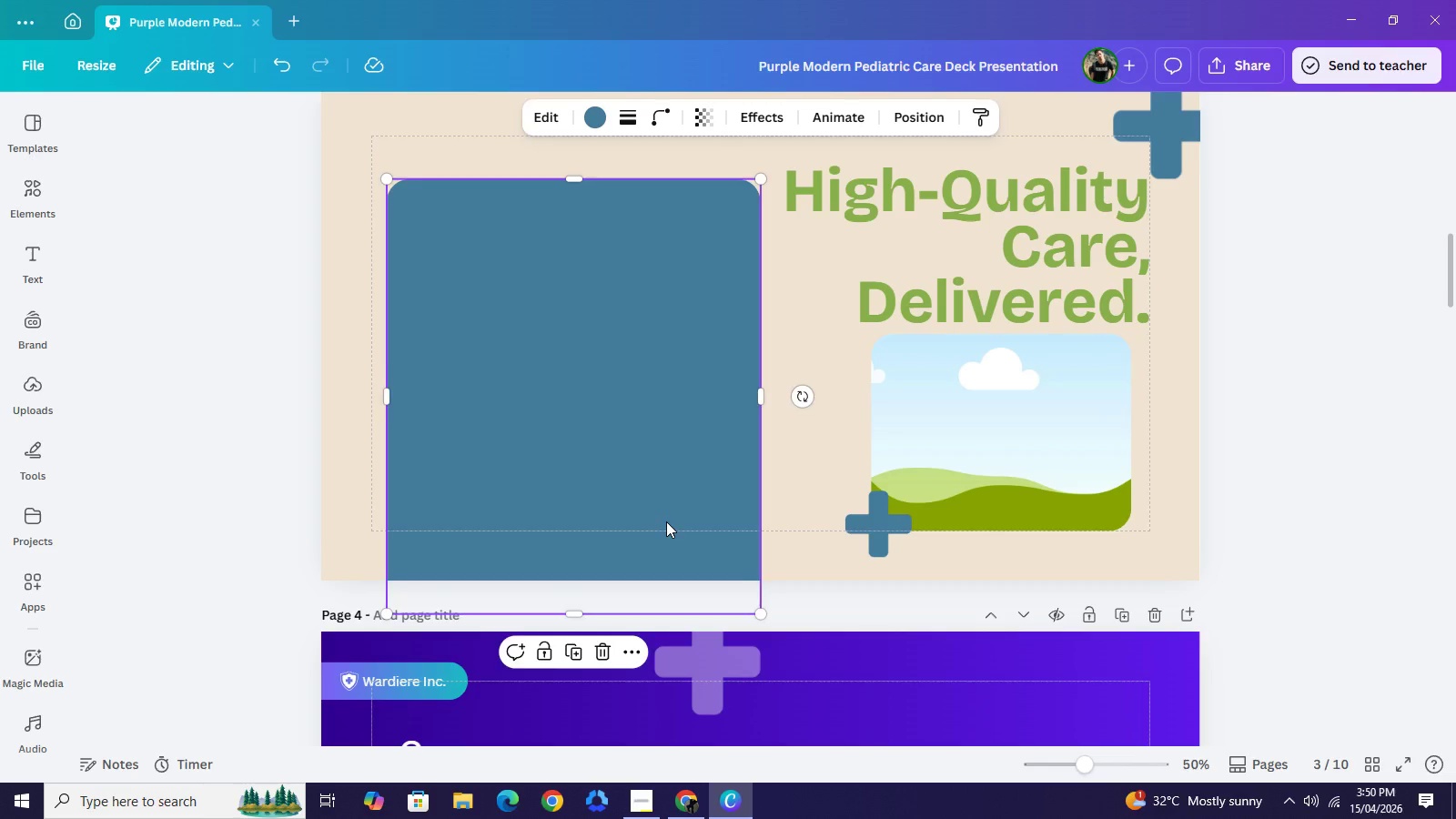 
key(Control+Z)
 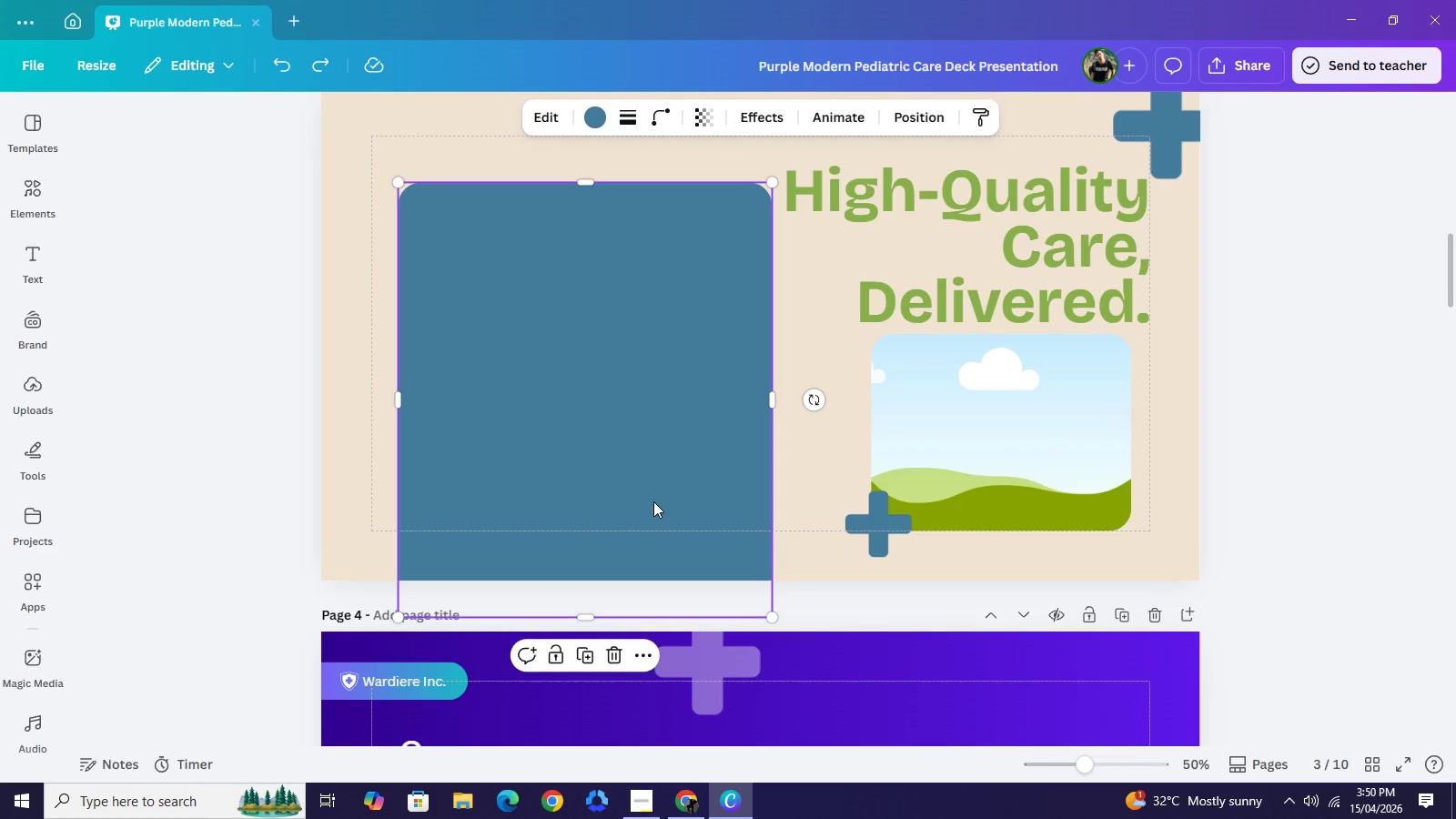 
left_click_drag(start_coordinate=[668, 501], to_coordinate=[636, 507])
 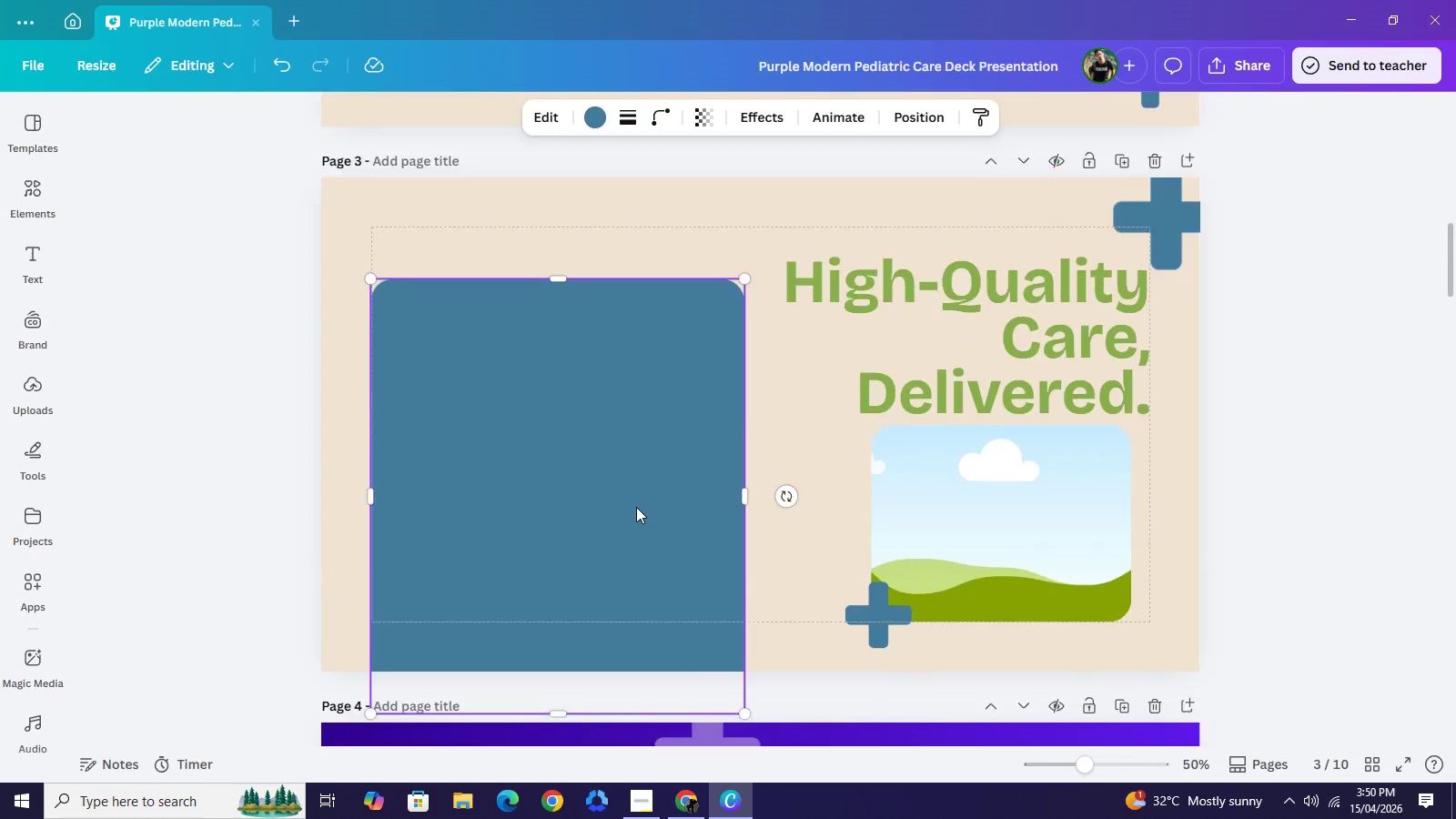 
scroll: coordinate [636, 507], scroll_direction: up, amount: 1.0
 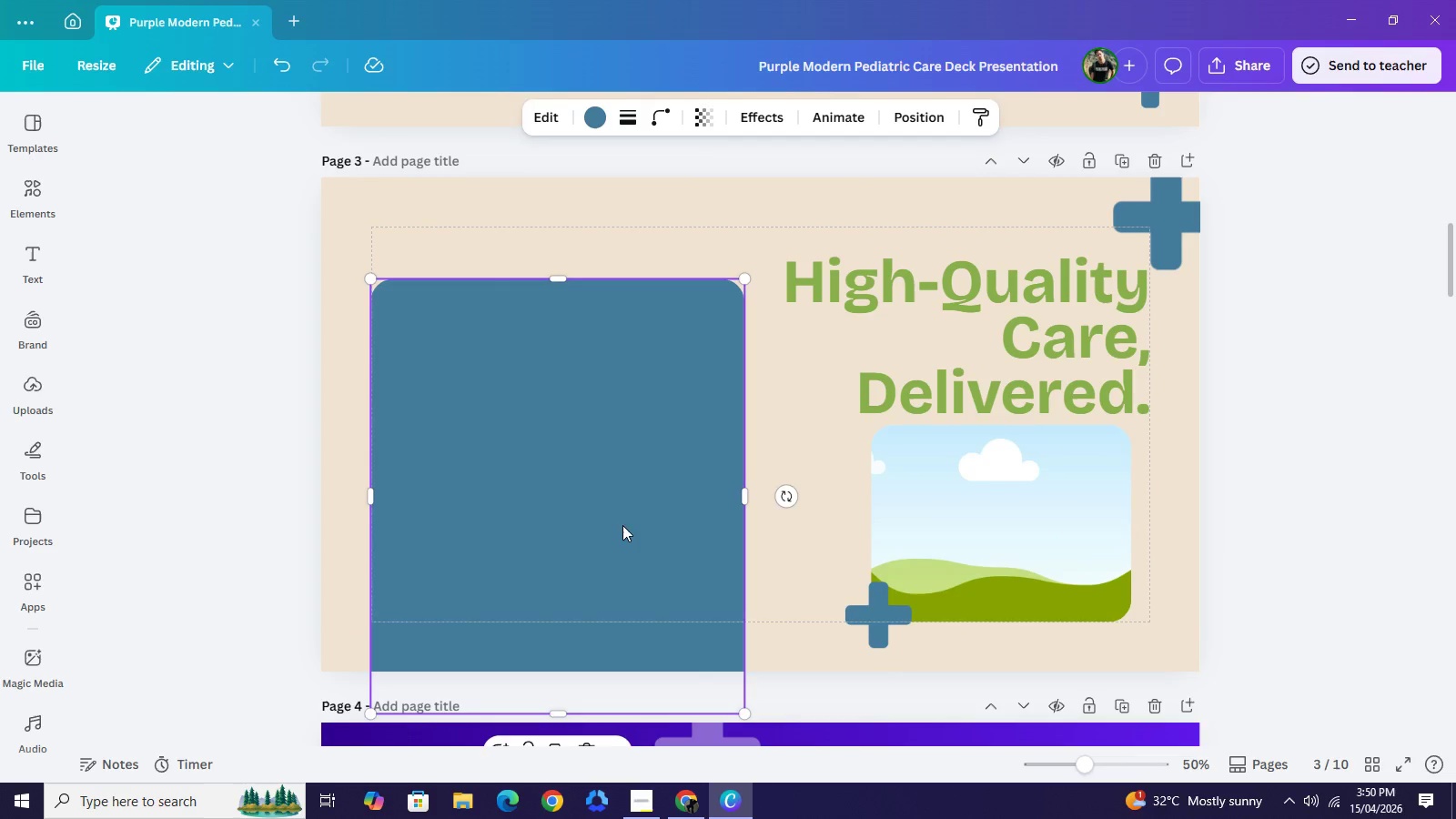 
left_click_drag(start_coordinate=[621, 532], to_coordinate=[625, 511])
 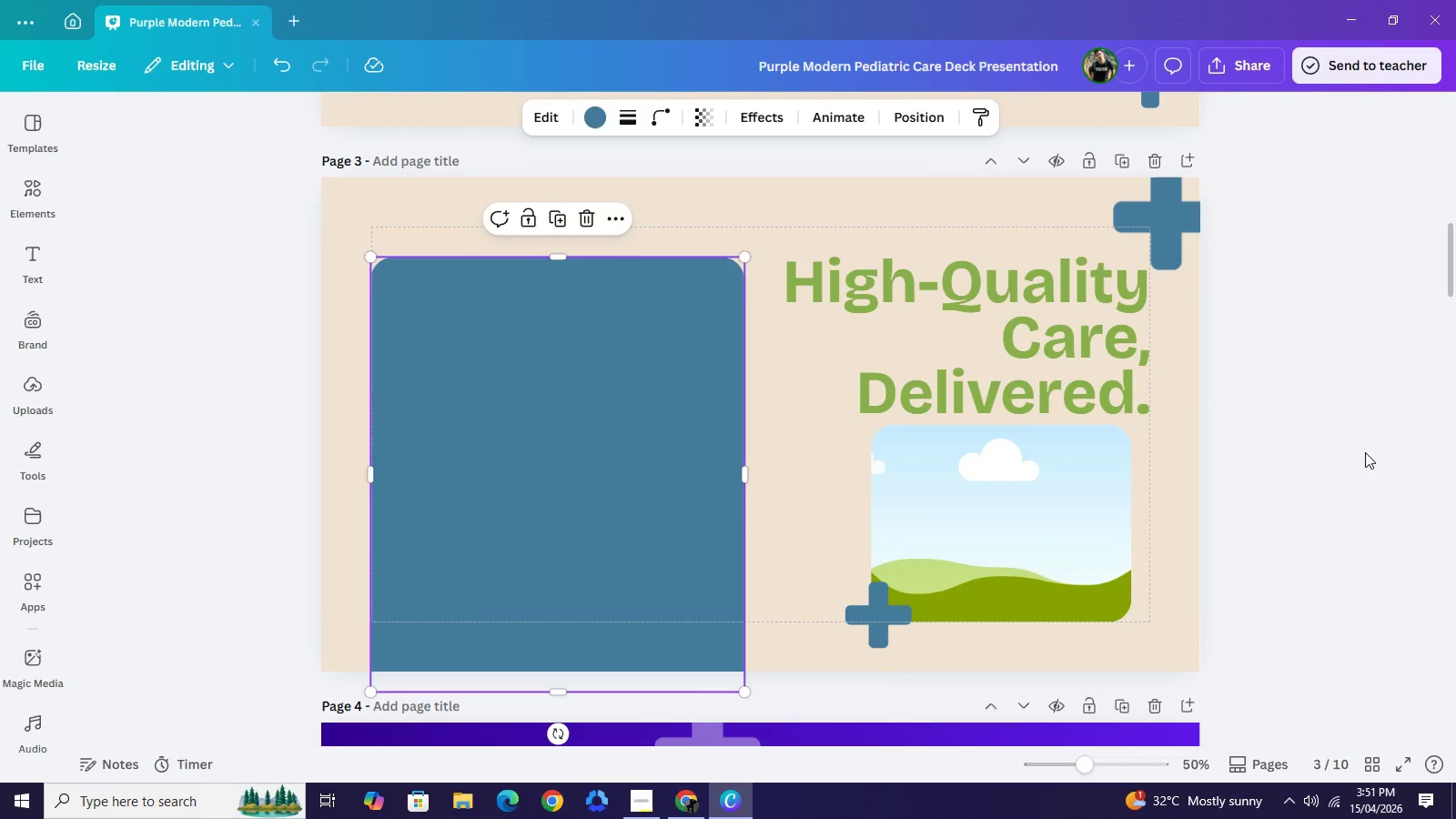 
left_click([1365, 452])
 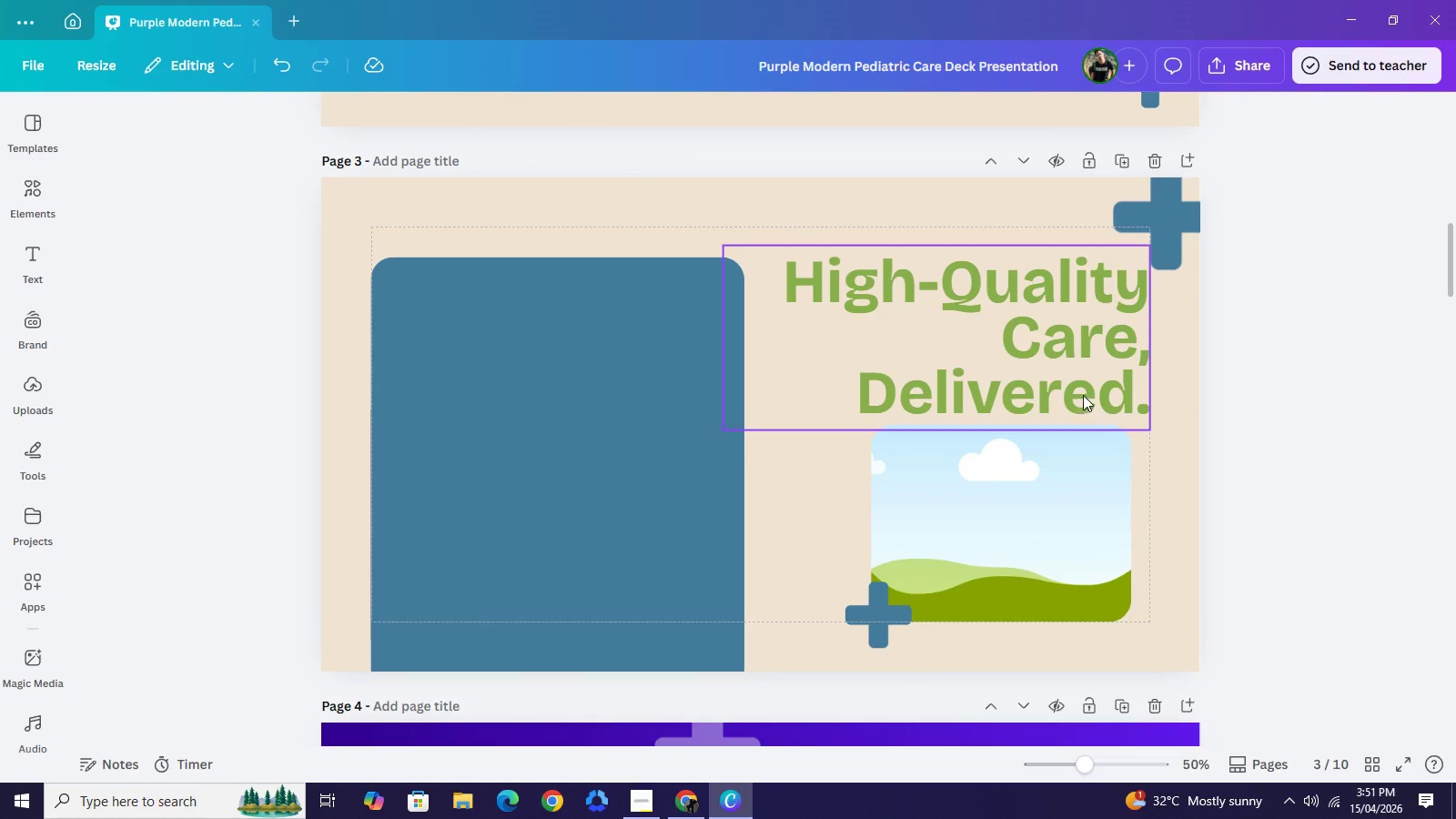 
left_click_drag(start_coordinate=[1078, 377], to_coordinate=[1078, 363])
 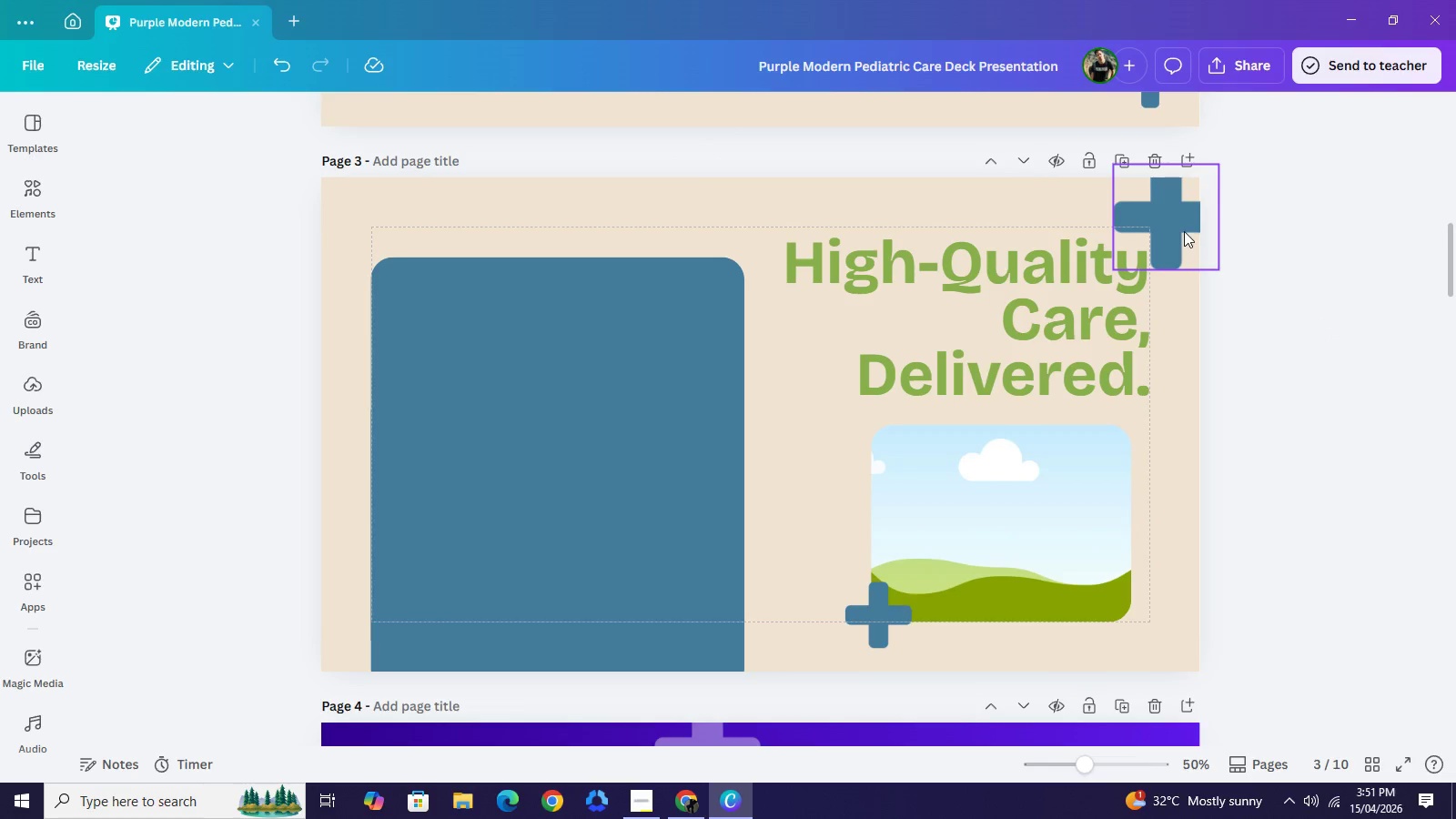 
left_click_drag(start_coordinate=[1184, 231], to_coordinate=[1196, 228])
 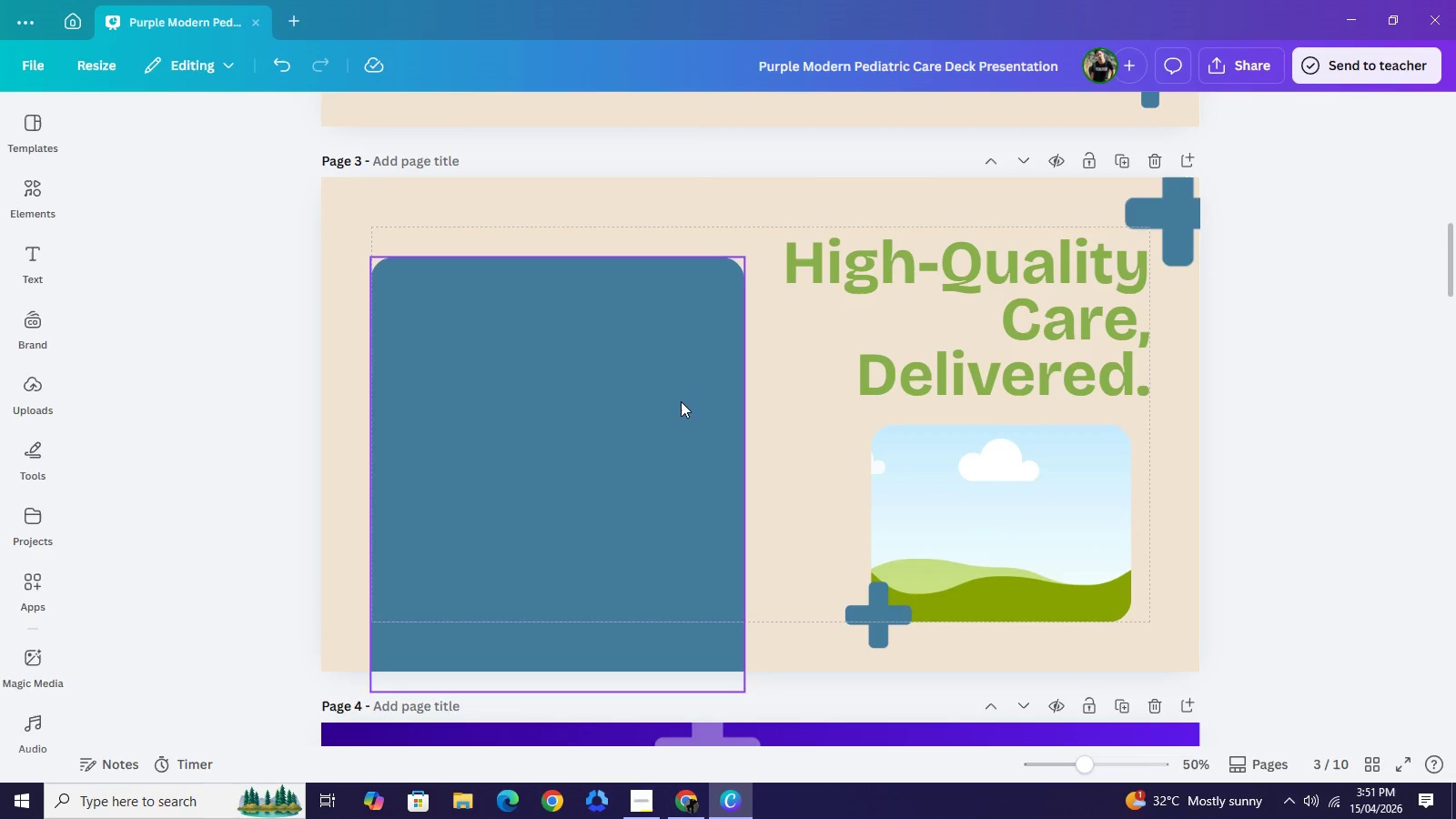 
left_click_drag(start_coordinate=[672, 399], to_coordinate=[670, 405])
 